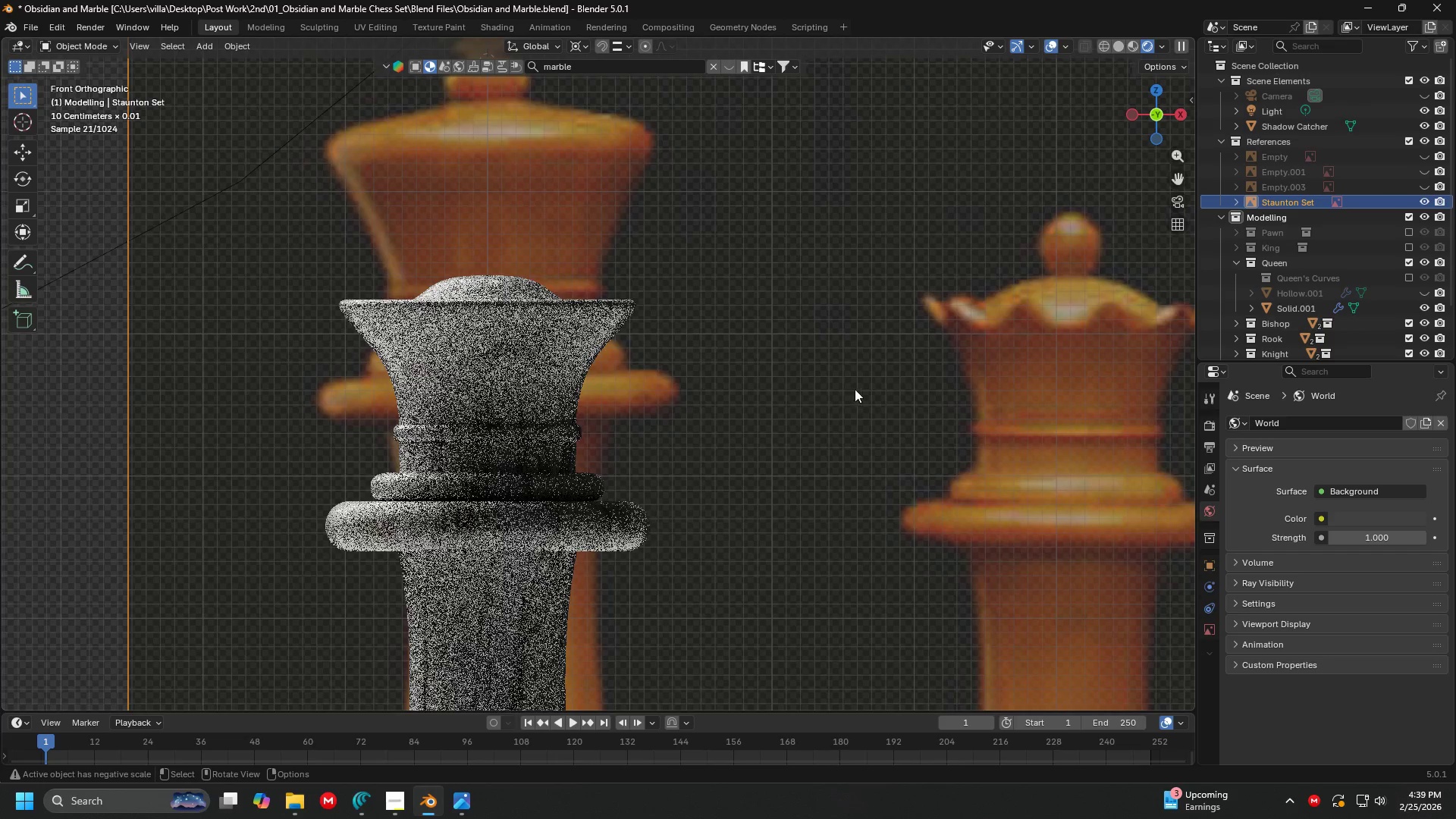 
left_click([583, 370])
 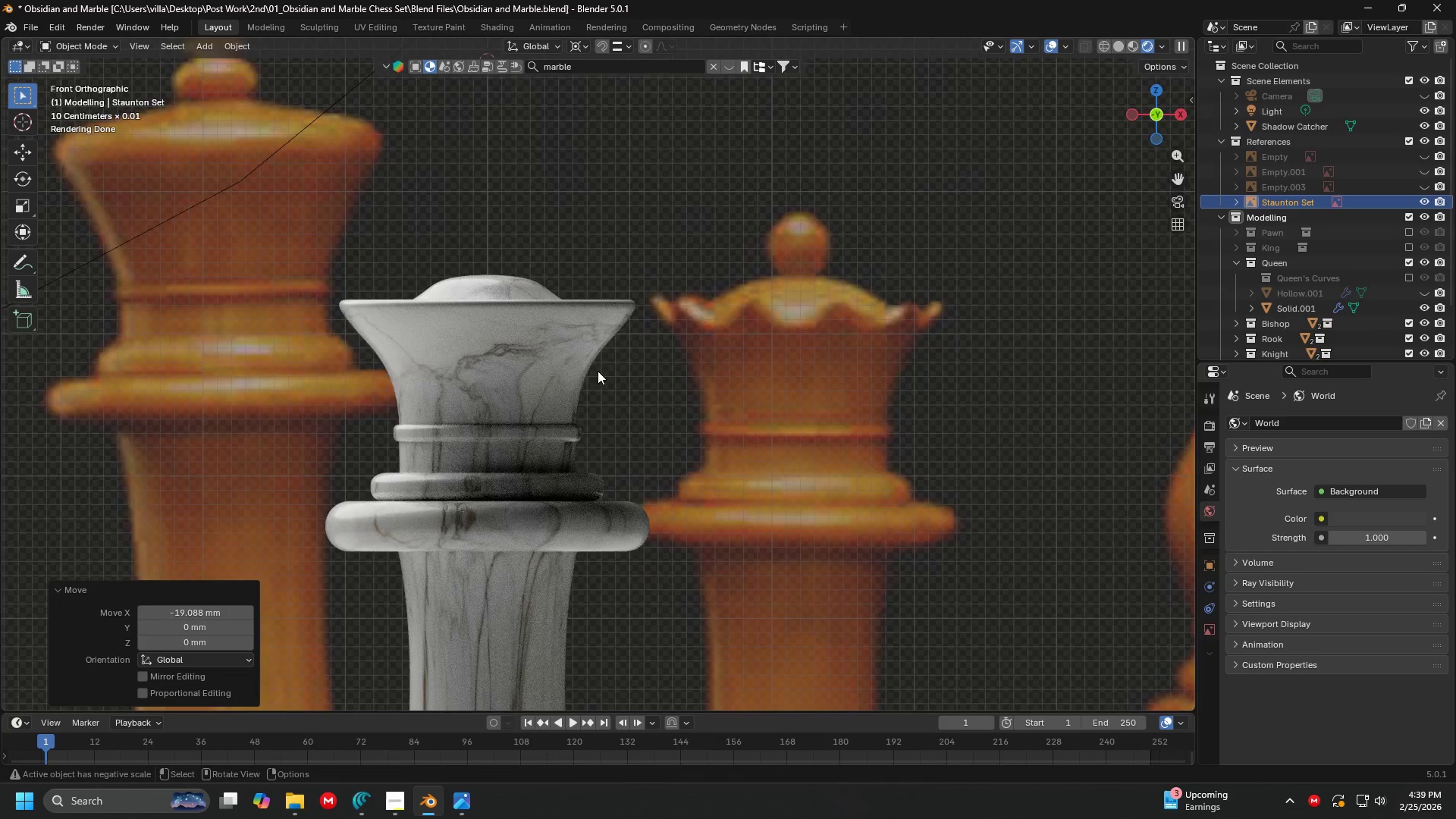 
scroll: coordinate [738, 366], scroll_direction: up, amount: 3.0
 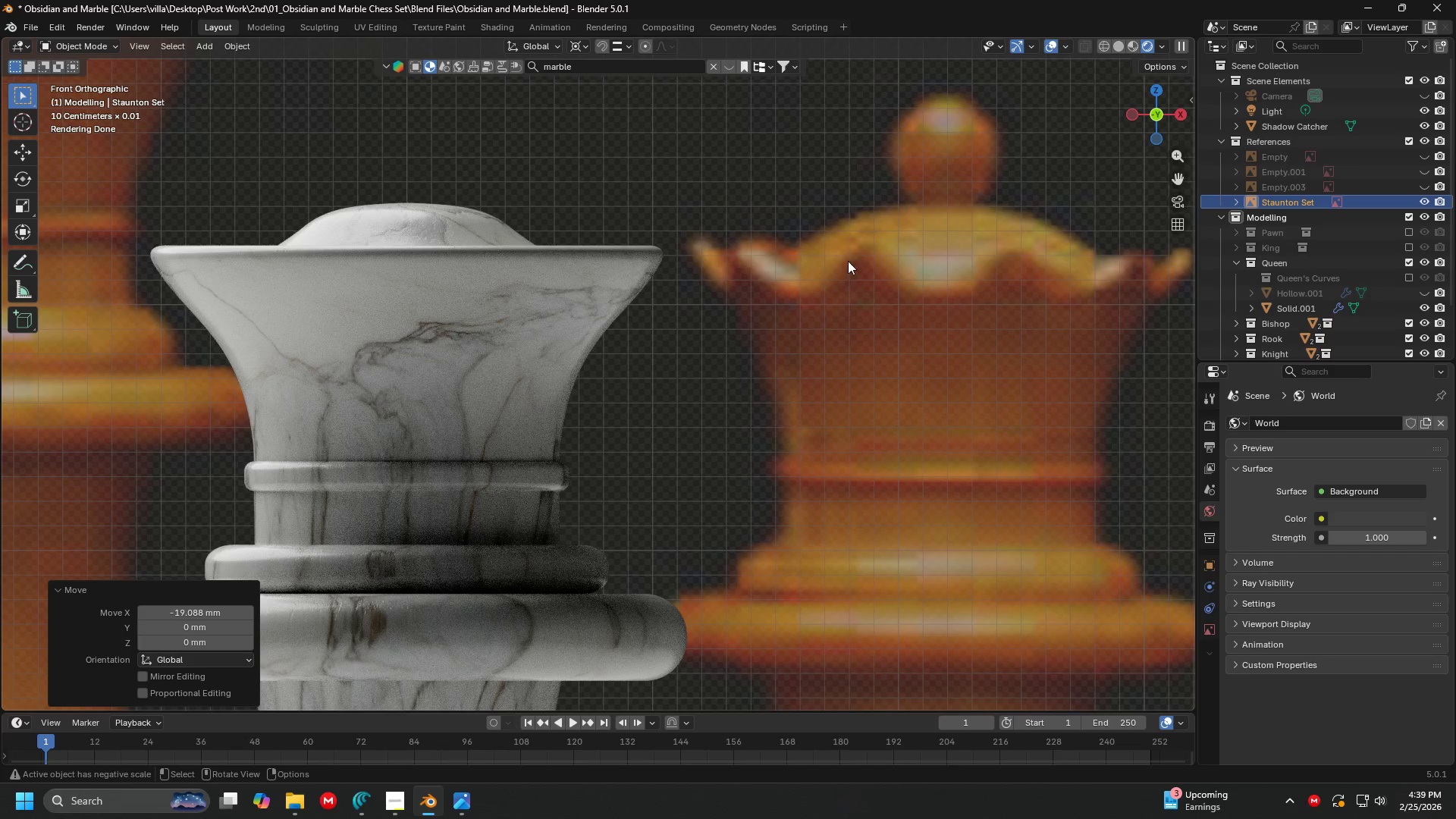 
wait(5.79)
 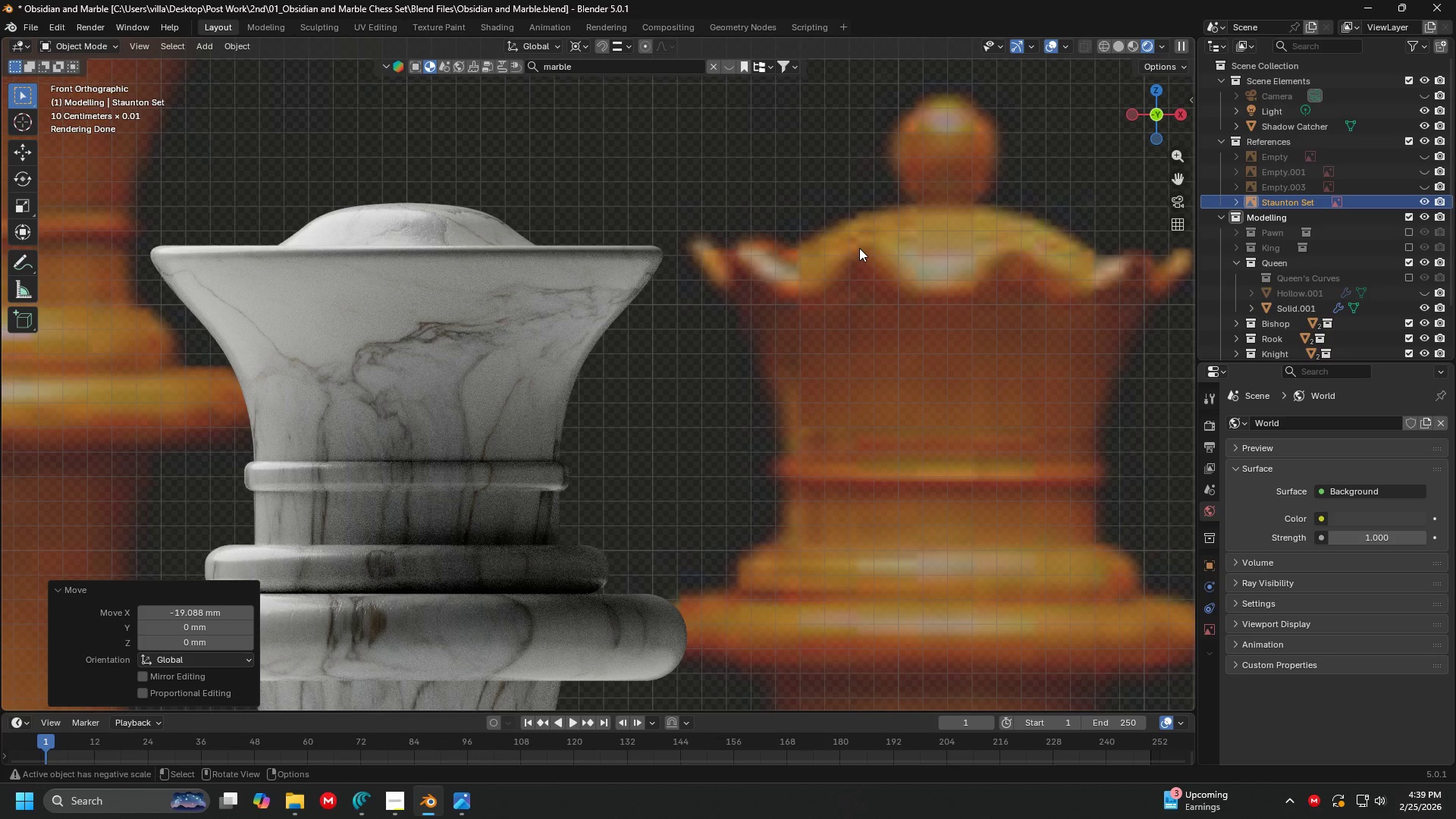 
left_click([592, 270])
 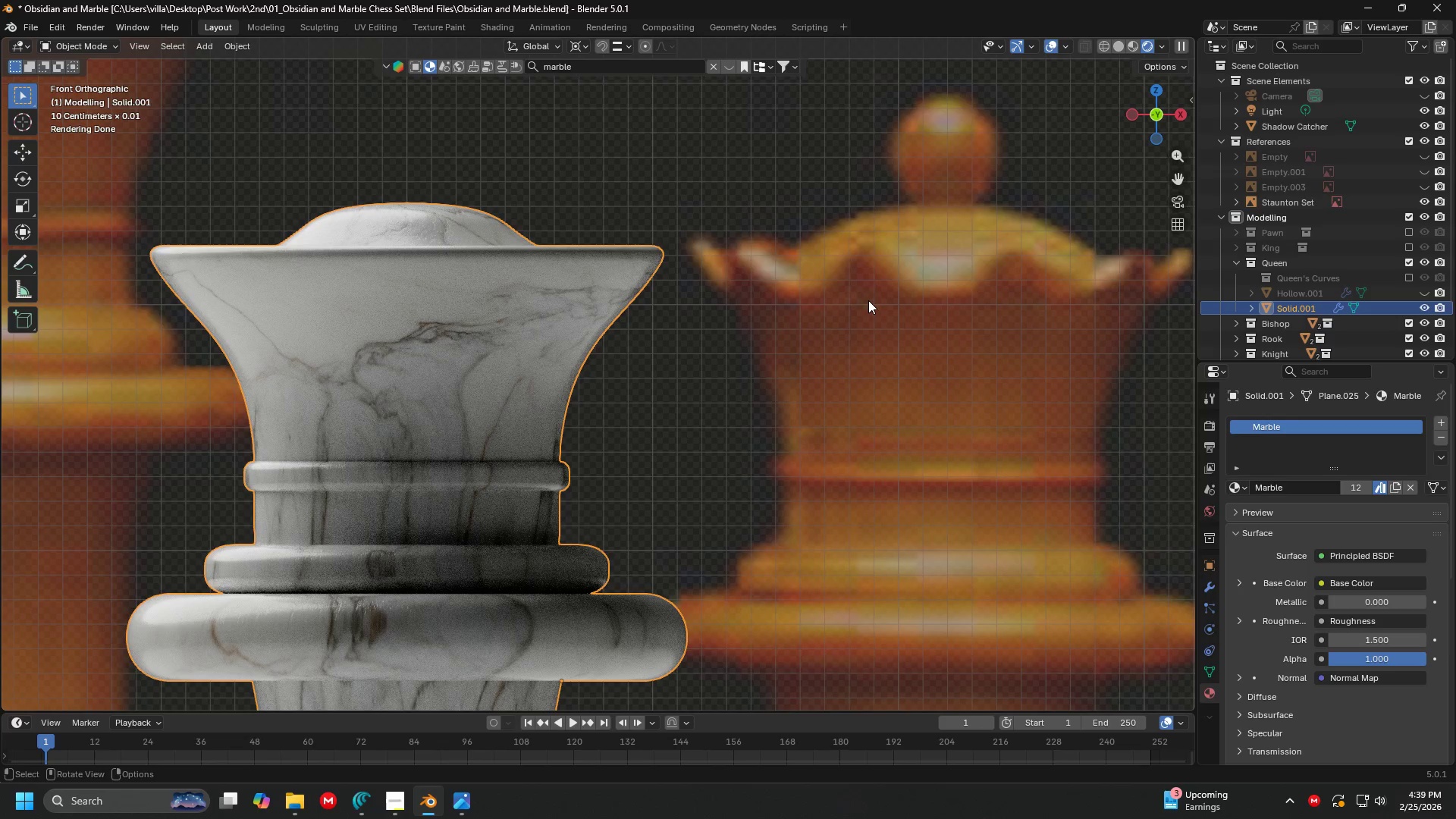 
left_click([871, 300])
 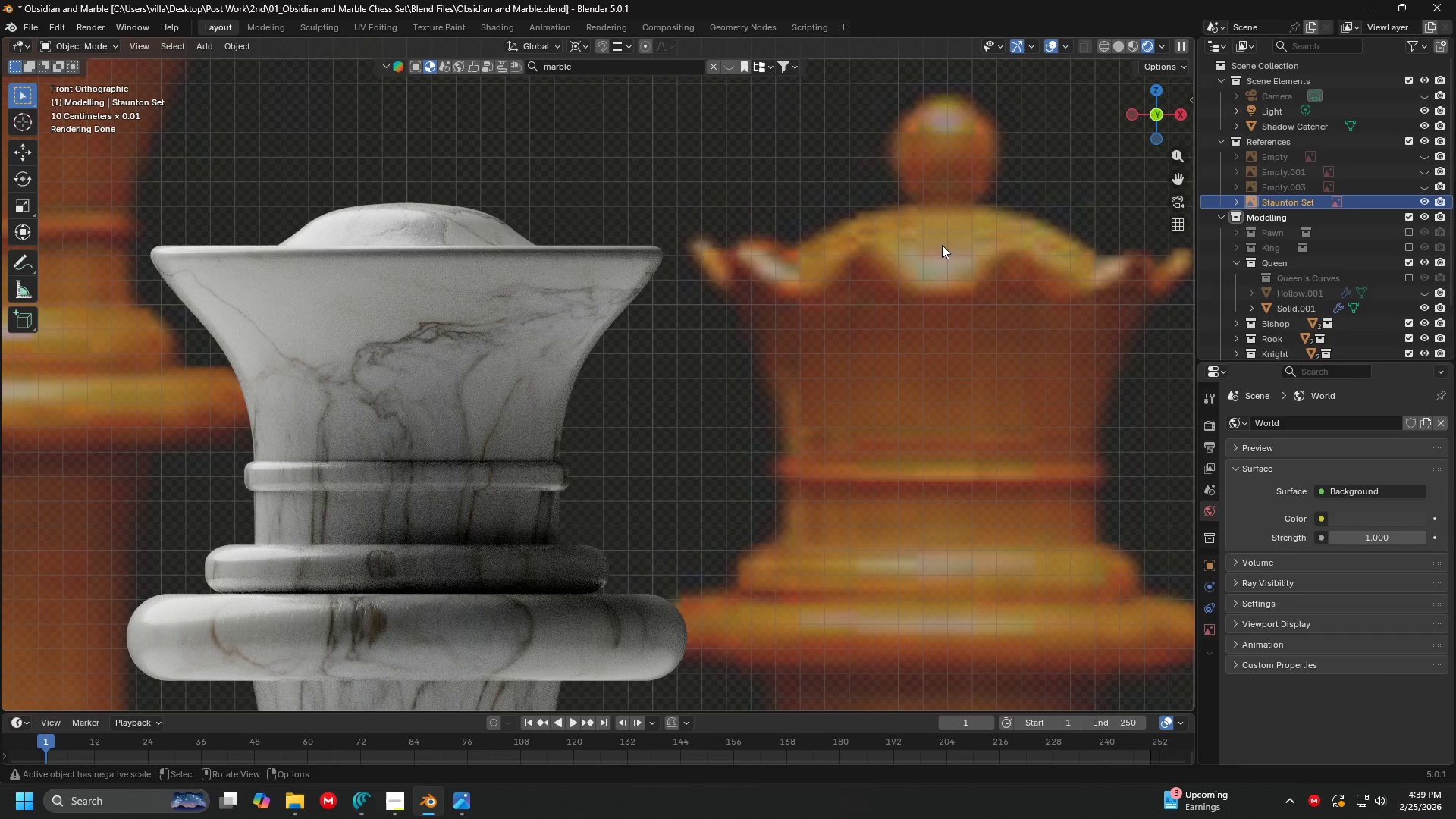 
hold_key(key=ShiftLeft, duration=0.34)
 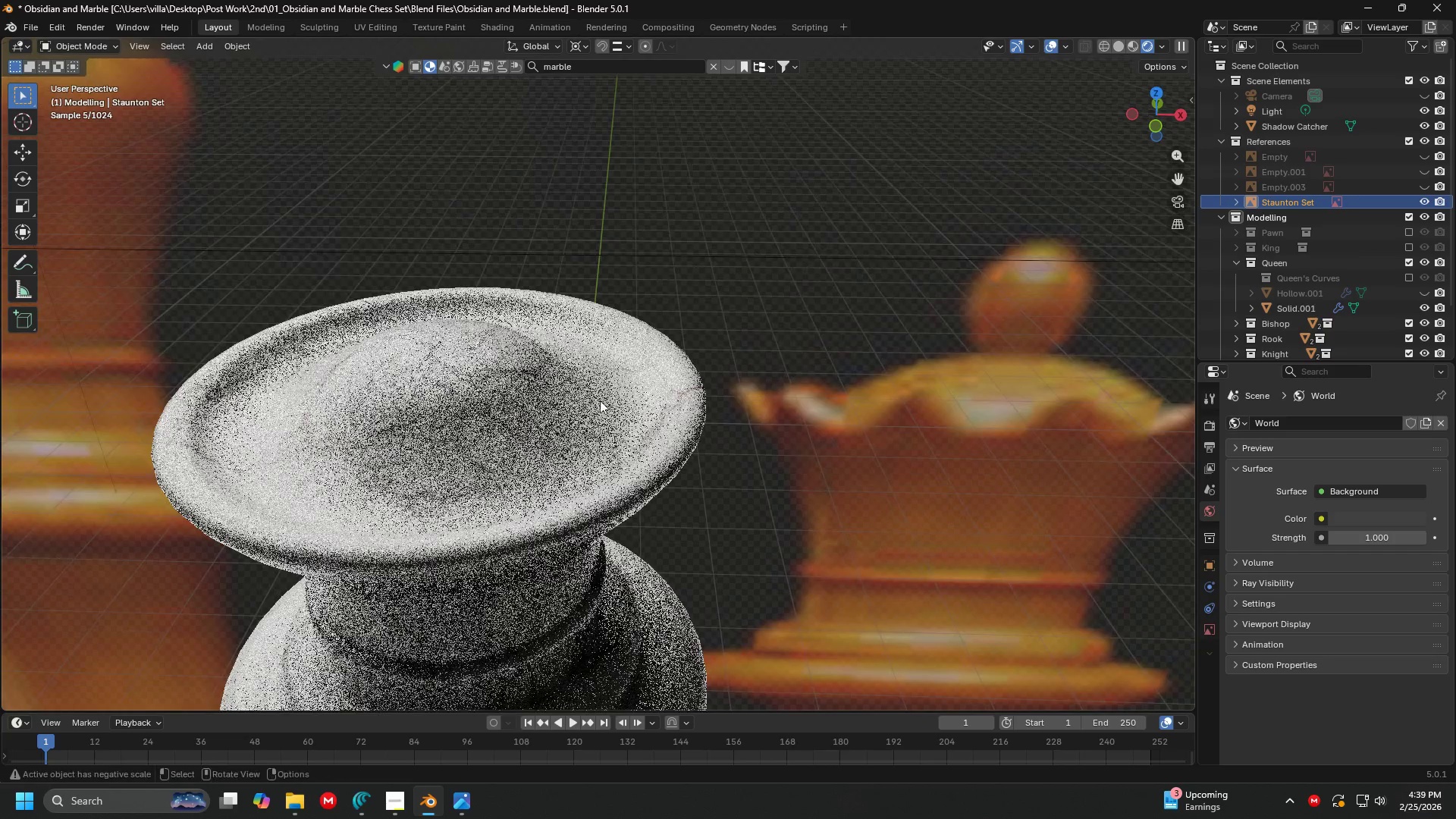 
scroll: coordinate [556, 385], scroll_direction: down, amount: 2.0
 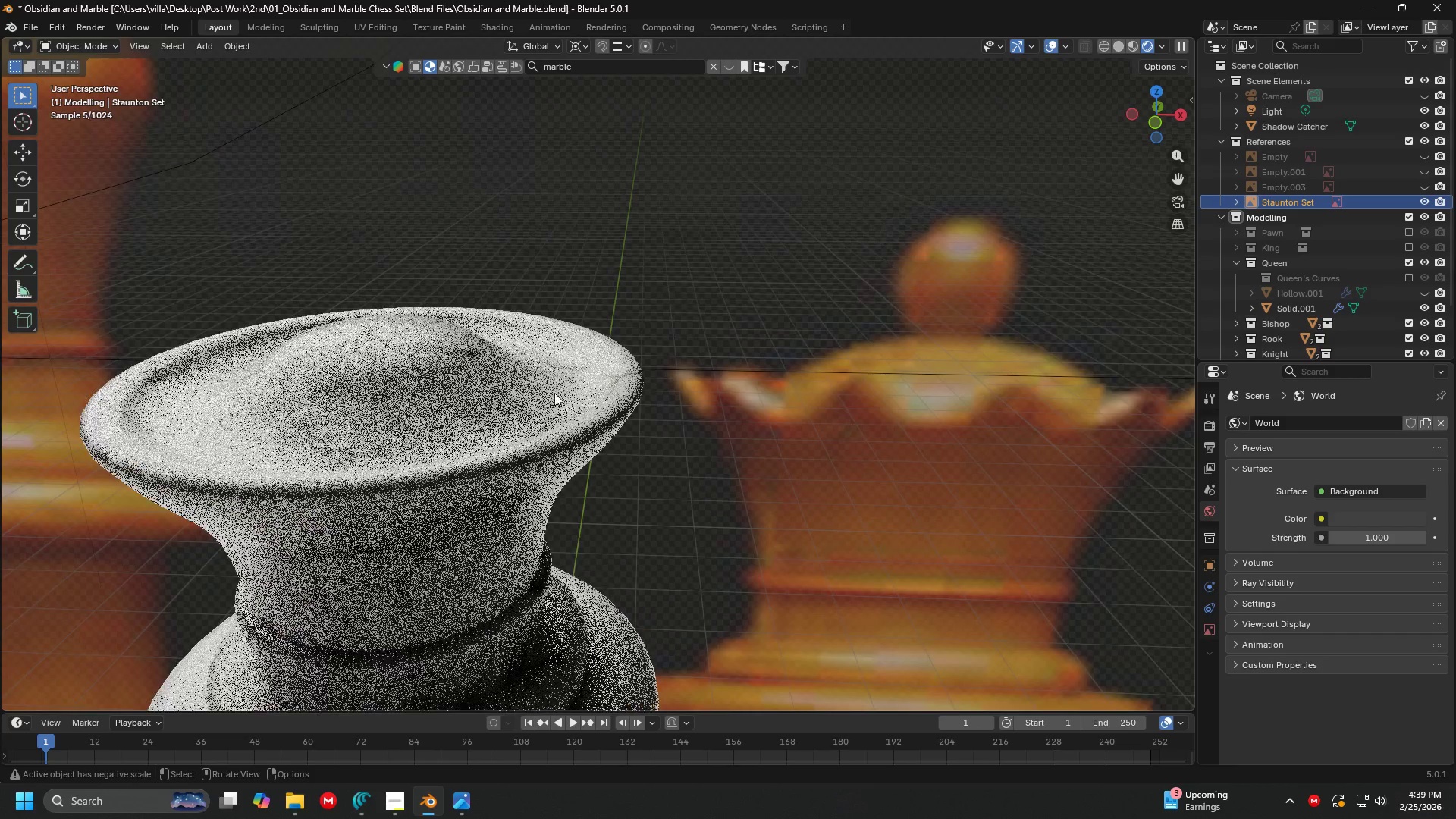 
key(Shift+ShiftLeft)
 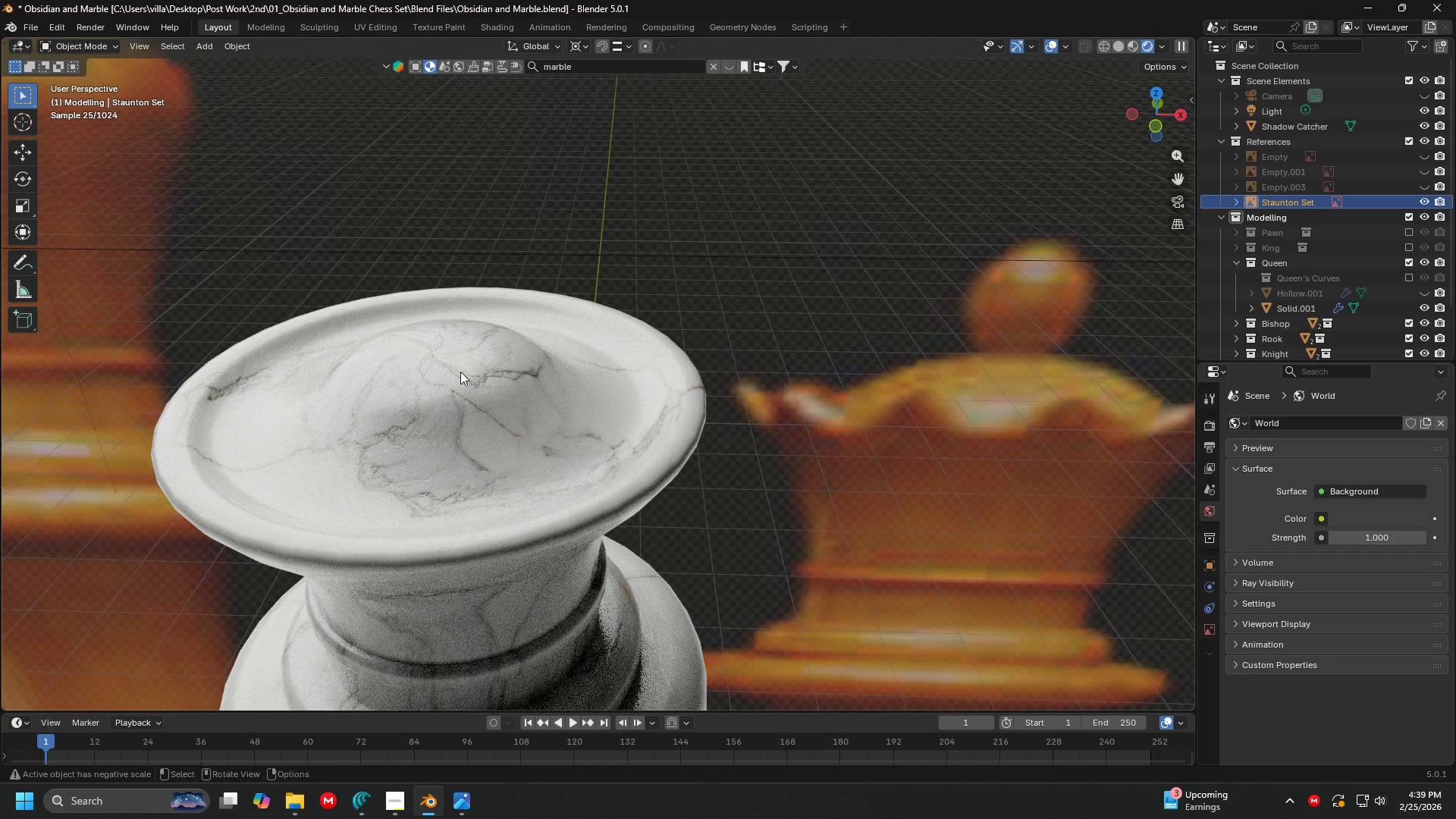 
left_click([452, 356])
 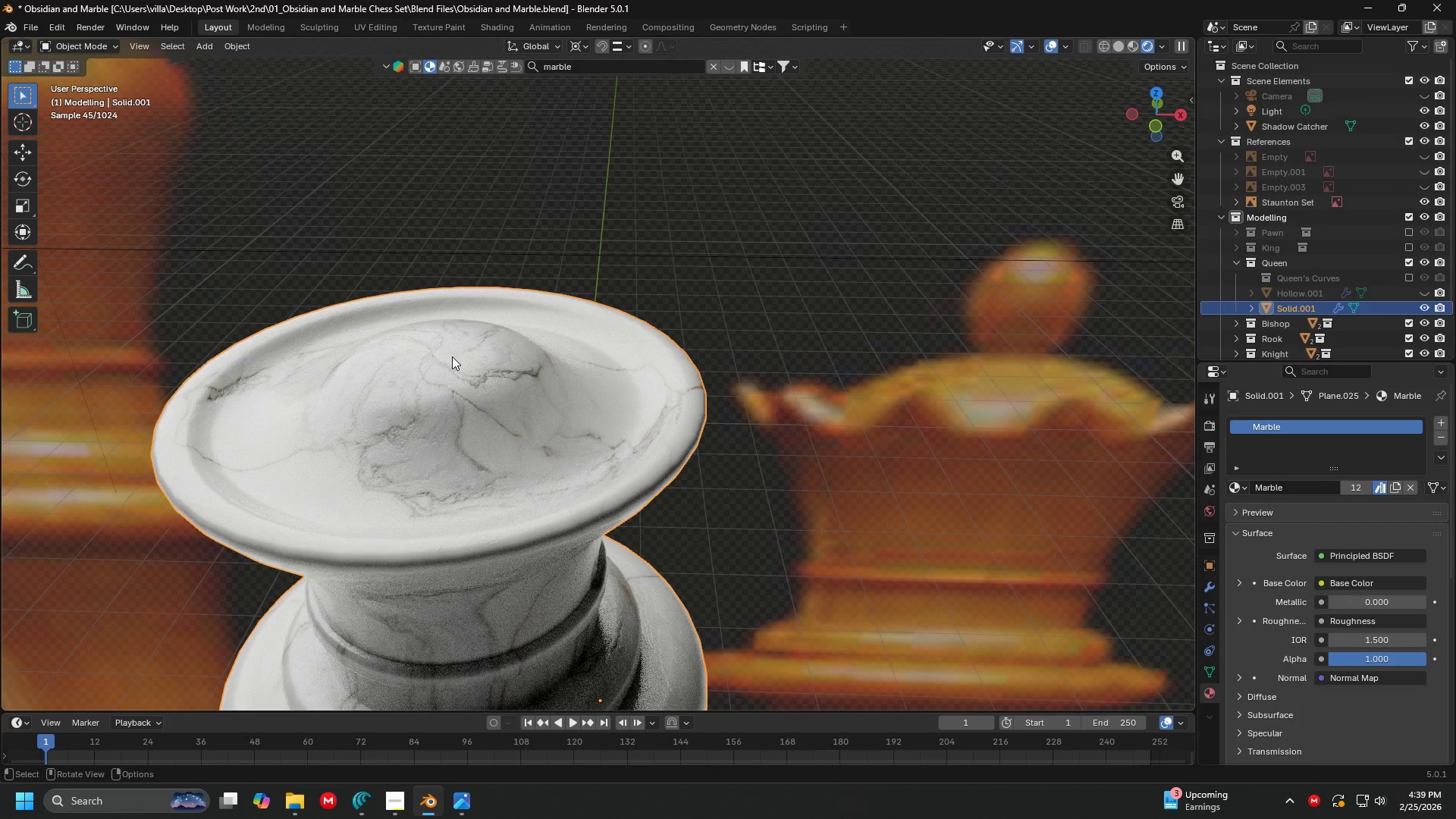 
key(Tab)
 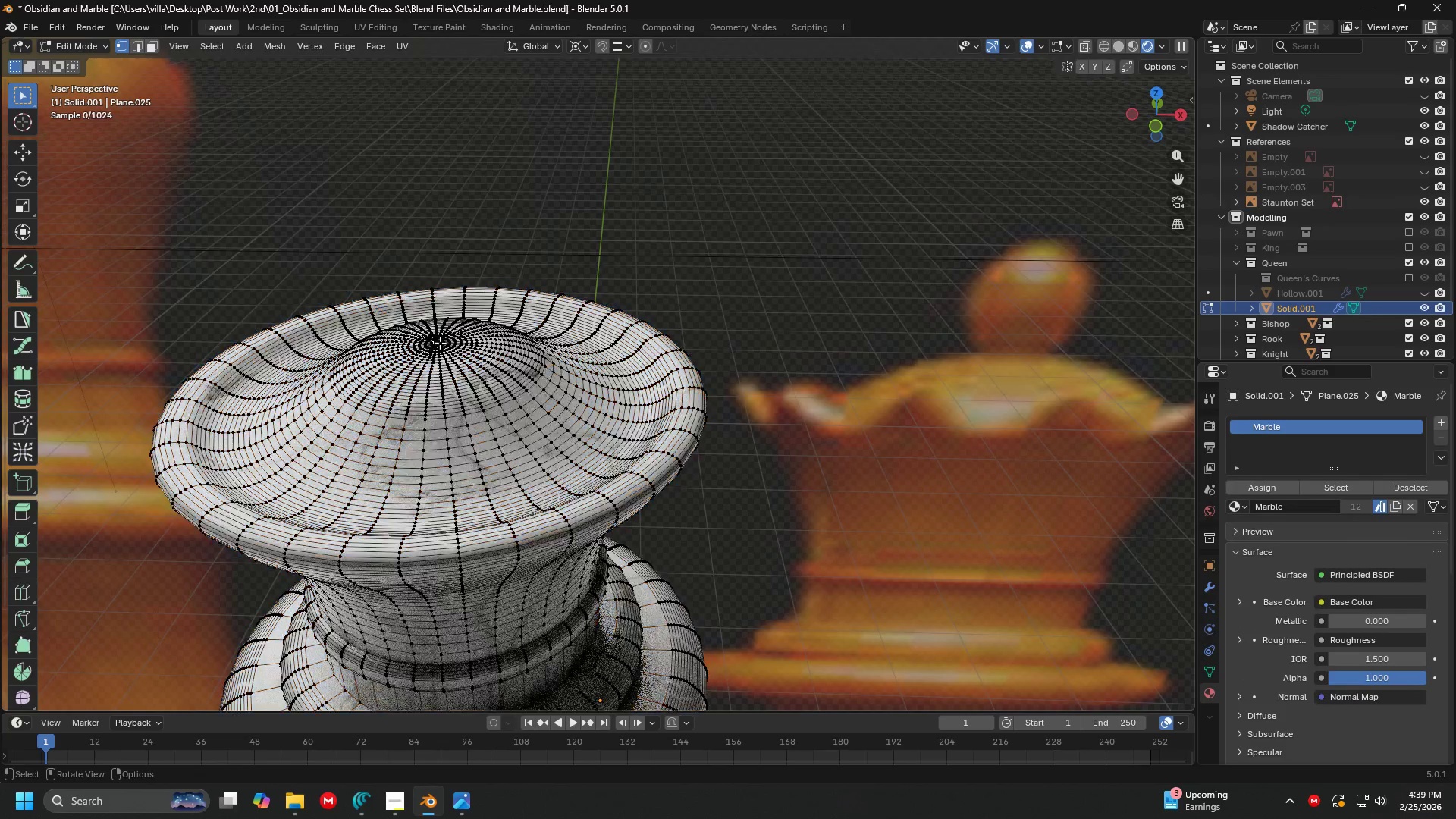 
key(Shift+ShiftLeft)
 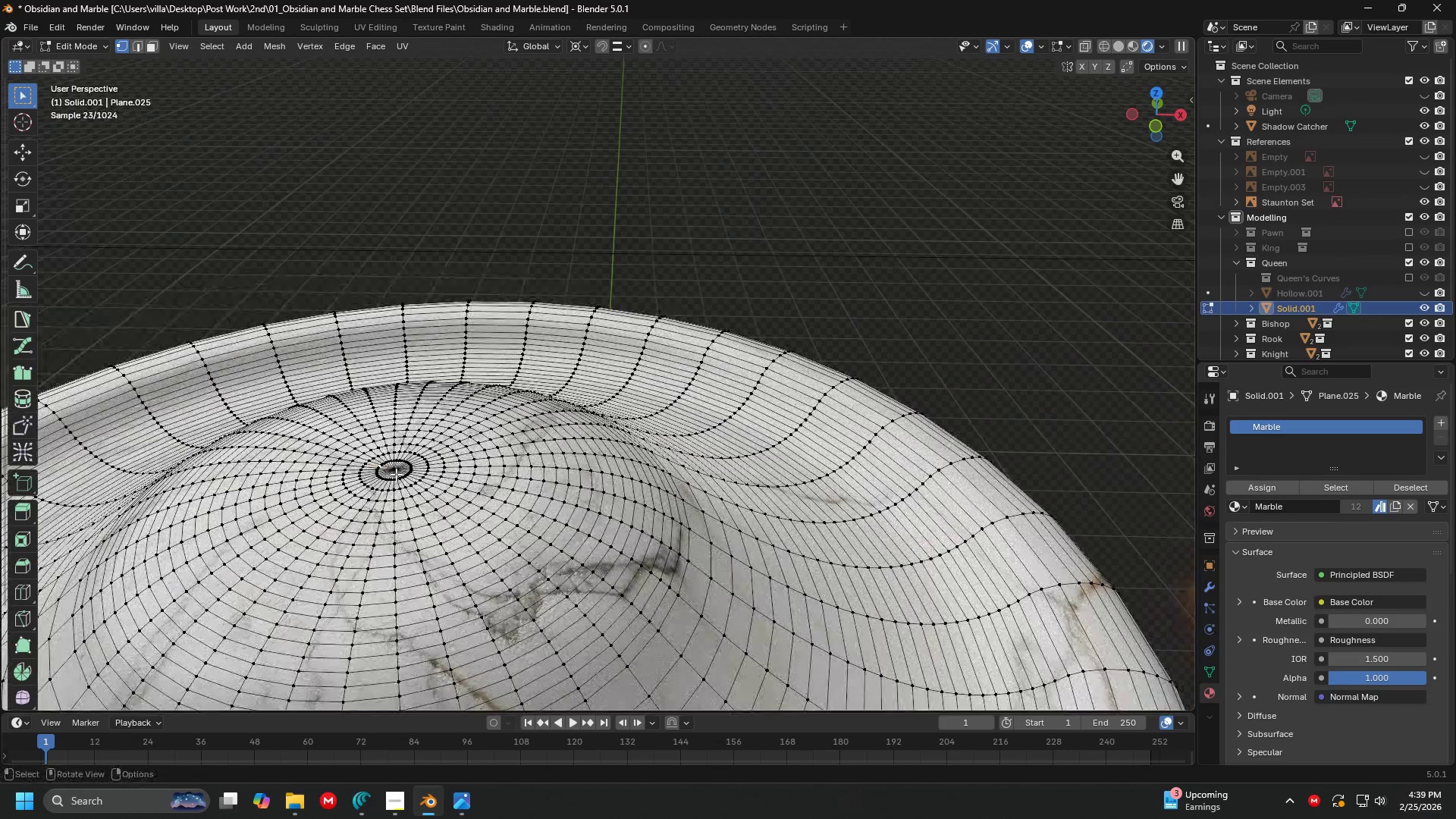 
scroll: coordinate [445, 344], scroll_direction: up, amount: 3.0
 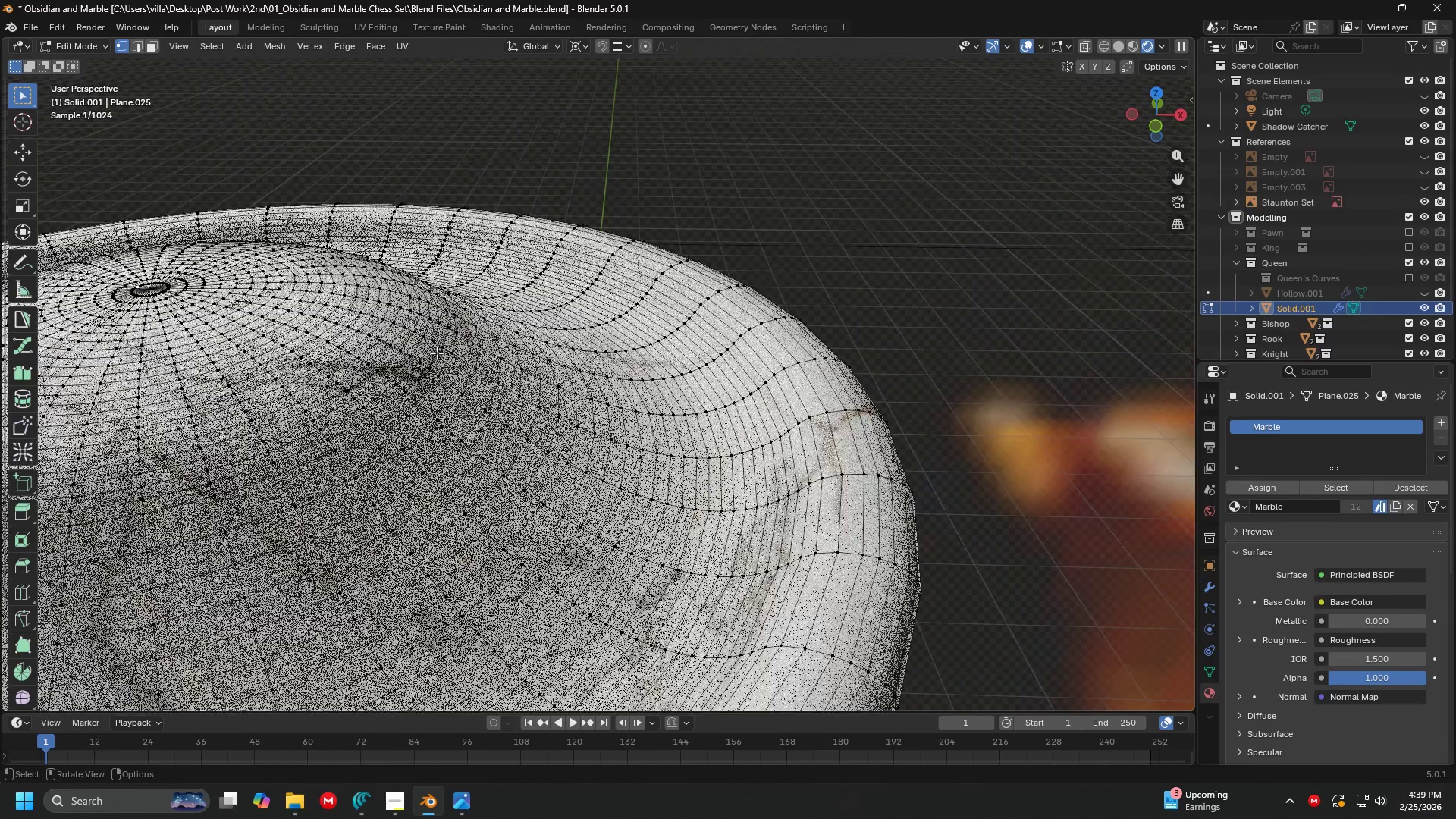 
left_click([394, 474])
 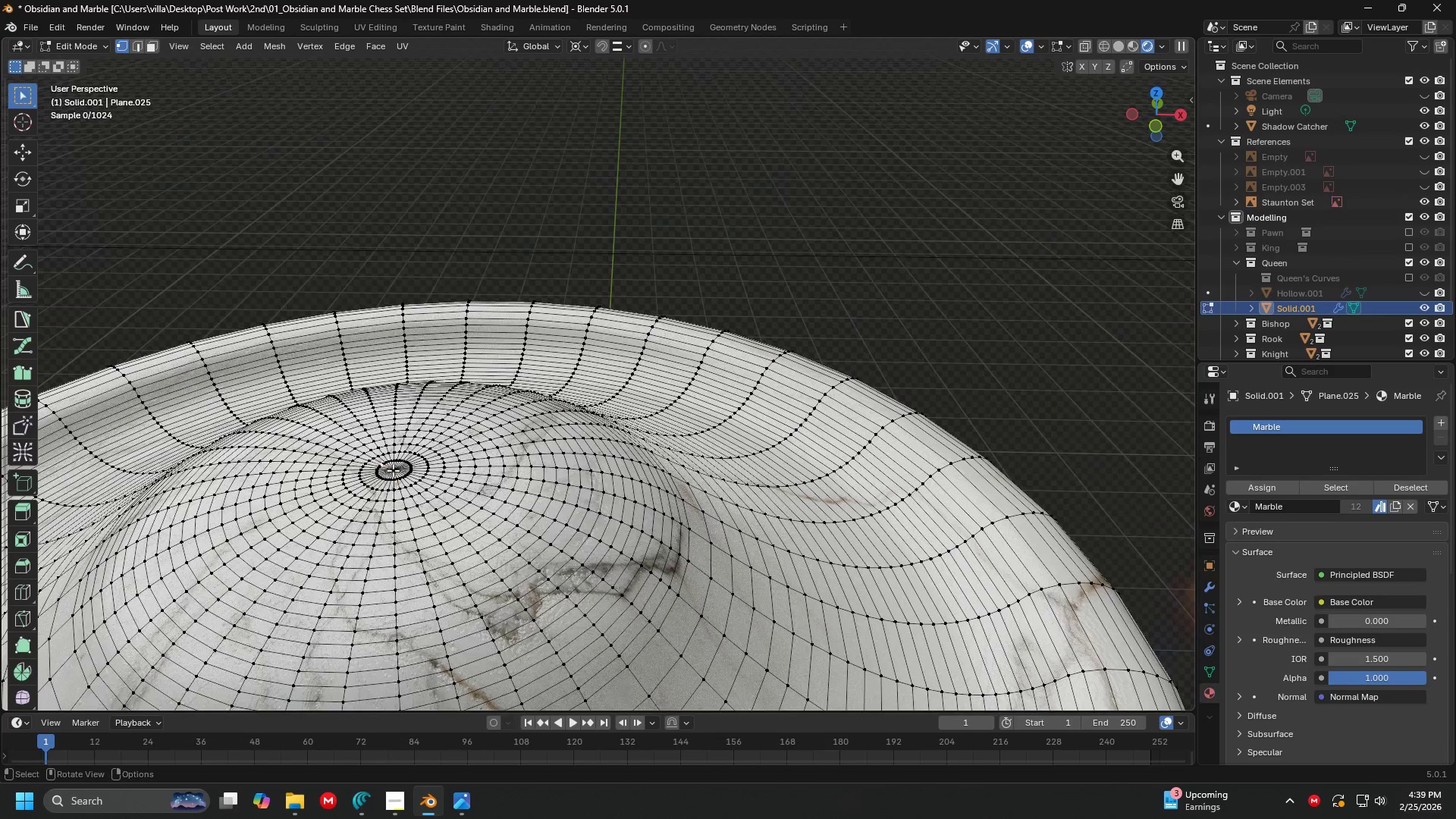 
double_click([394, 470])
 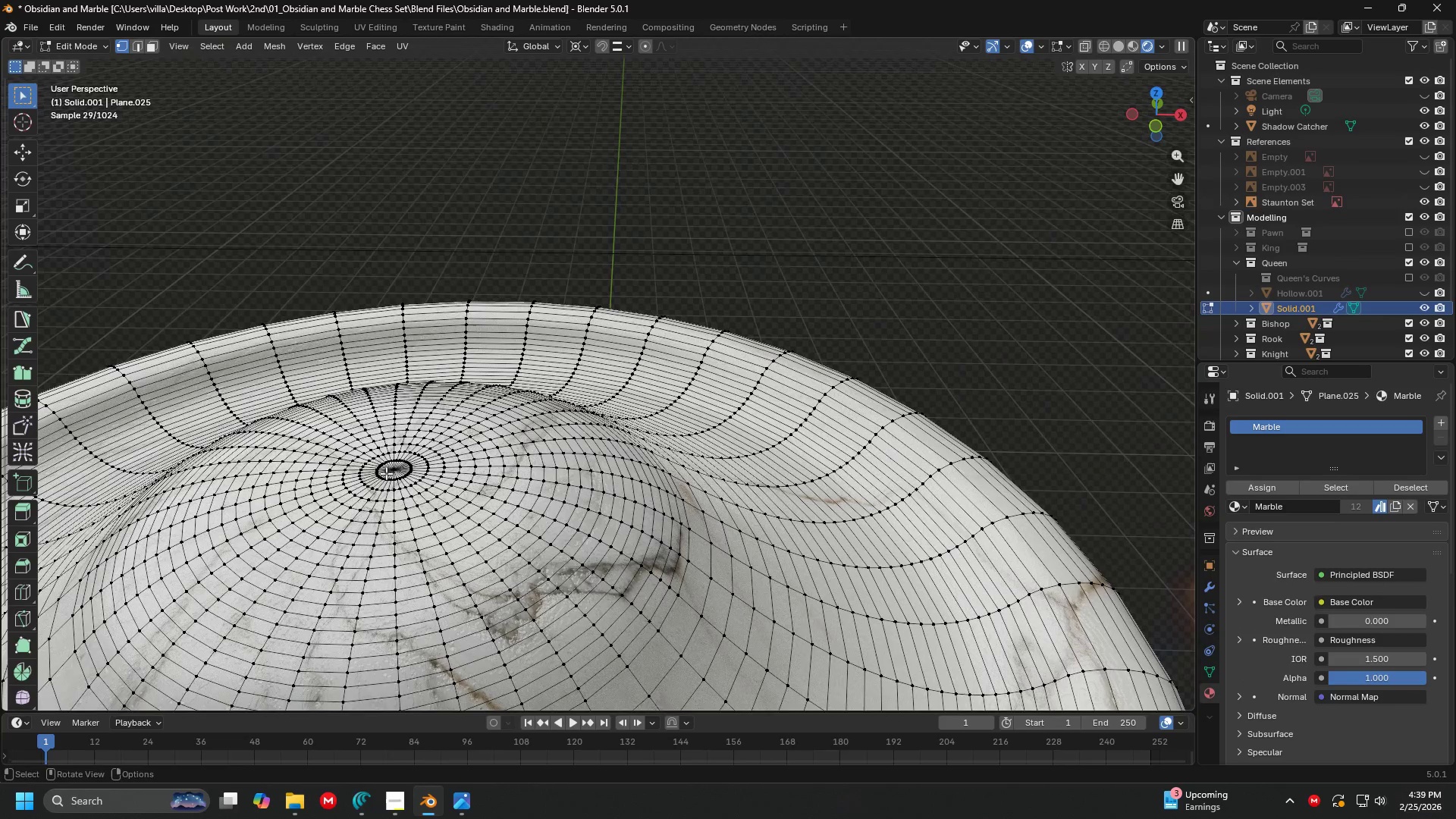 
left_click([394, 468])
 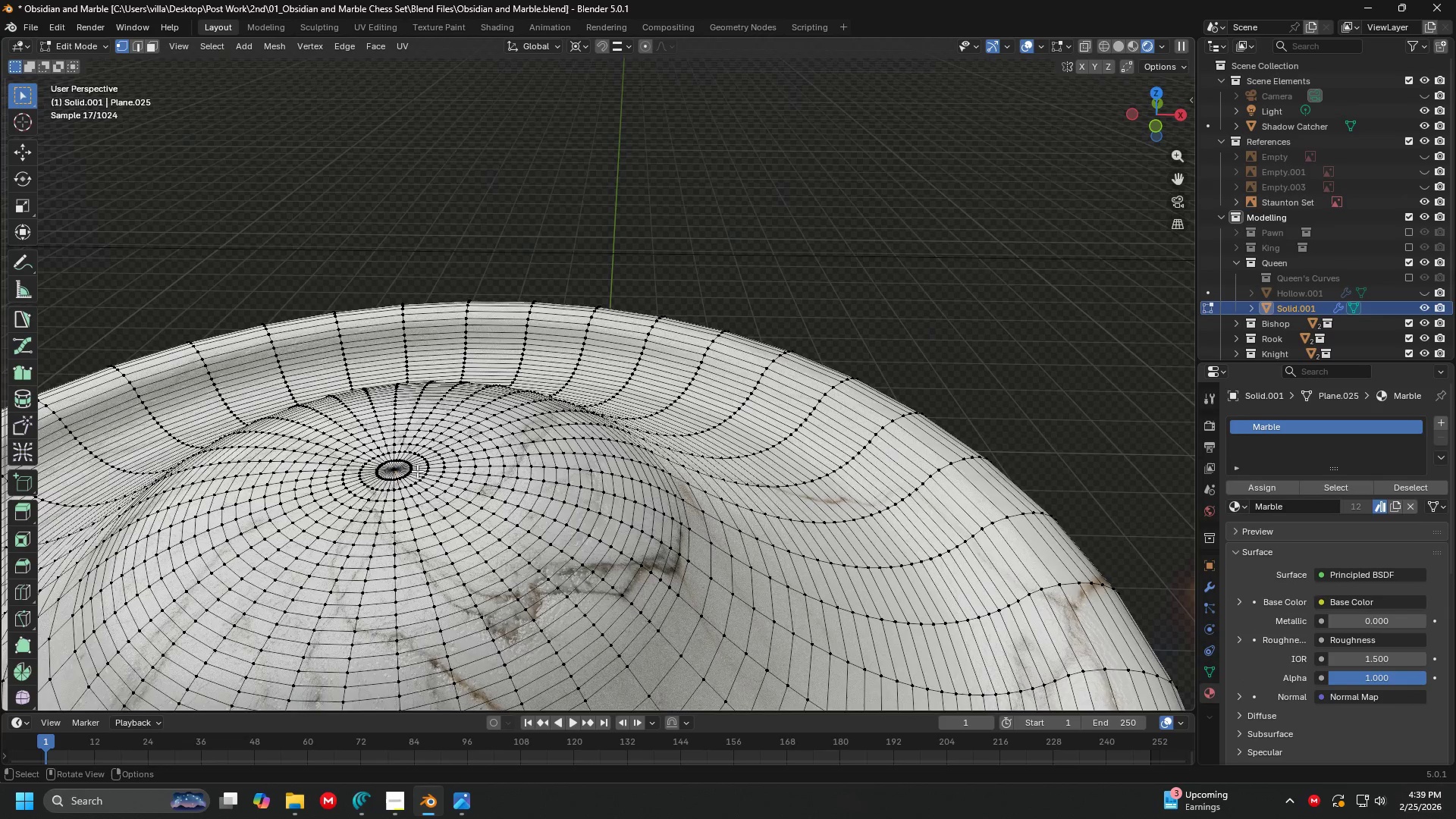 
type(am)
 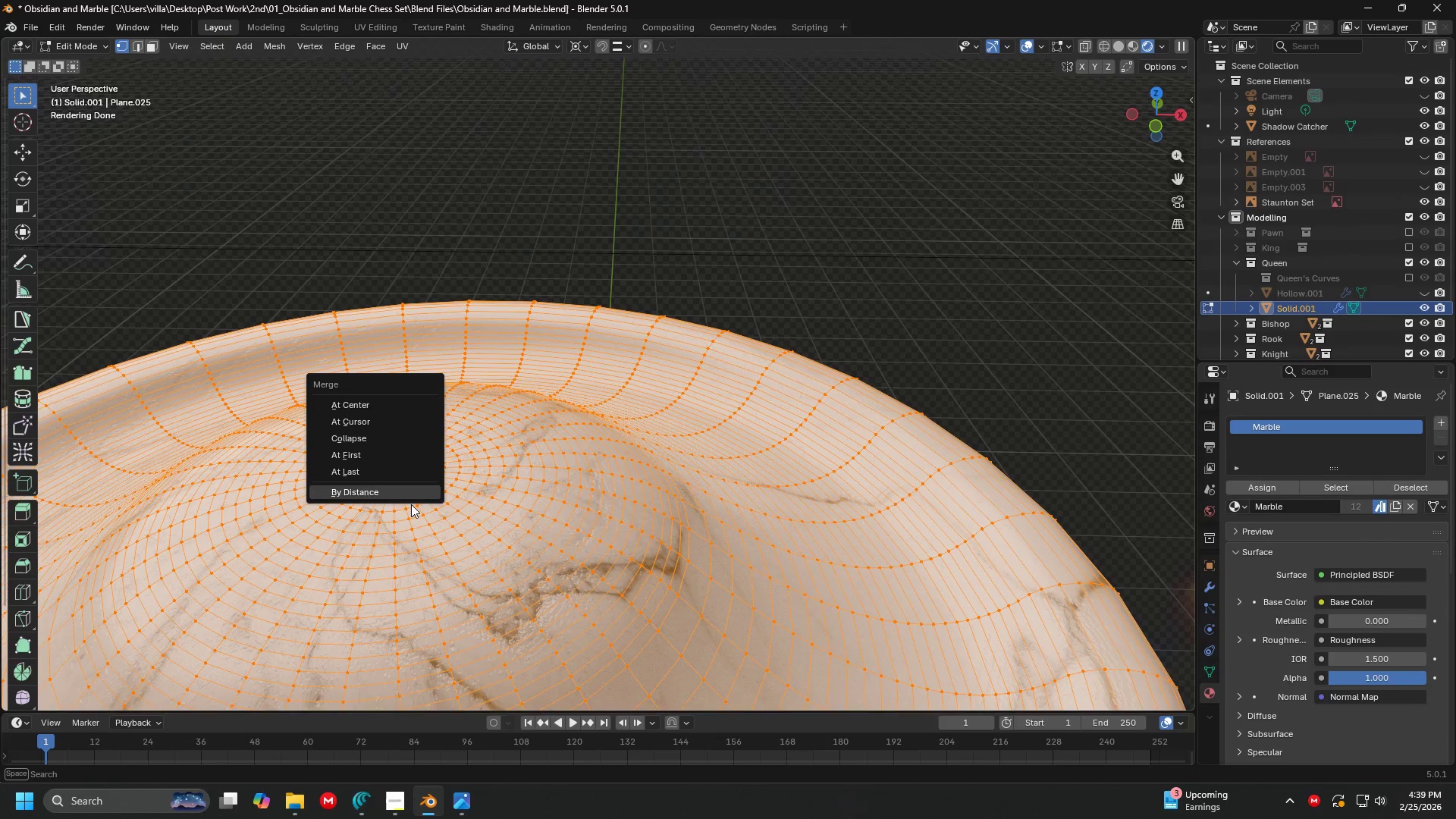 
left_click([415, 491])
 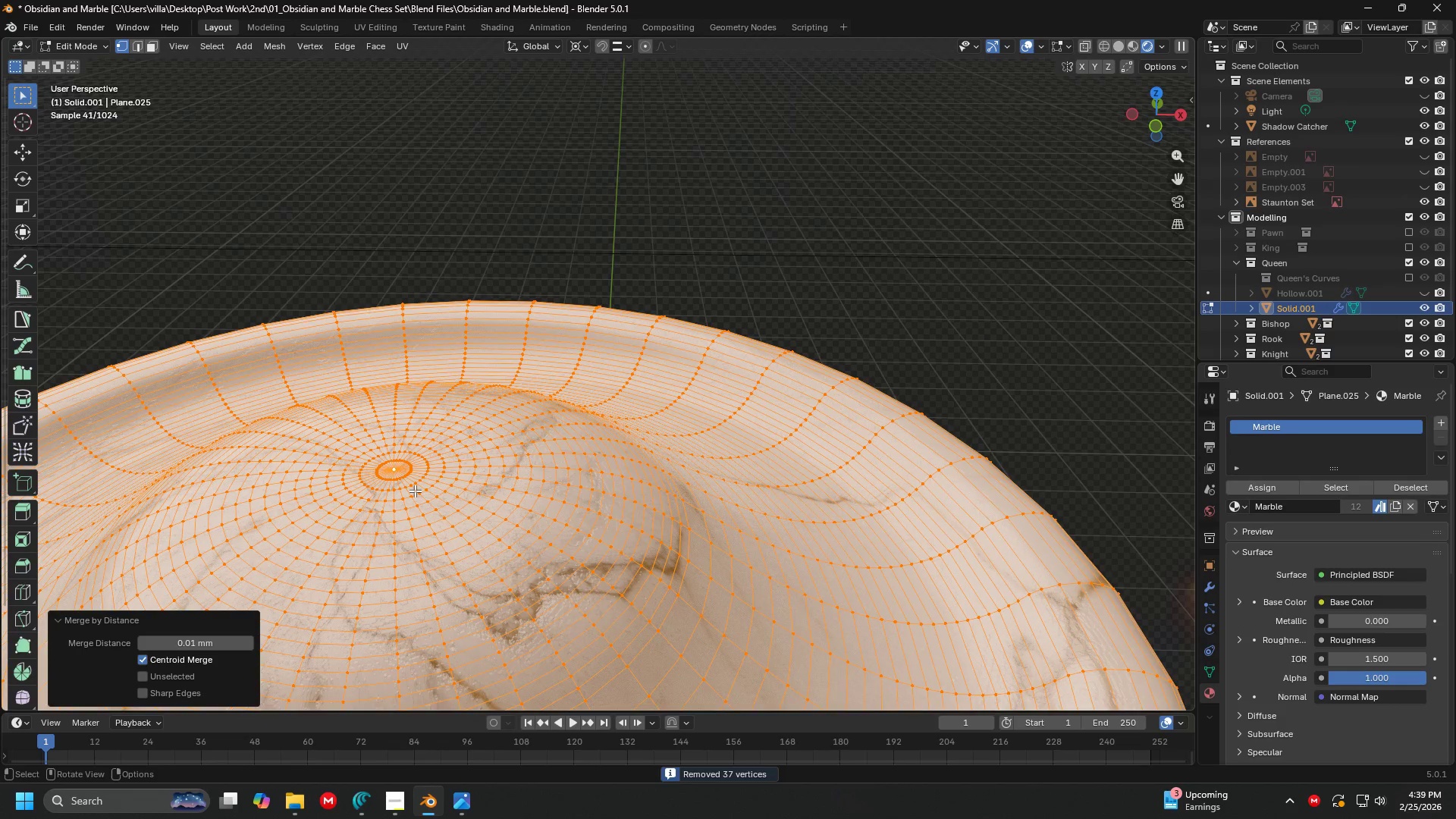 
hold_key(key=ShiftLeft, duration=0.72)
 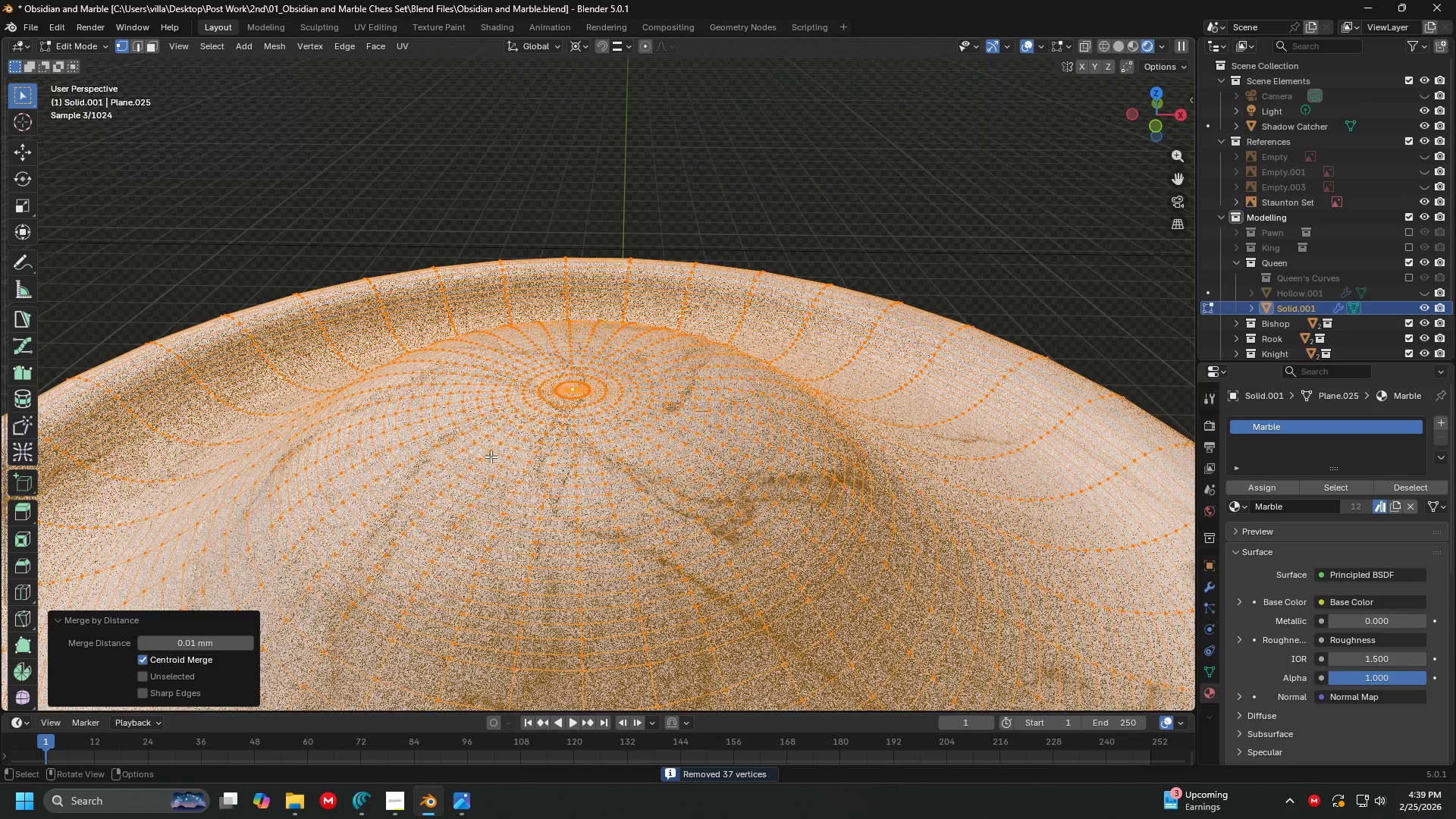 
scroll: coordinate [491, 457], scroll_direction: up, amount: 1.0
 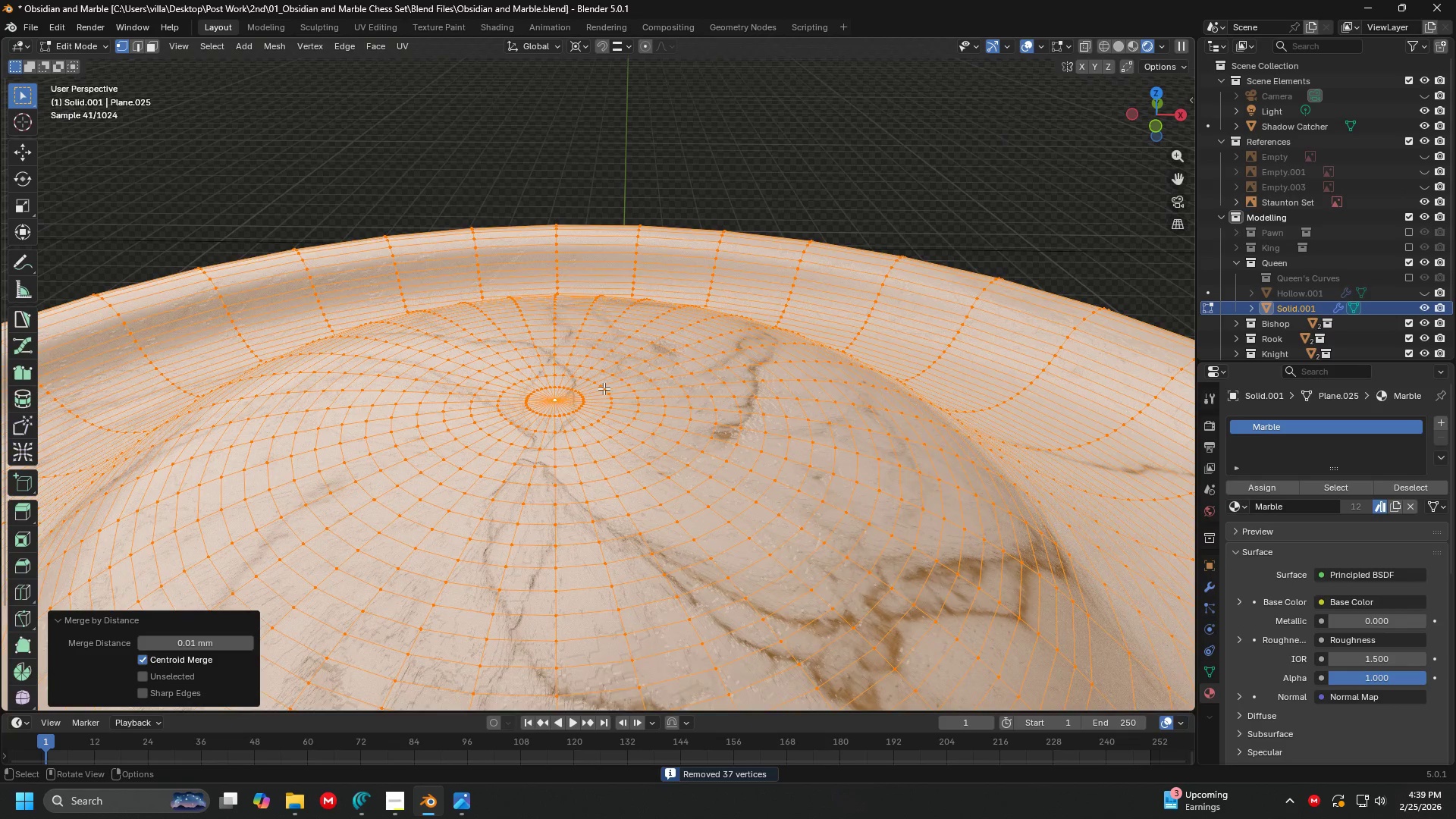 
key(Tab)
 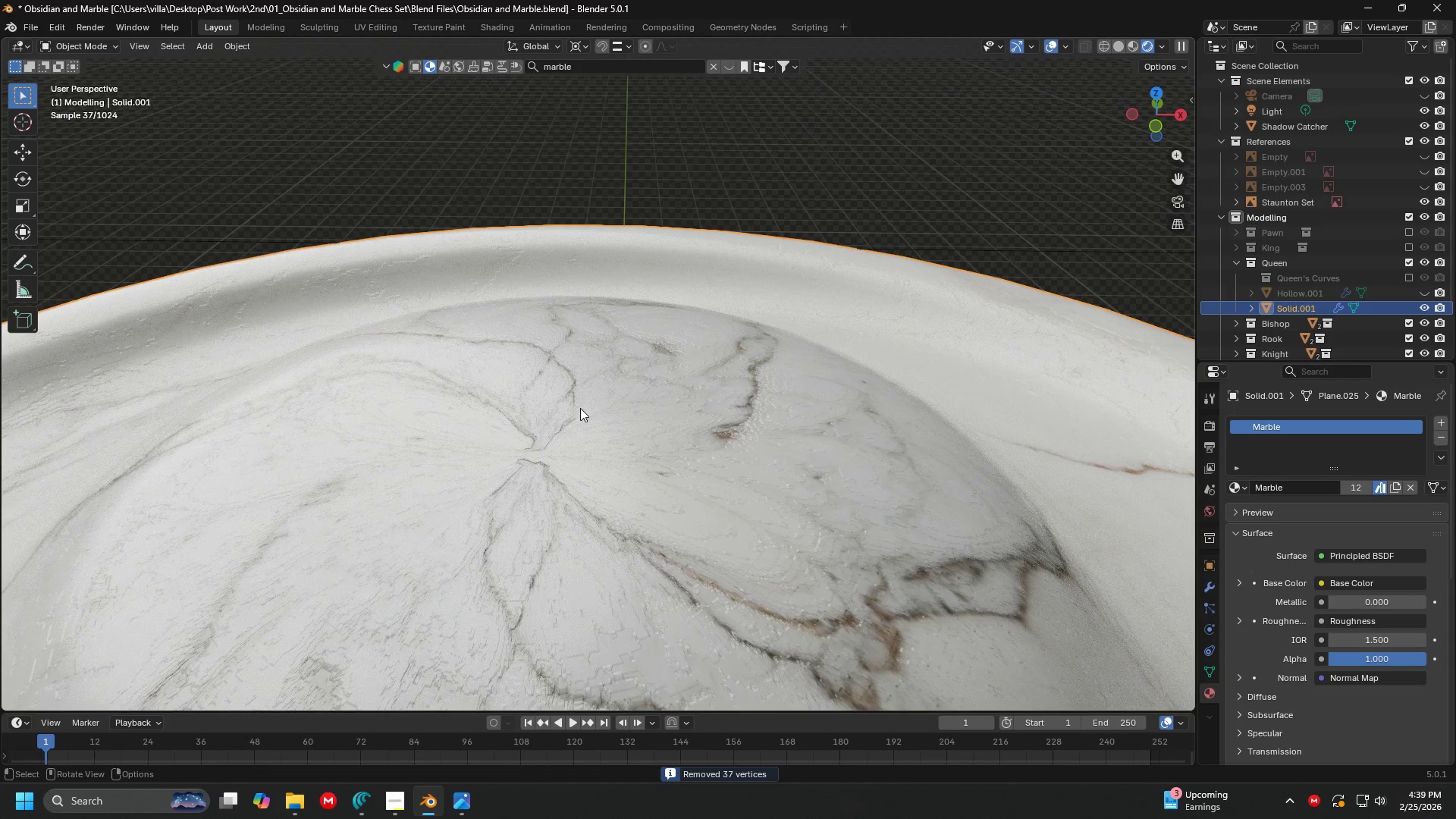 
scroll: coordinate [580, 408], scroll_direction: down, amount: 5.0
 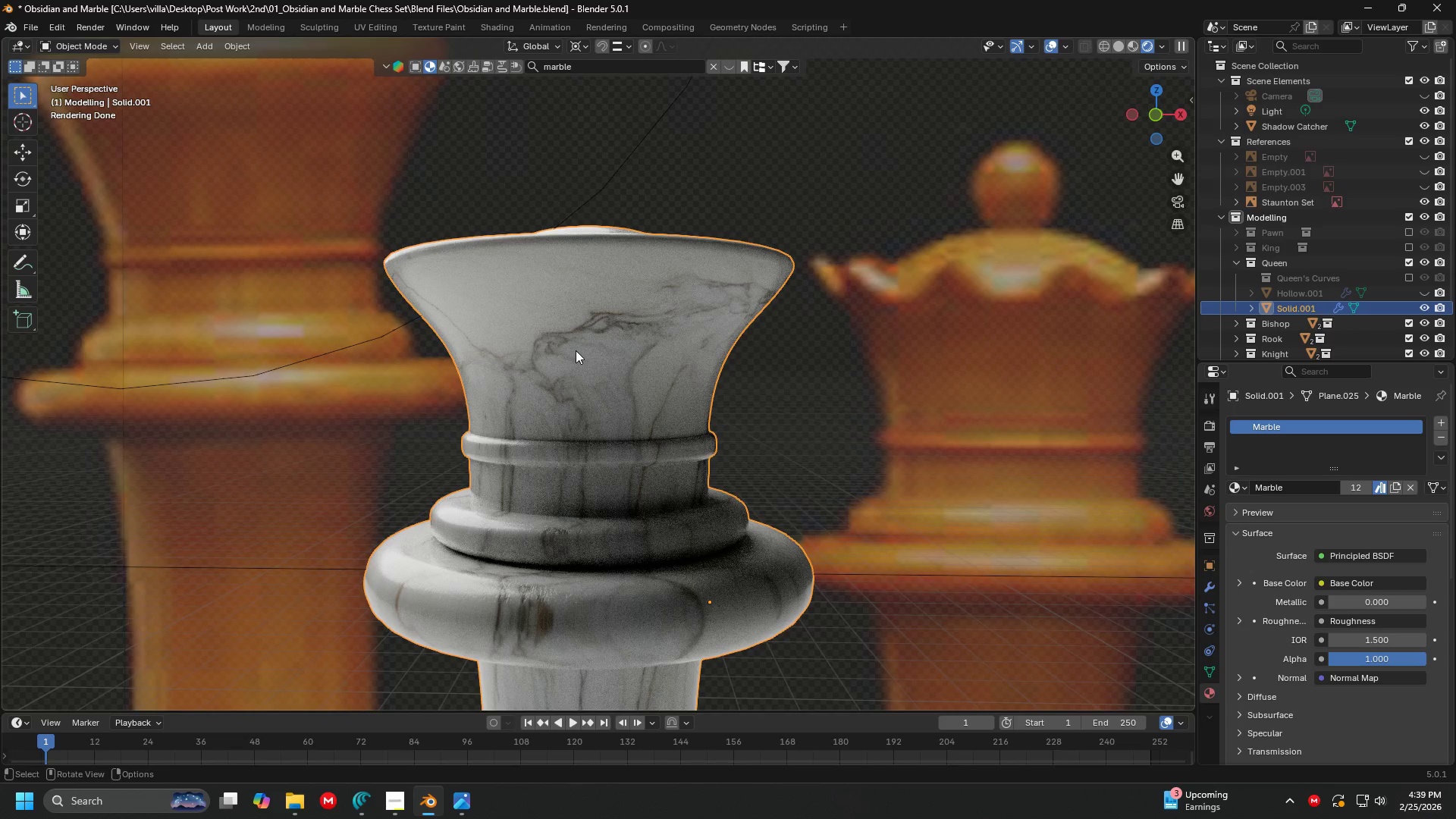 
key(Tab)
 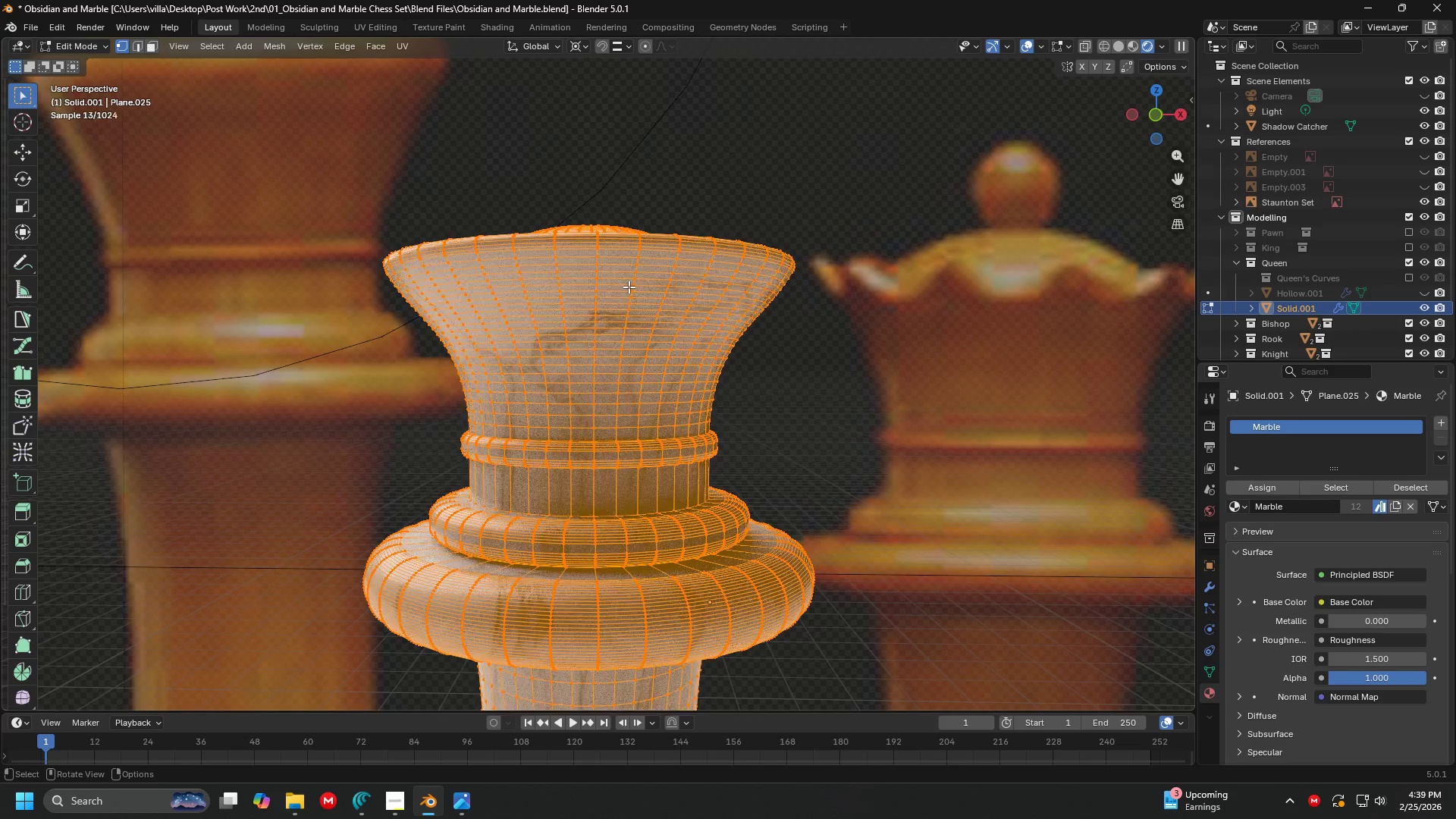 
key(Shift+ShiftLeft)
 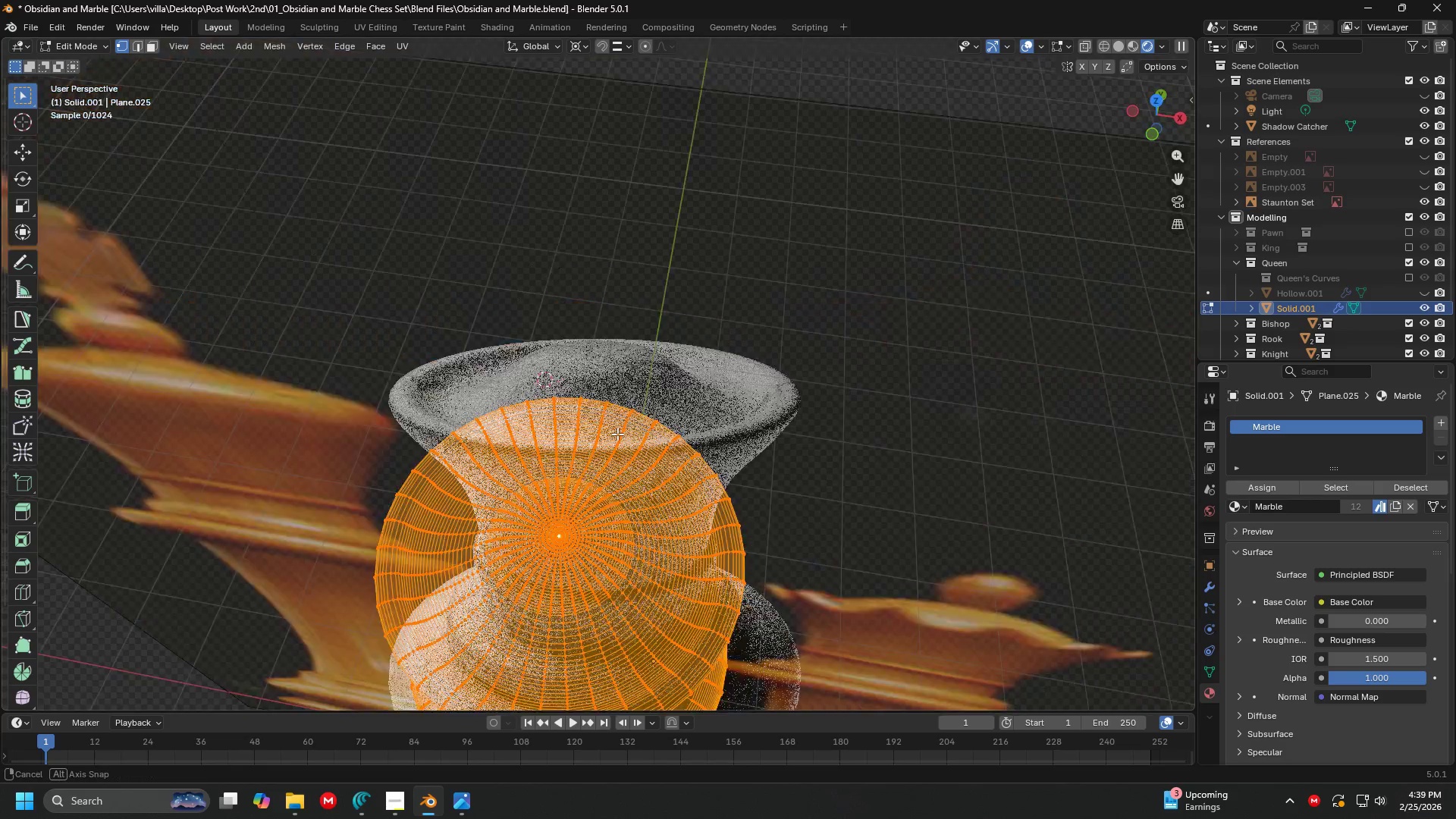 
hold_key(key=ShiftLeft, duration=0.33)
 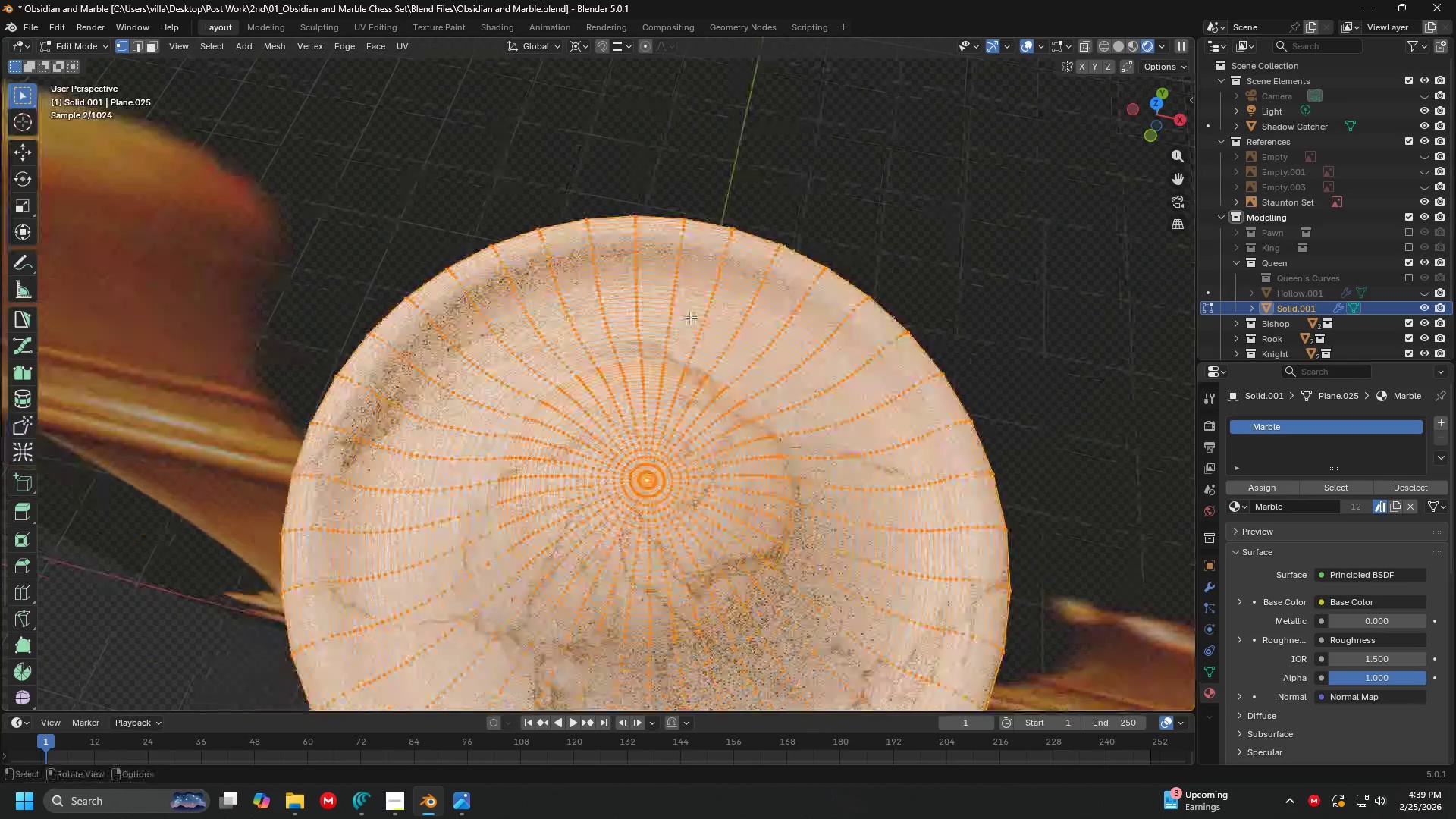 
scroll: coordinate [690, 317], scroll_direction: up, amount: 4.0
 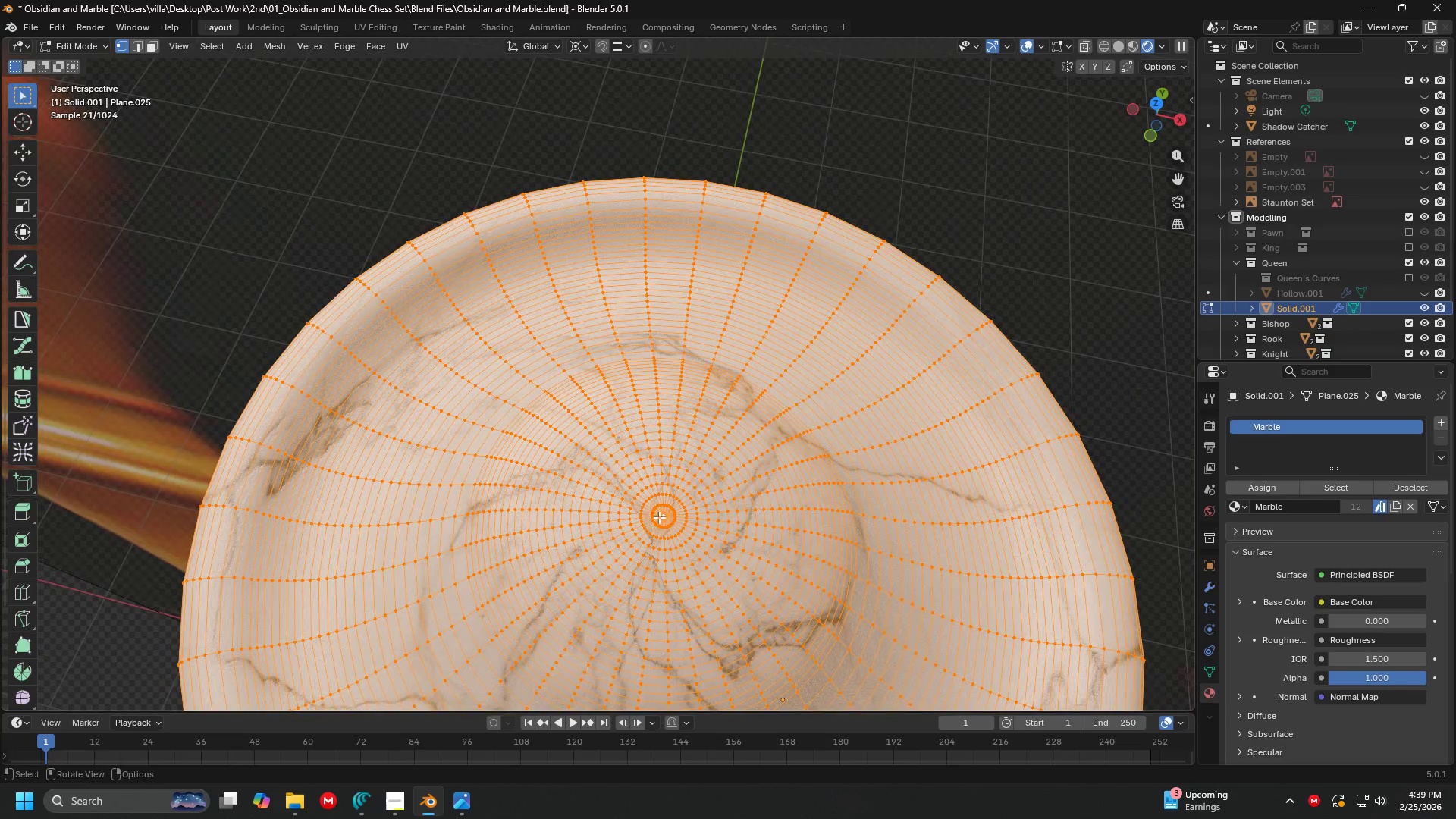 
left_click([659, 517])
 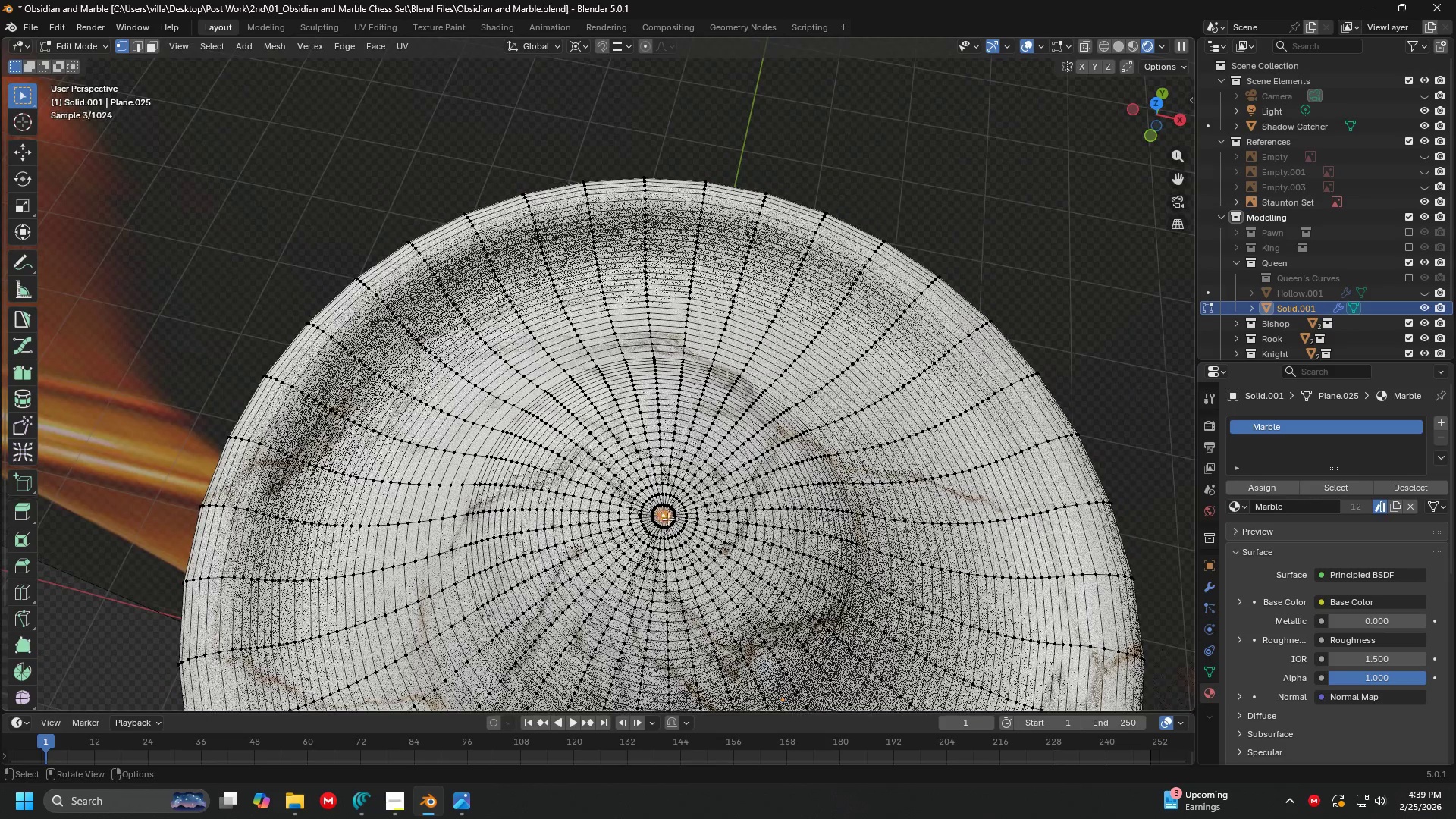 
key(Shift+ShiftLeft)
 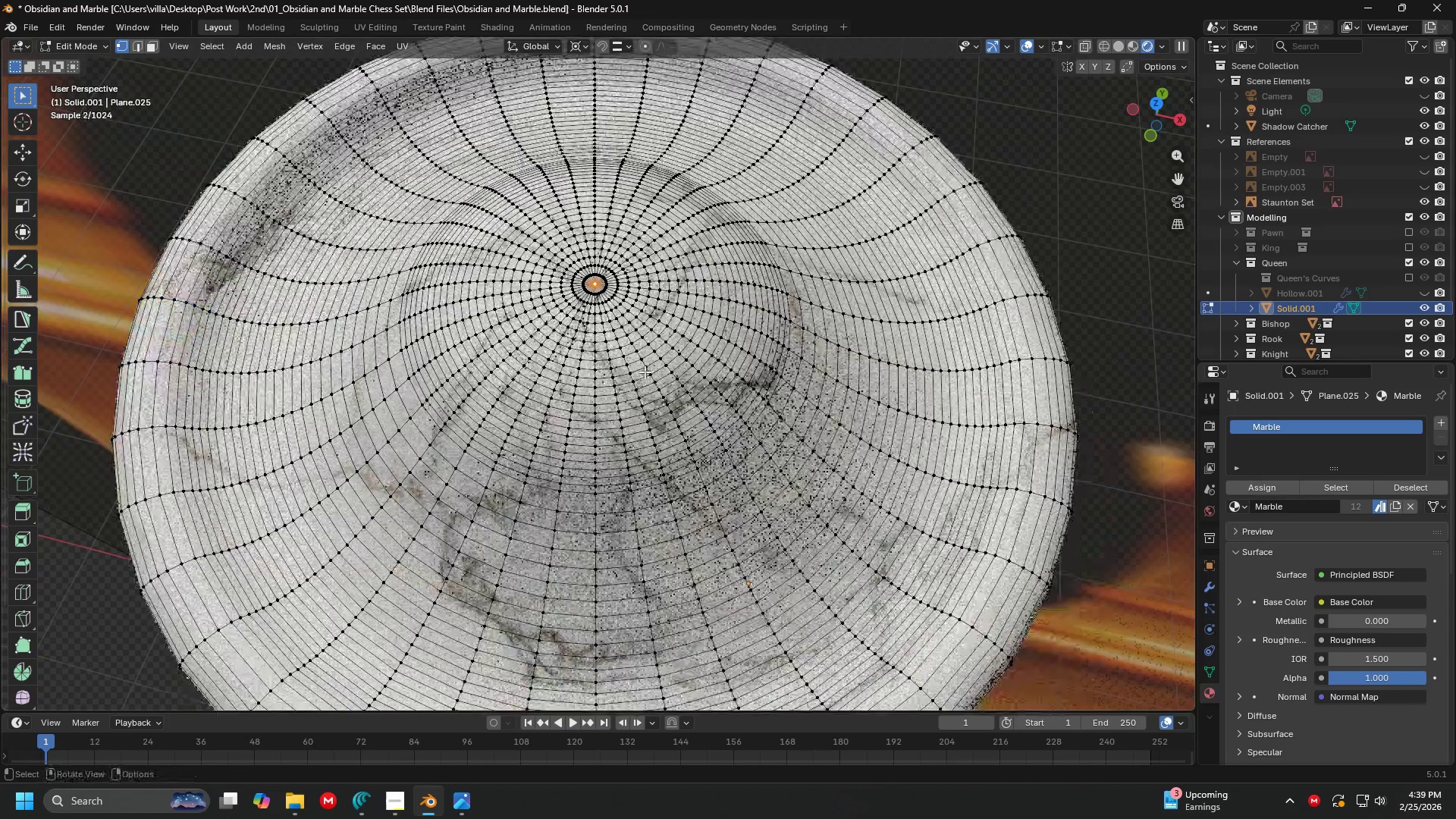 
key(Shift+ShiftLeft)
 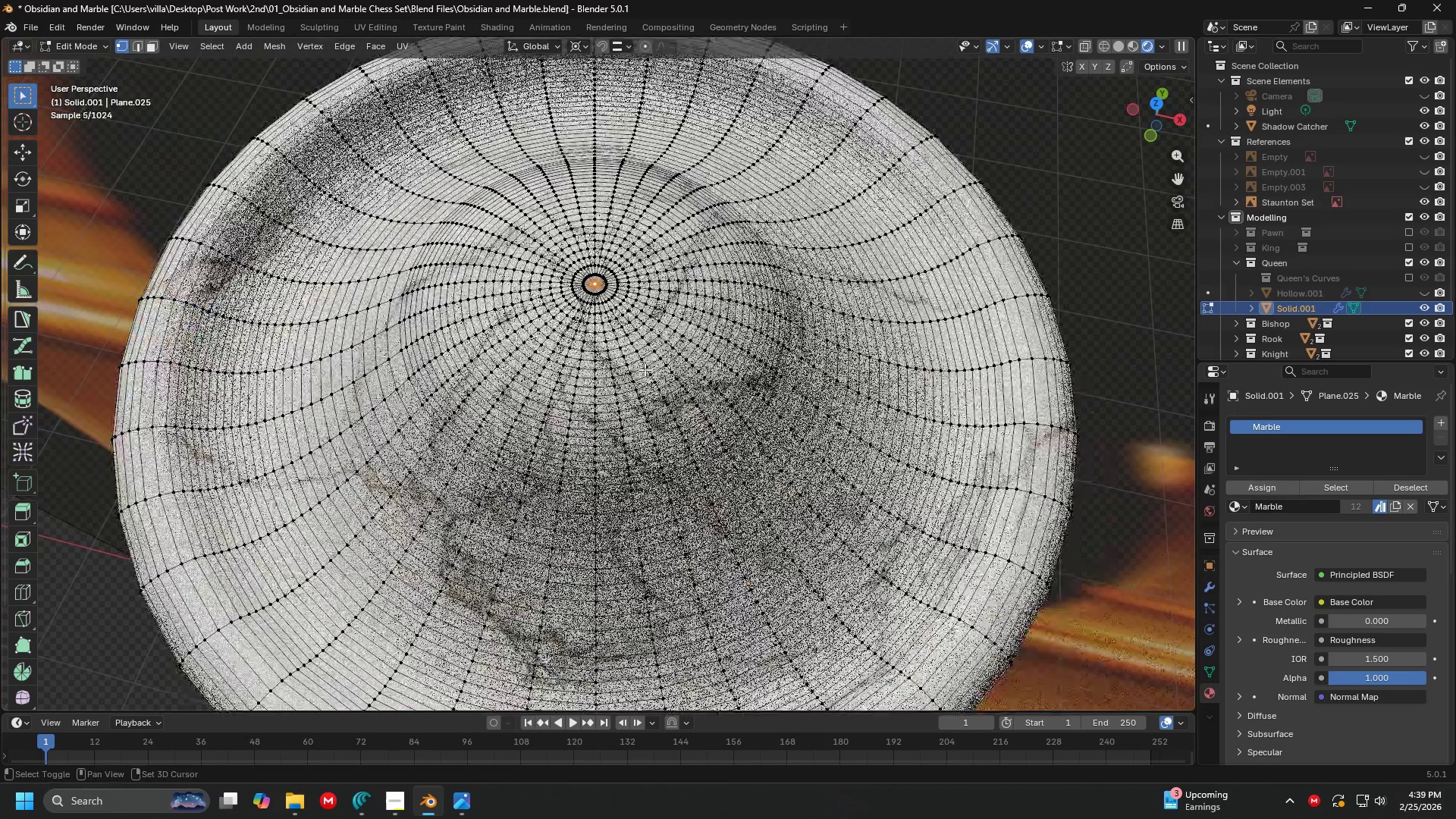 
key(Shift+S)
 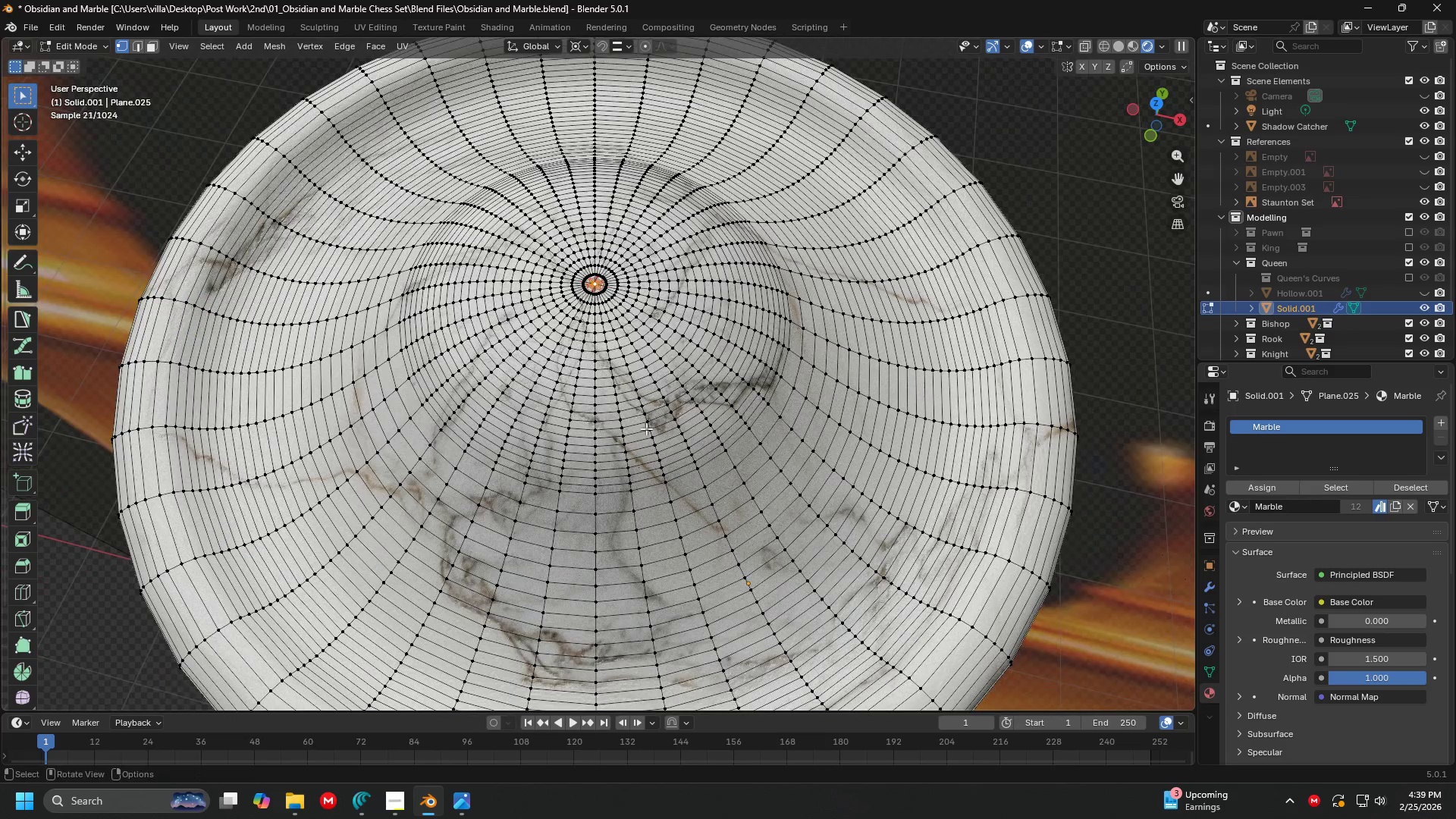 
key(Shift+ShiftLeft)
 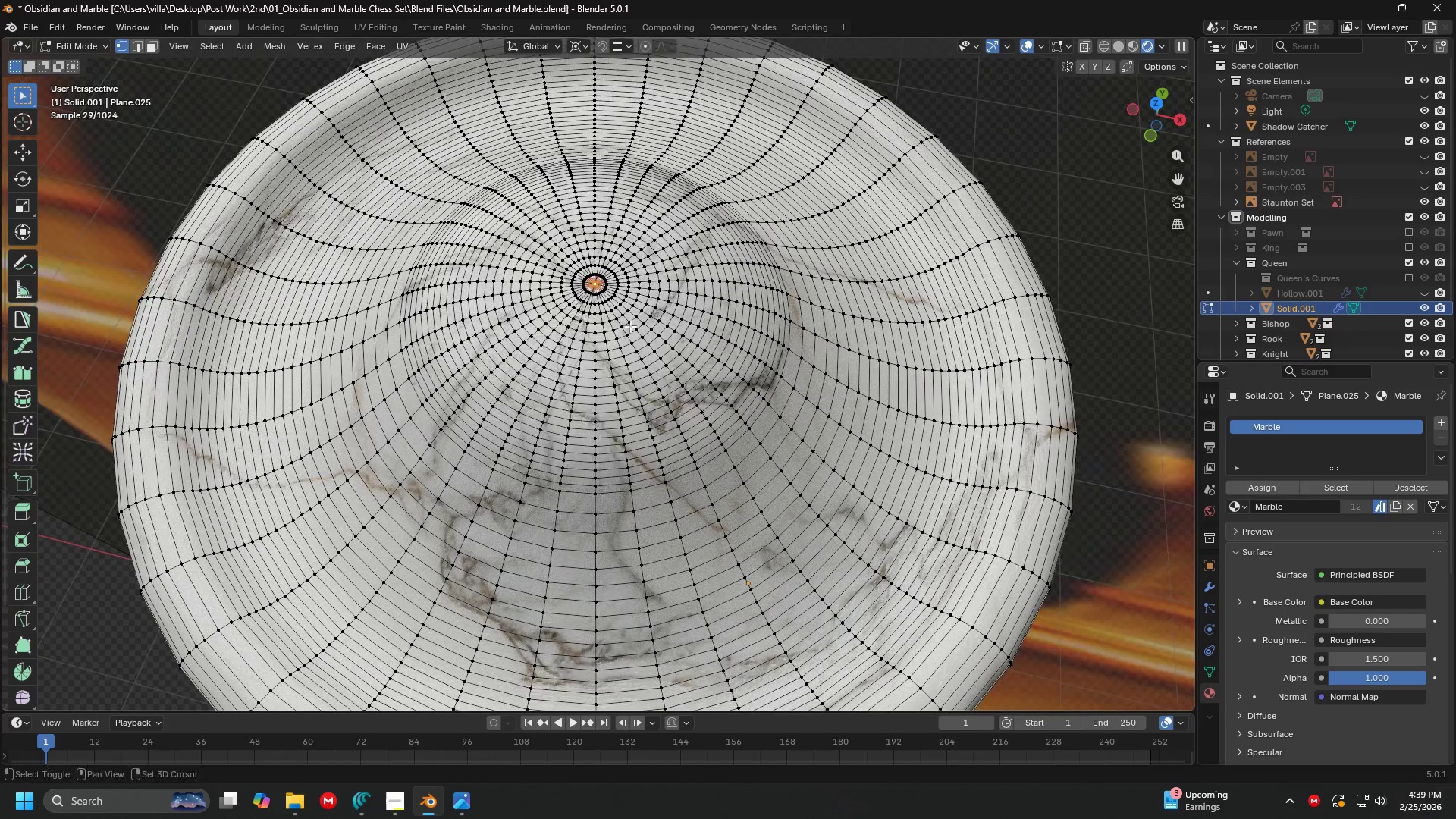 
key(Shift+A)
 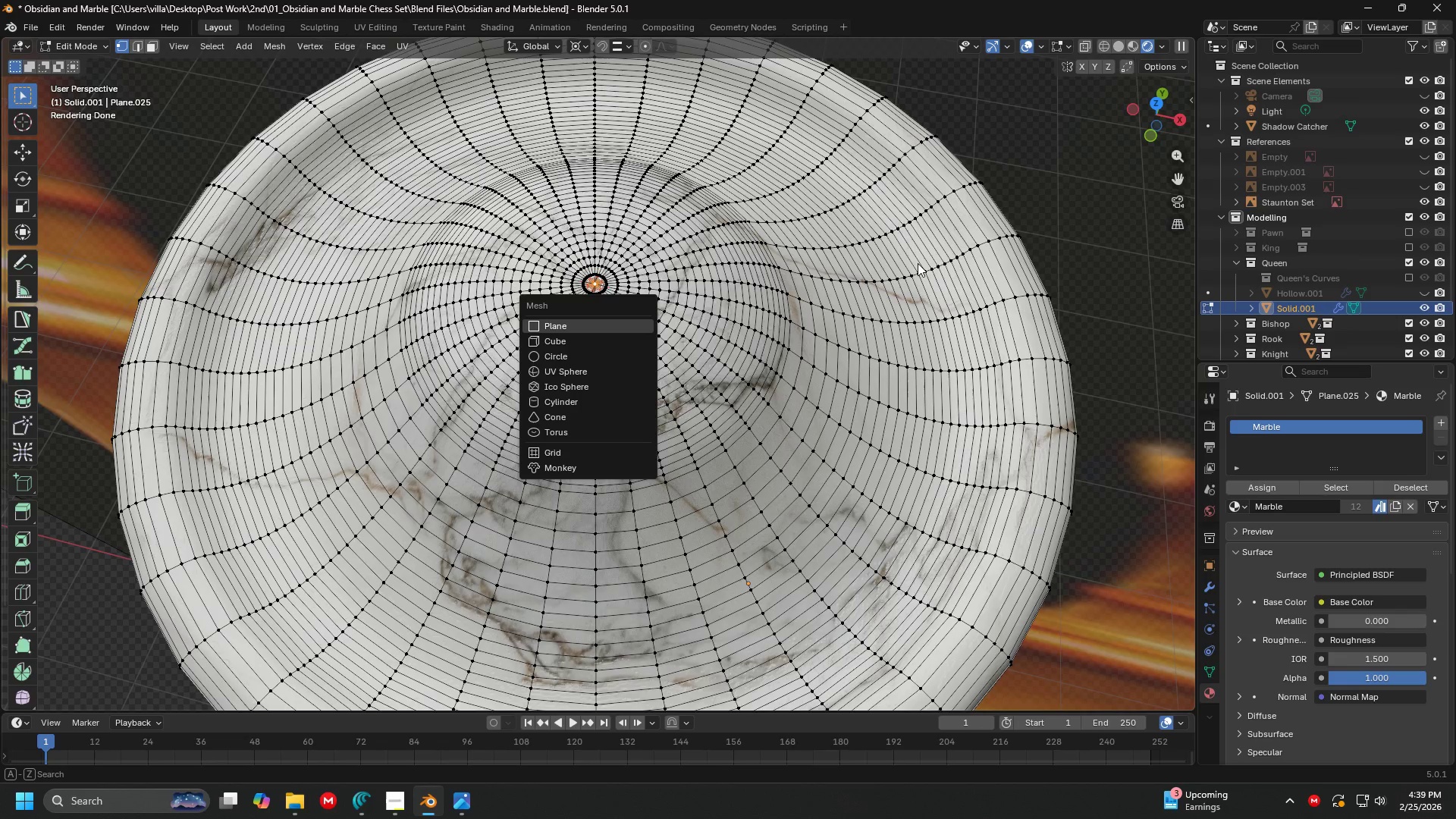 
key(Tab)
 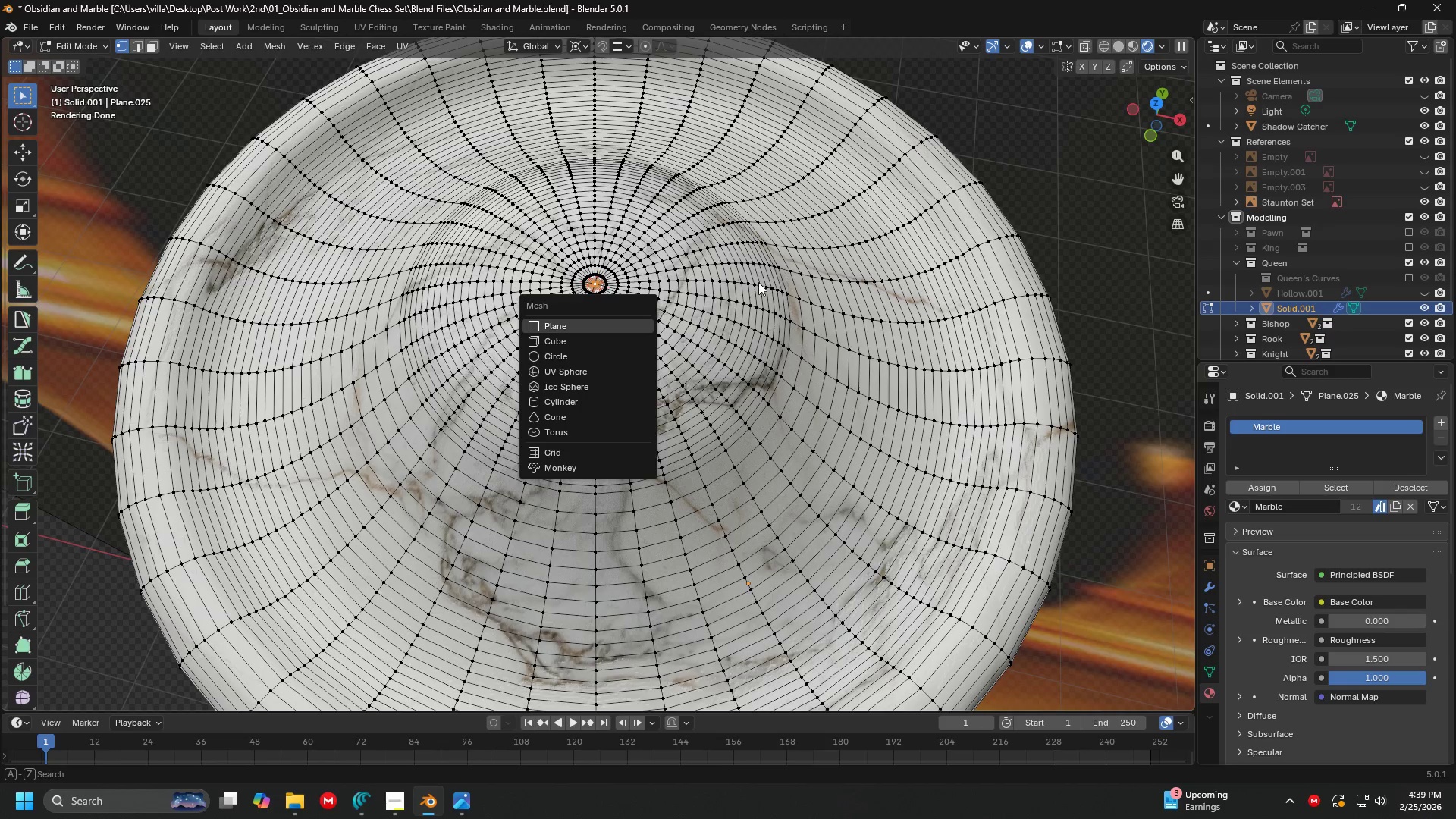 
key(Escape)
 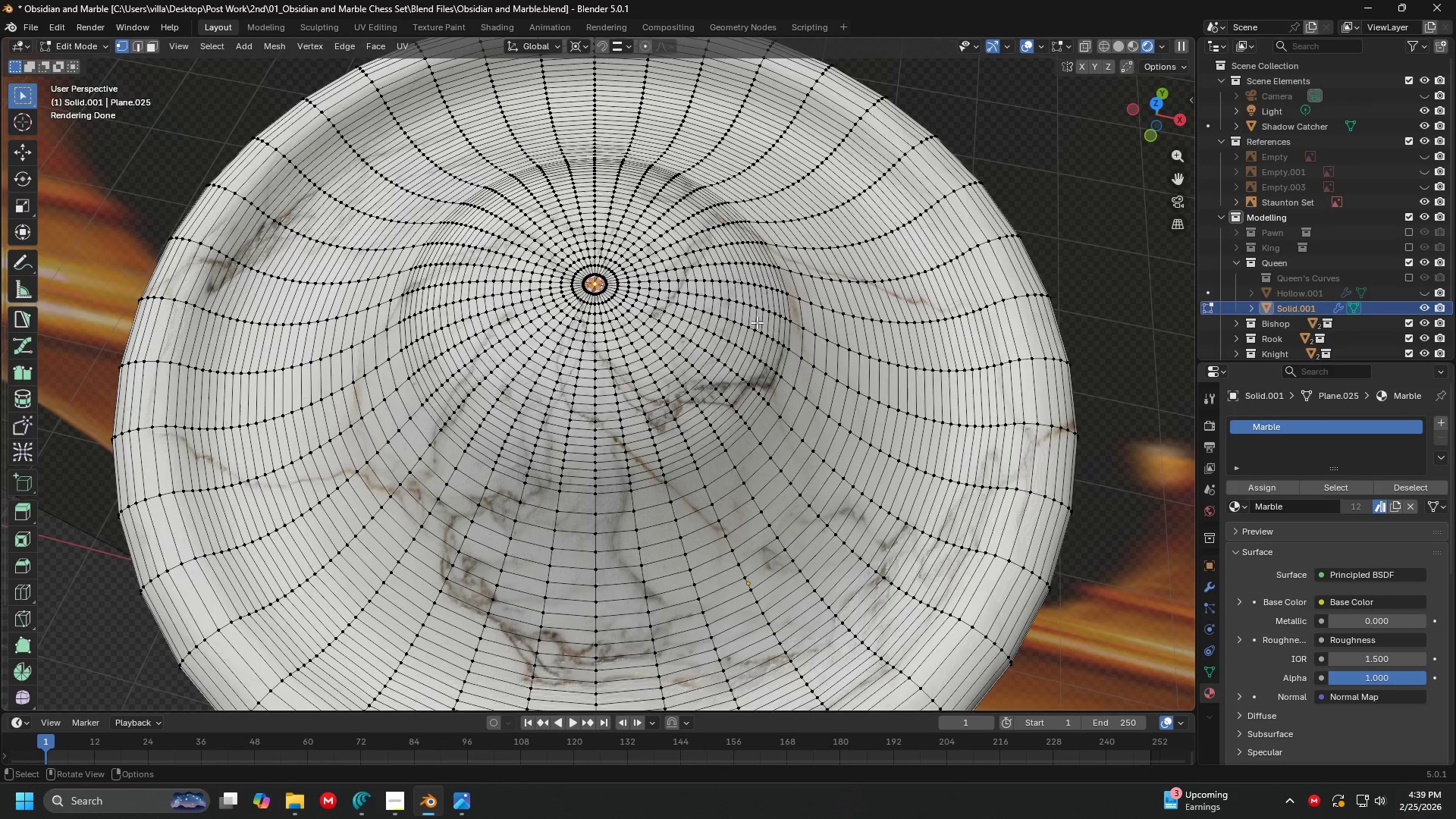 
scroll: coordinate [754, 306], scroll_direction: down, amount: 4.0
 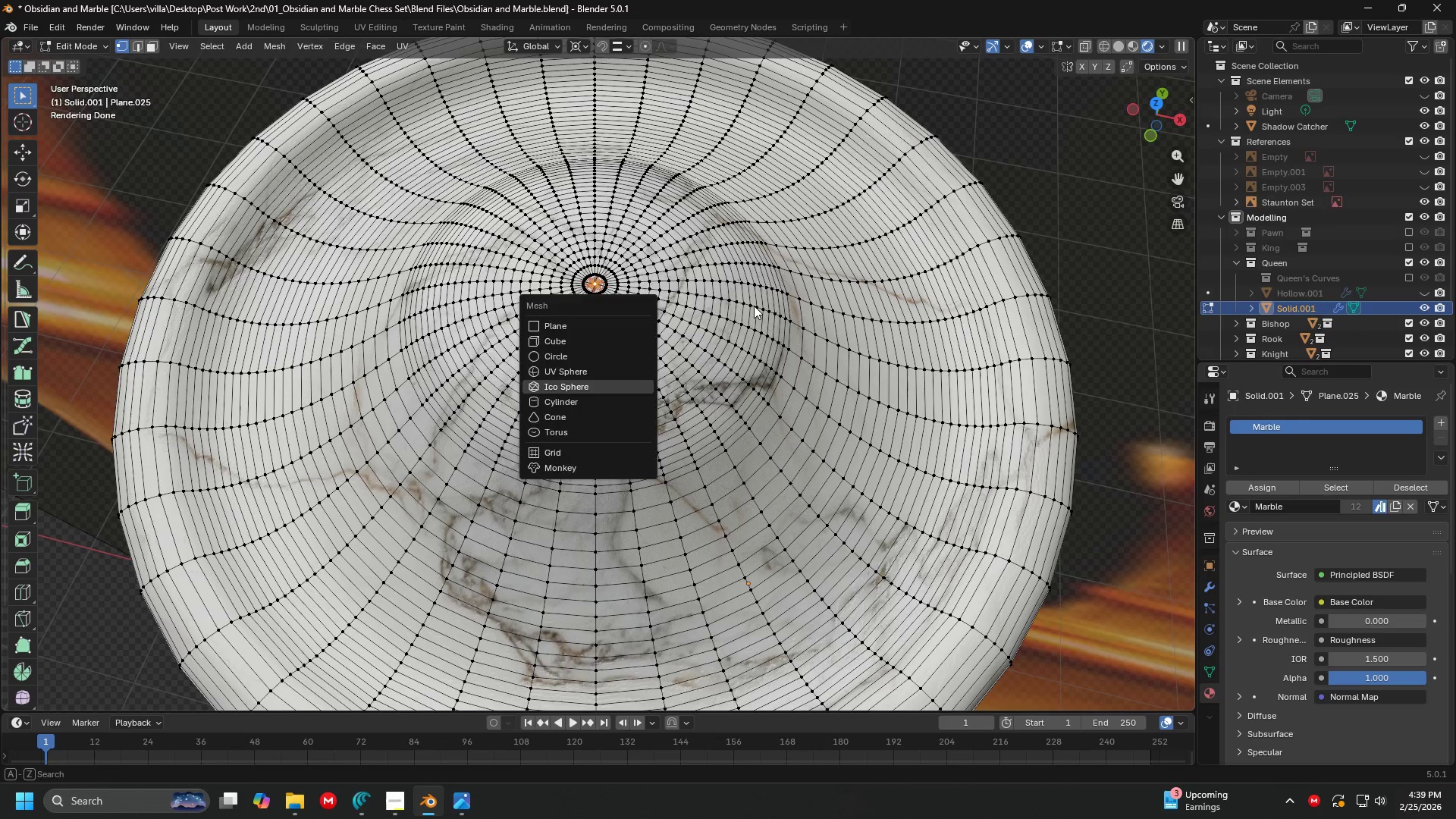 
key(Tab)
 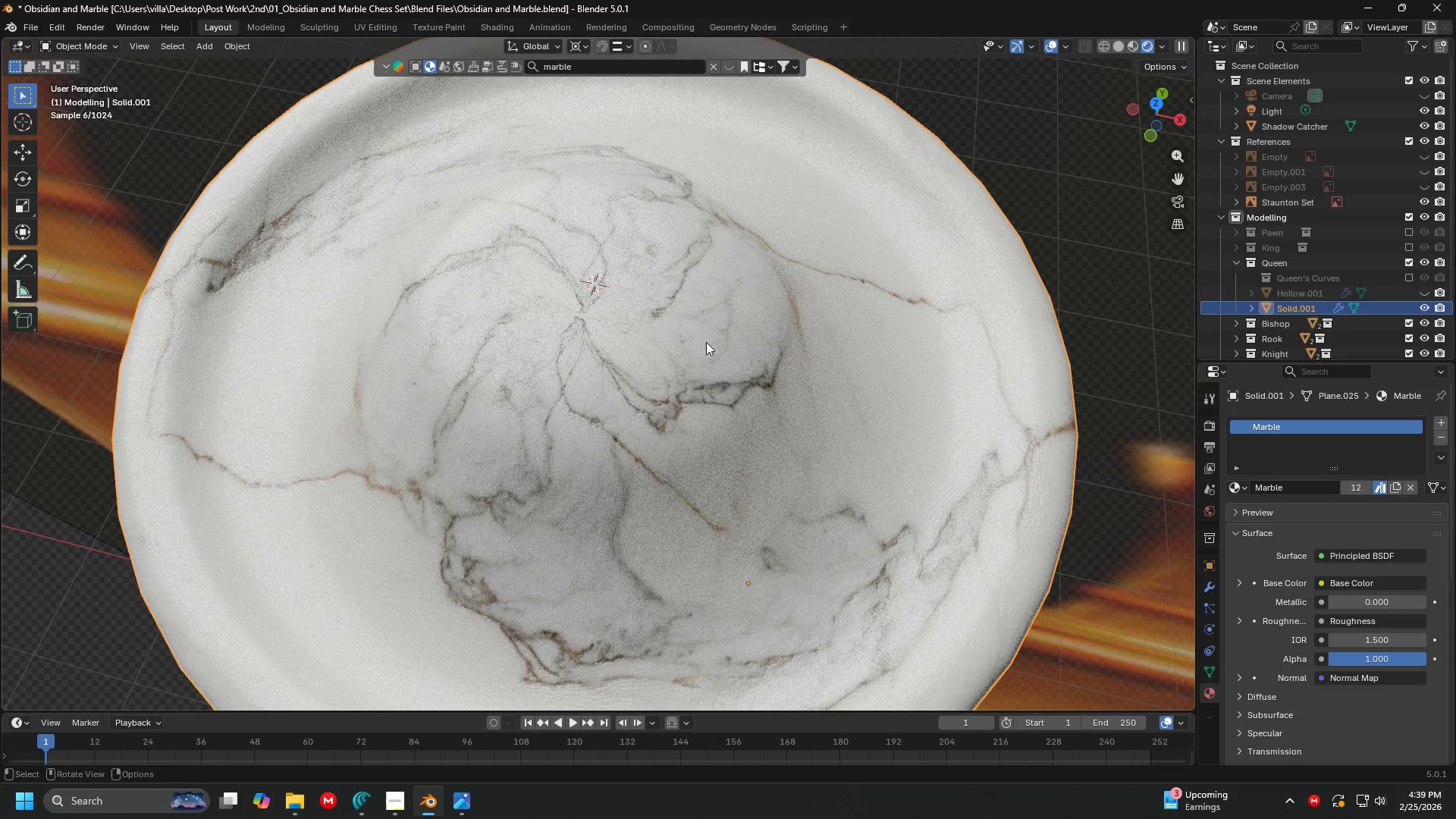 
key(Shift+A)
 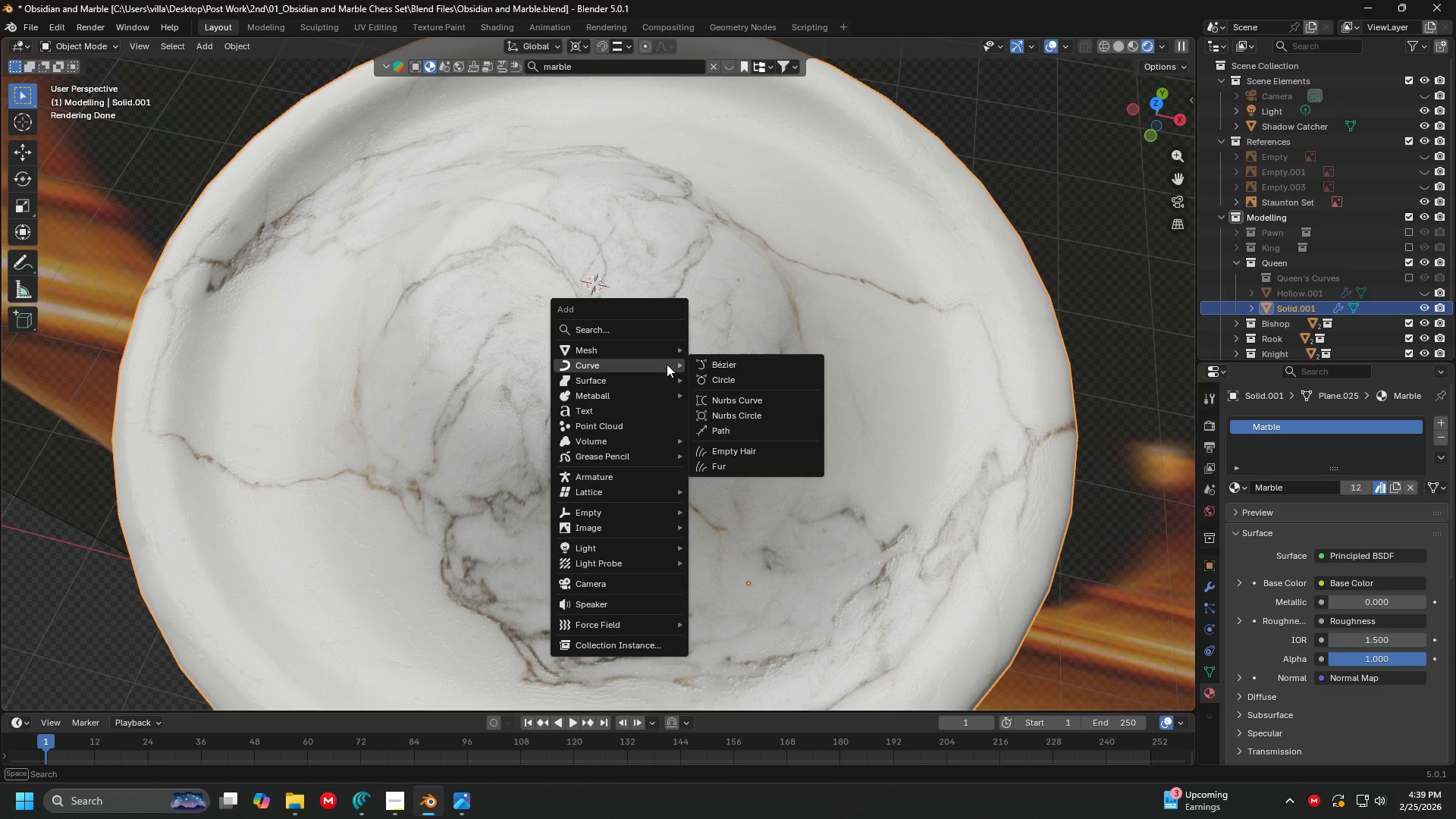 
left_click([994, 344])
 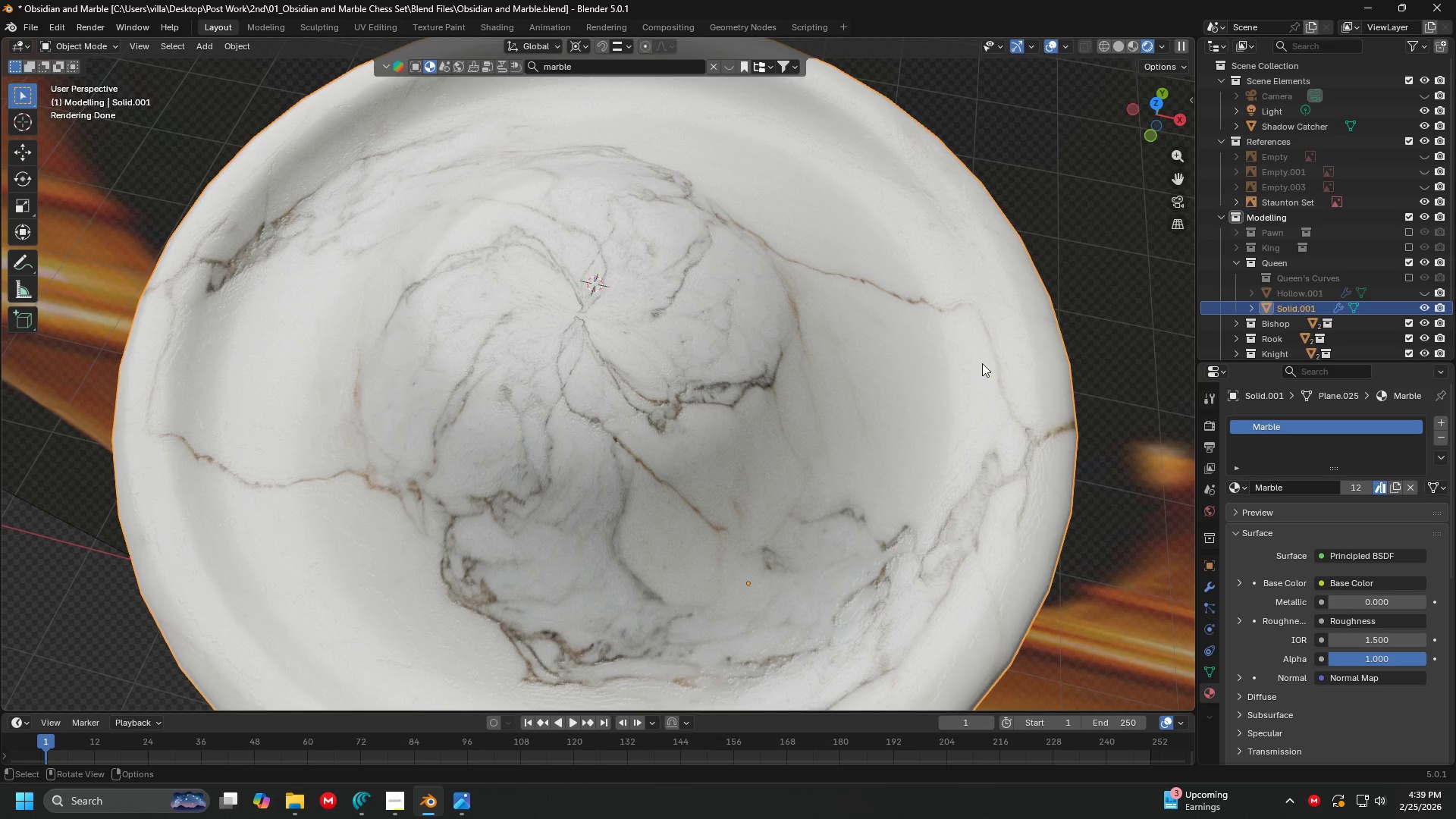 
scroll: coordinate [970, 368], scroll_direction: down, amount: 5.0
 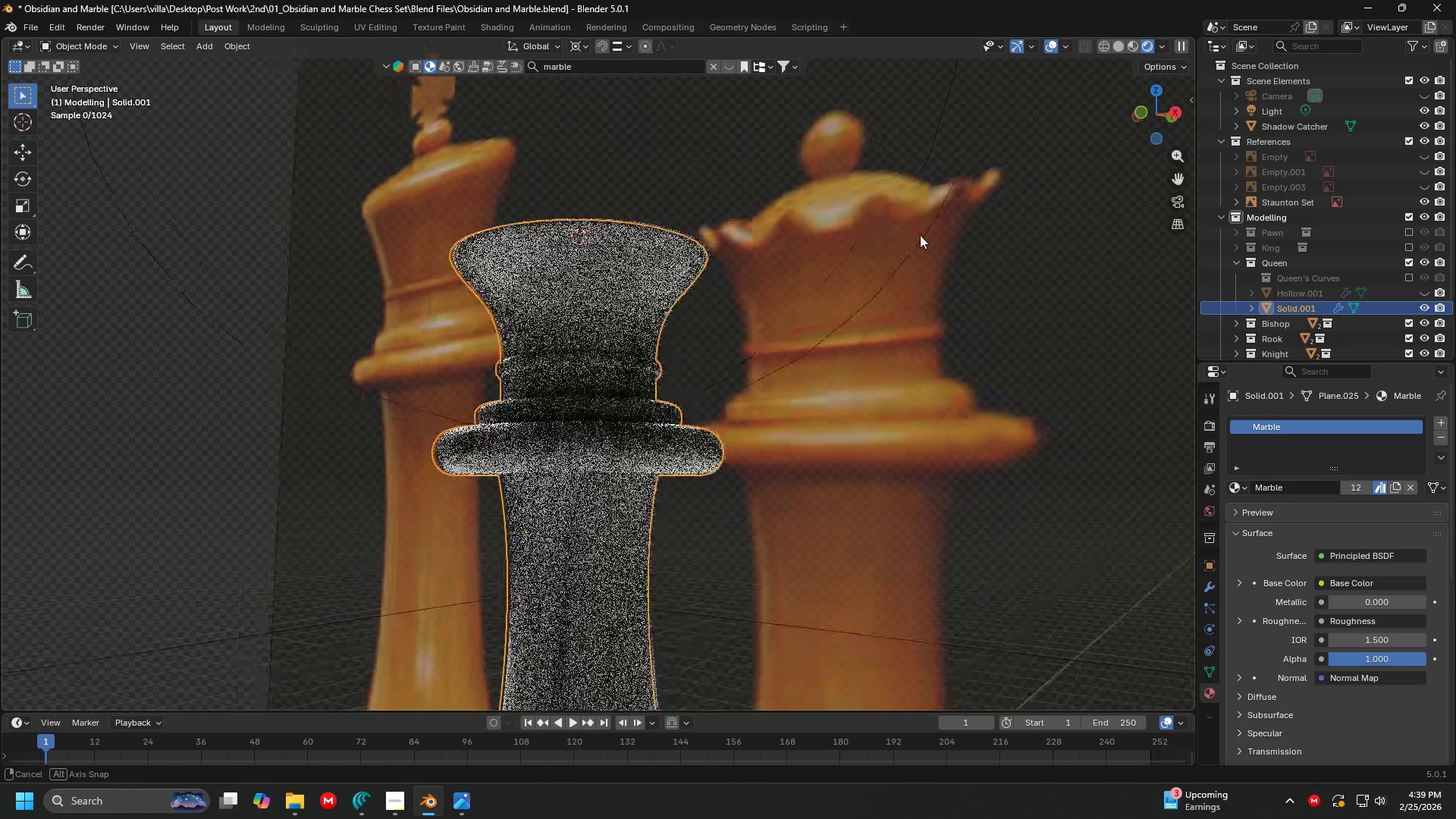 
key(Shift+ShiftLeft)
 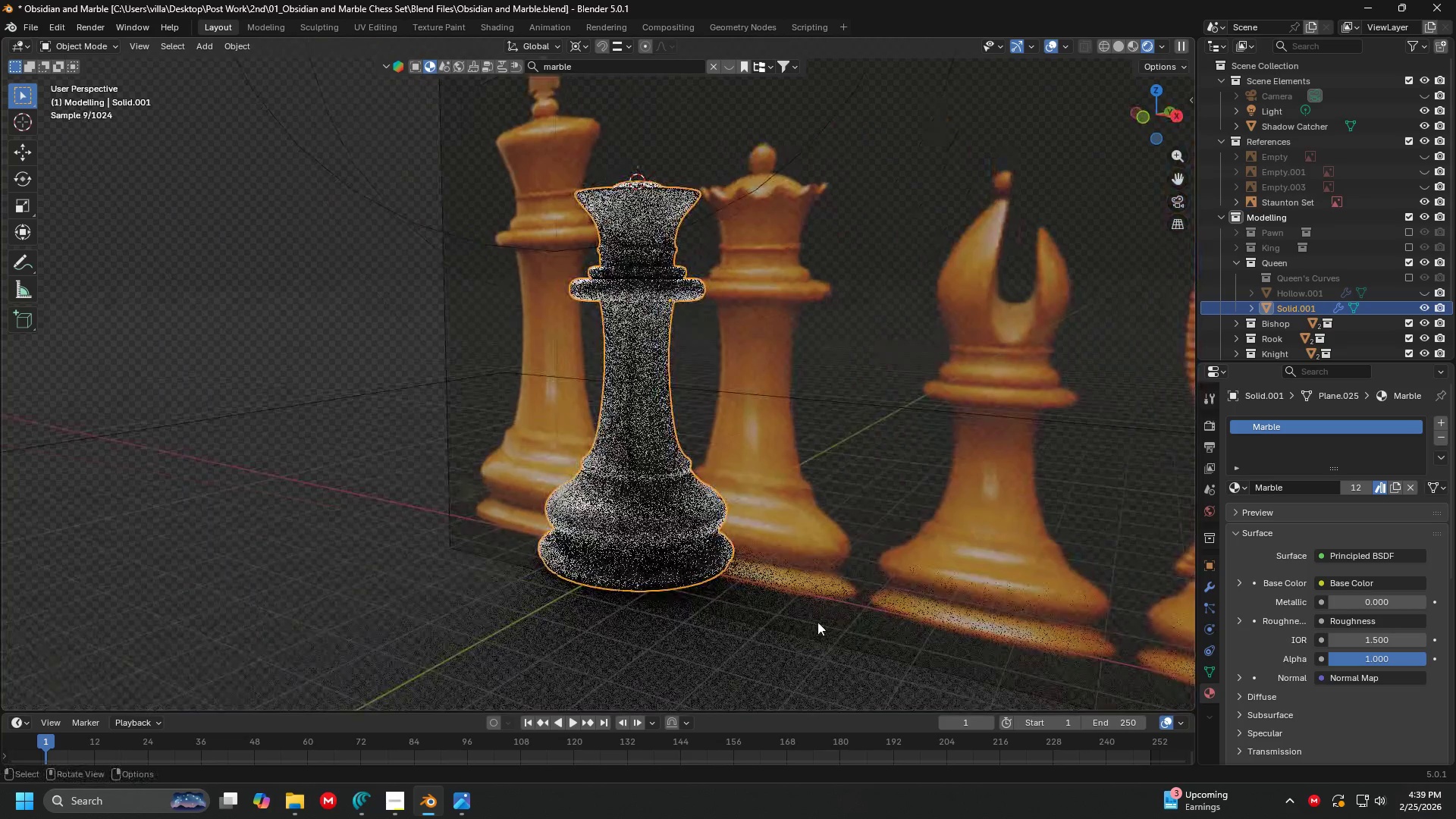 
scroll: coordinate [725, 334], scroll_direction: down, amount: 4.0
 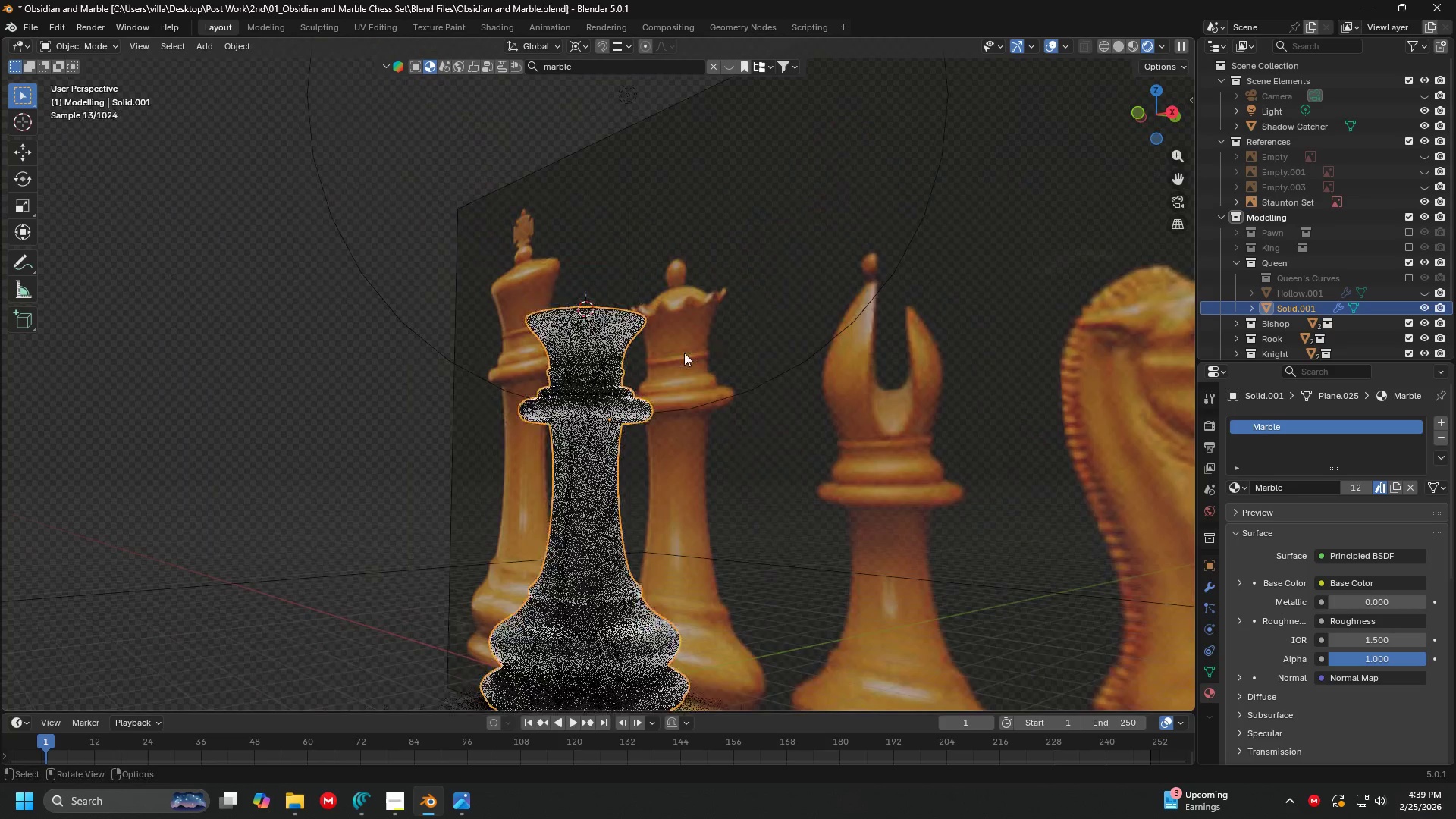 
hold_key(key=ShiftLeft, duration=0.34)
 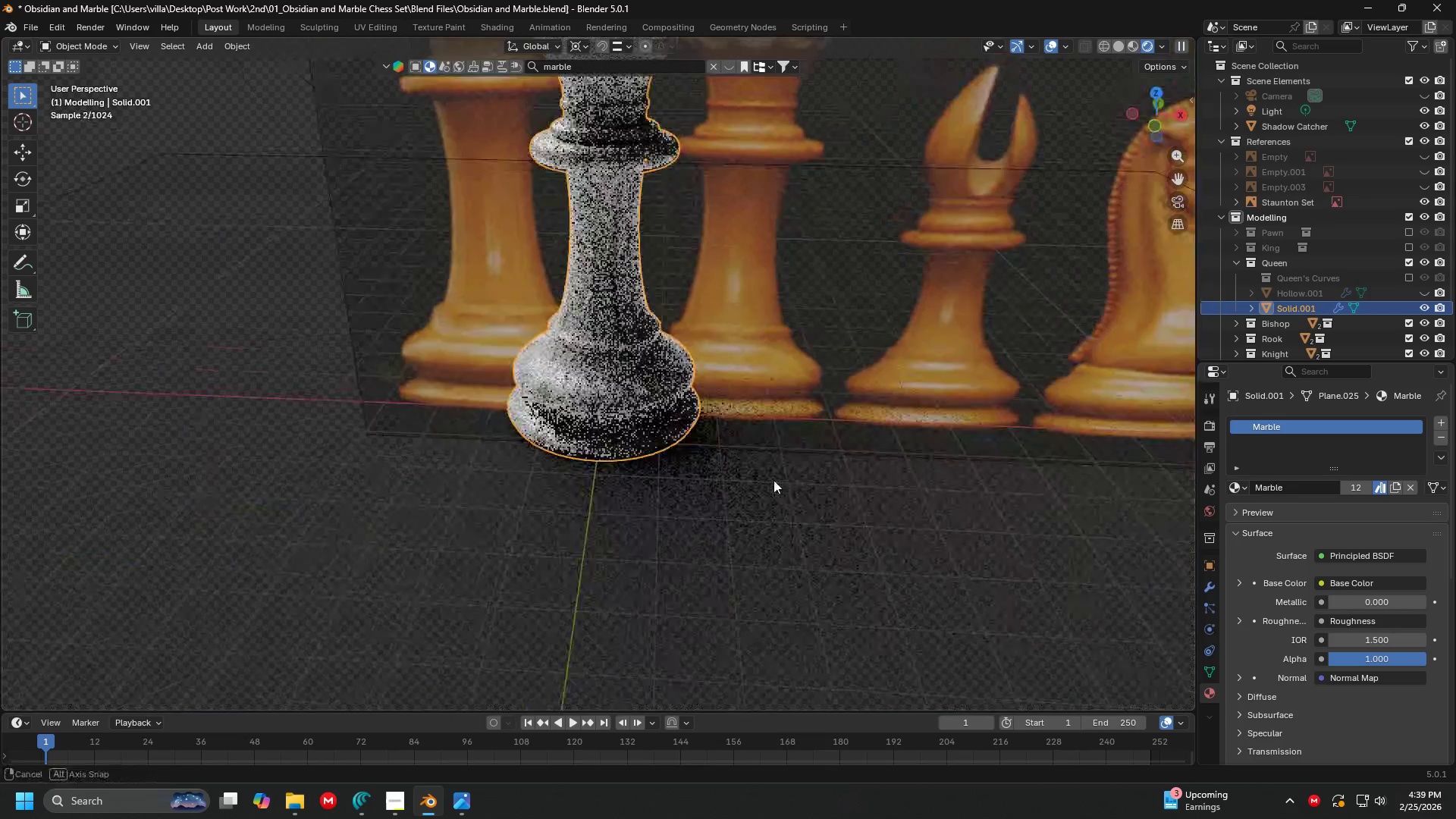 
key(Shift+ShiftLeft)
 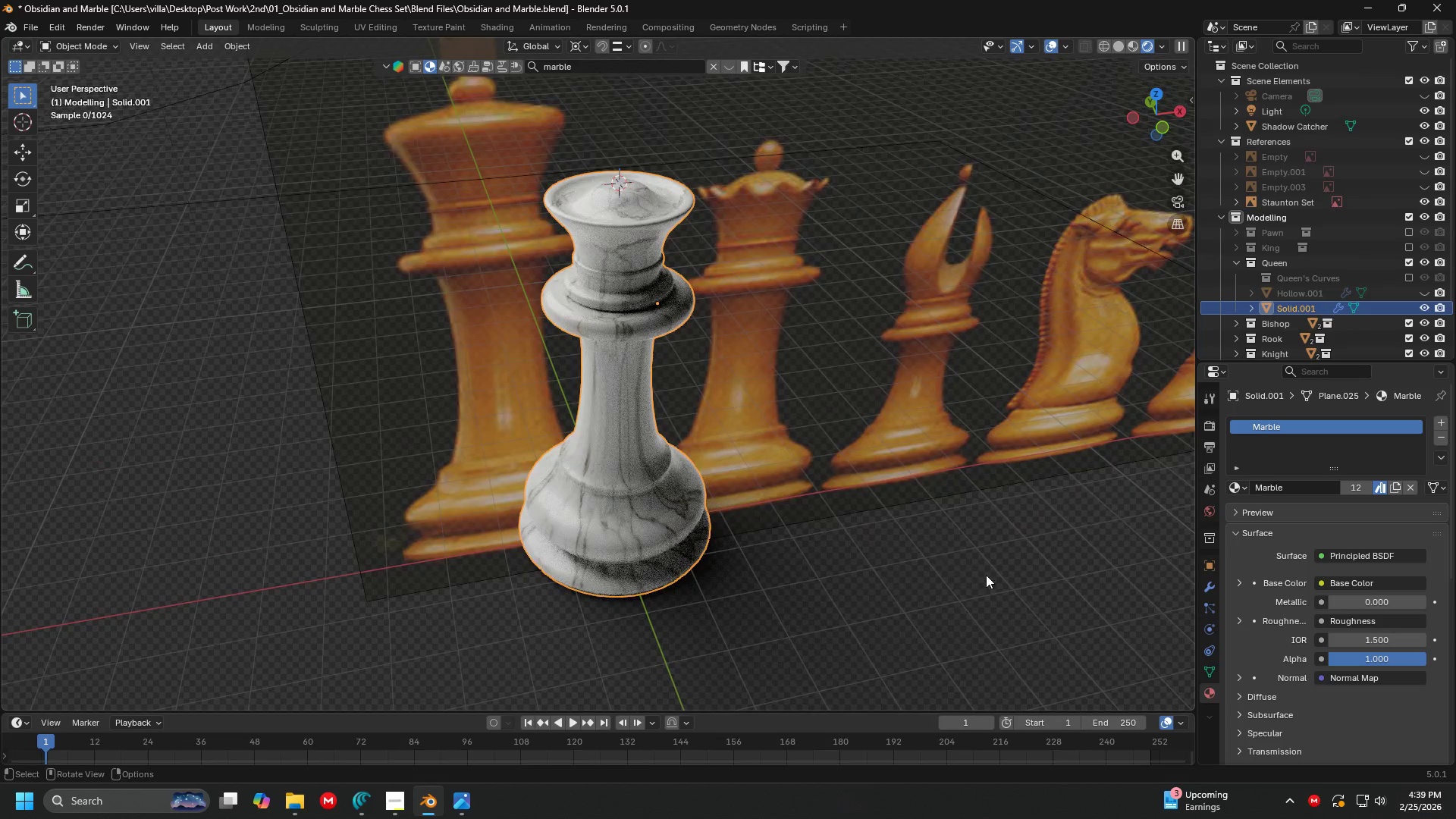 
key(Control+ControlLeft)
 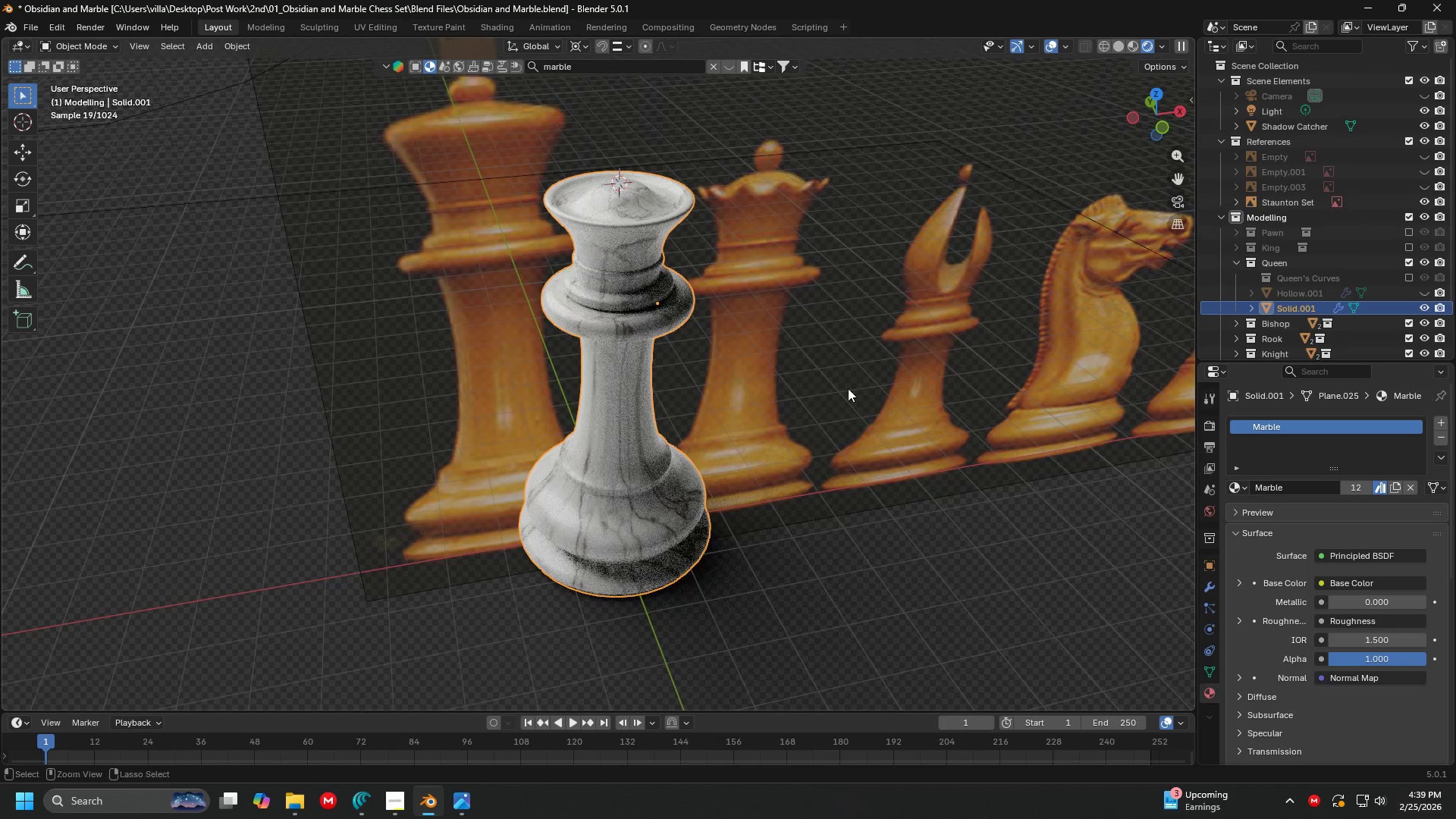 
key(Control+S)
 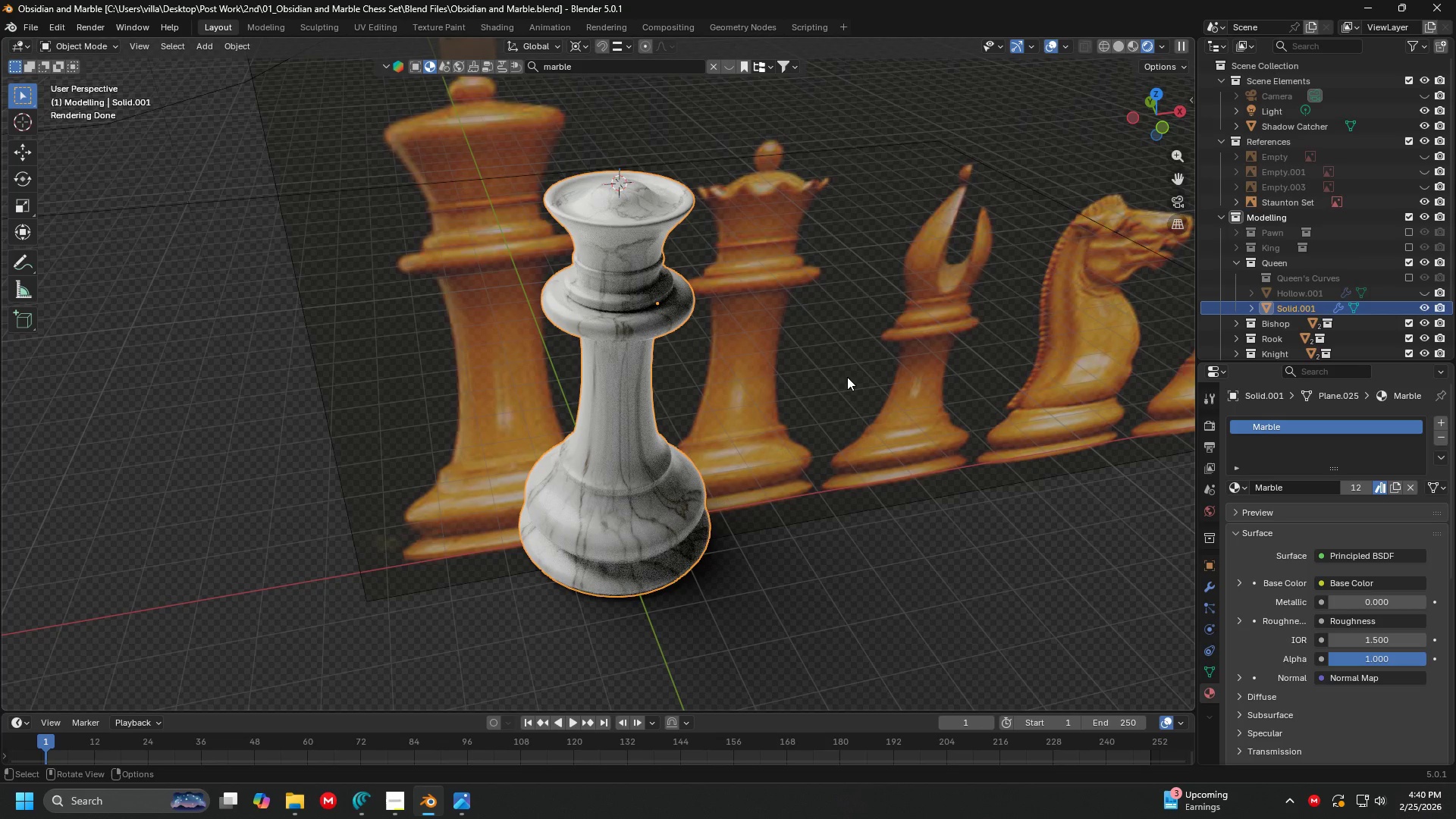 
wait(24.11)
 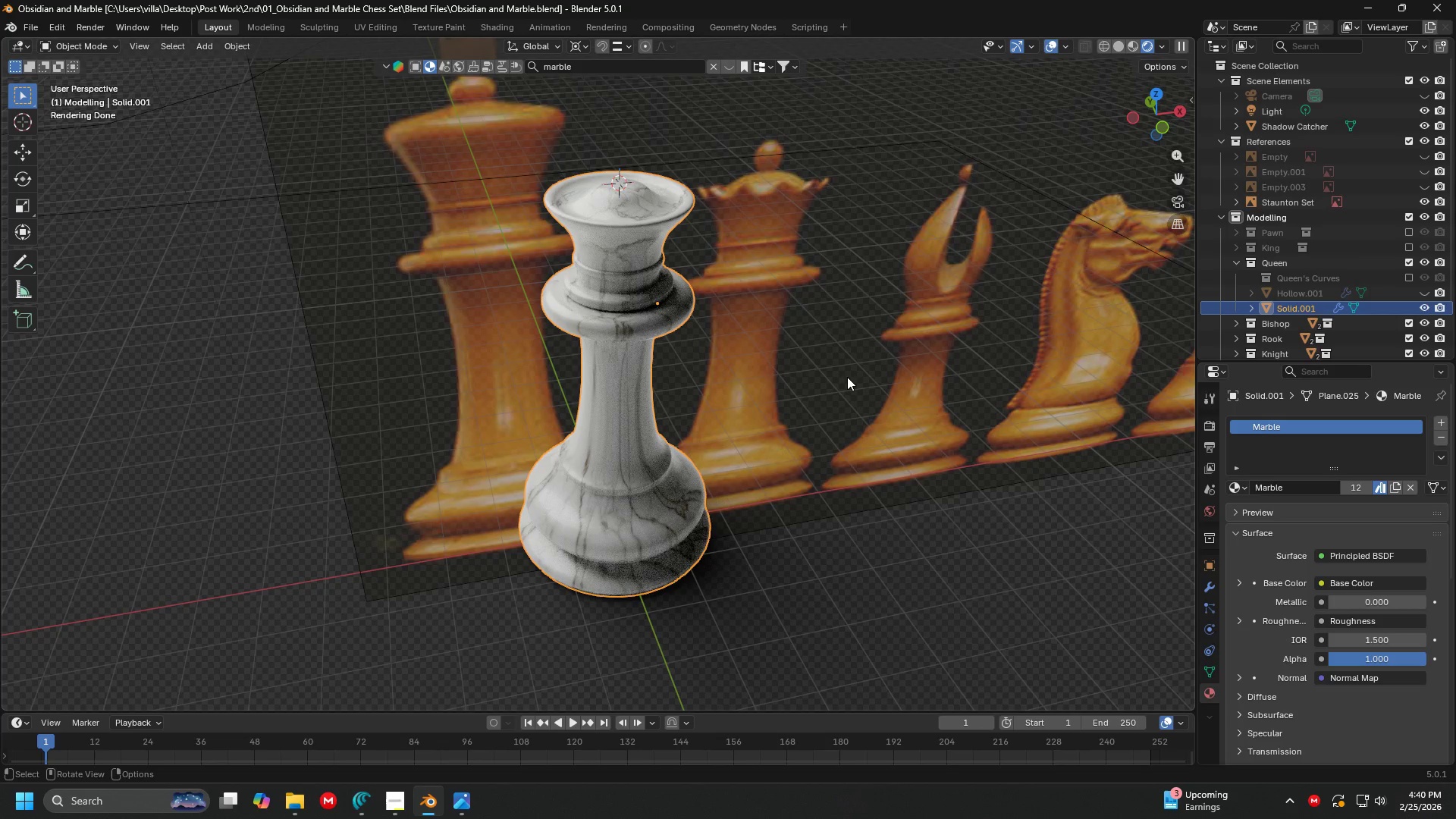 
scroll: coordinate [953, 411], scroll_direction: down, amount: 2.0
 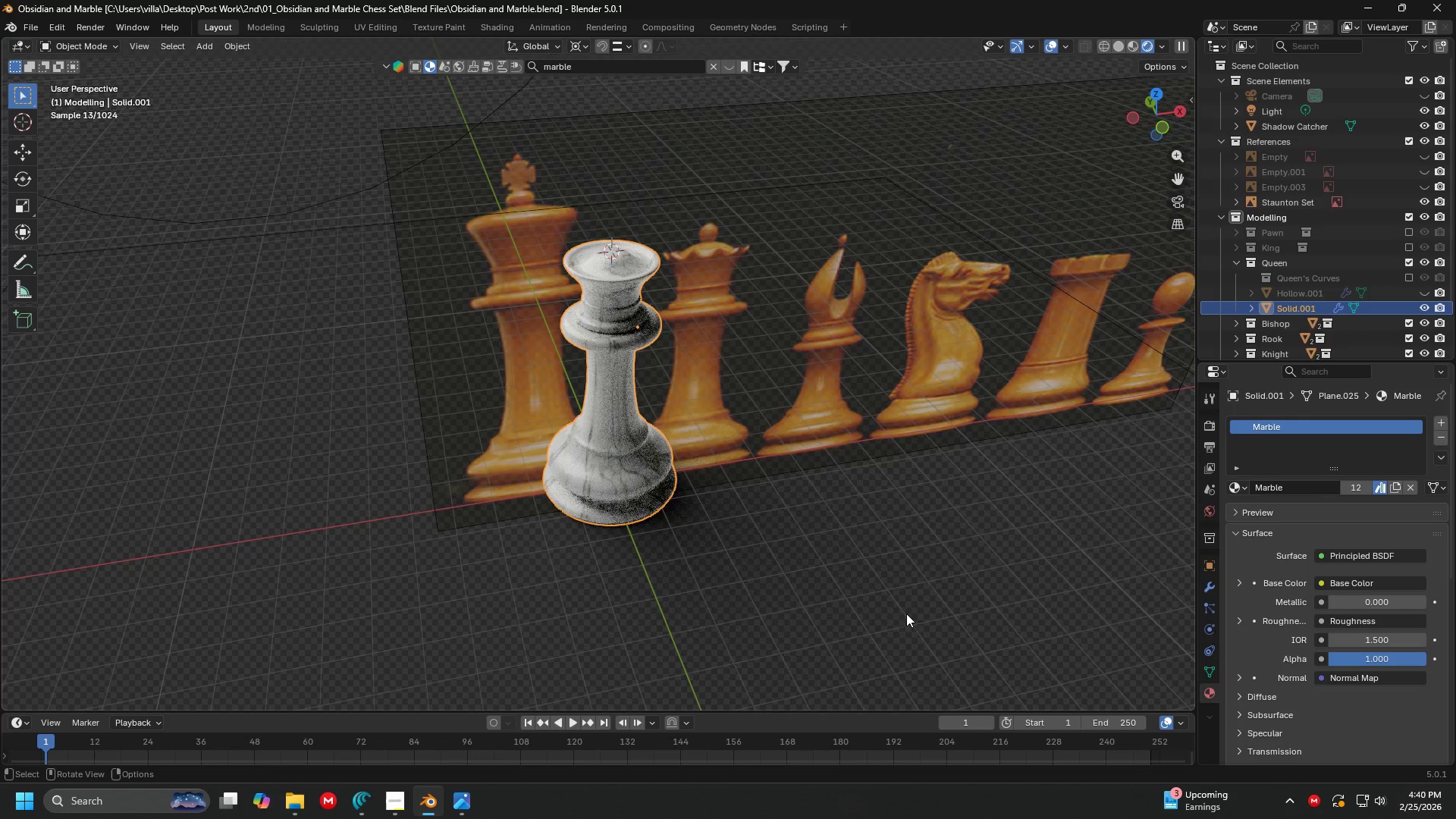 
hold_key(key=ShiftLeft, duration=0.31)
scroll: coordinate [789, 341], scroll_direction: up, amount: 1.0
 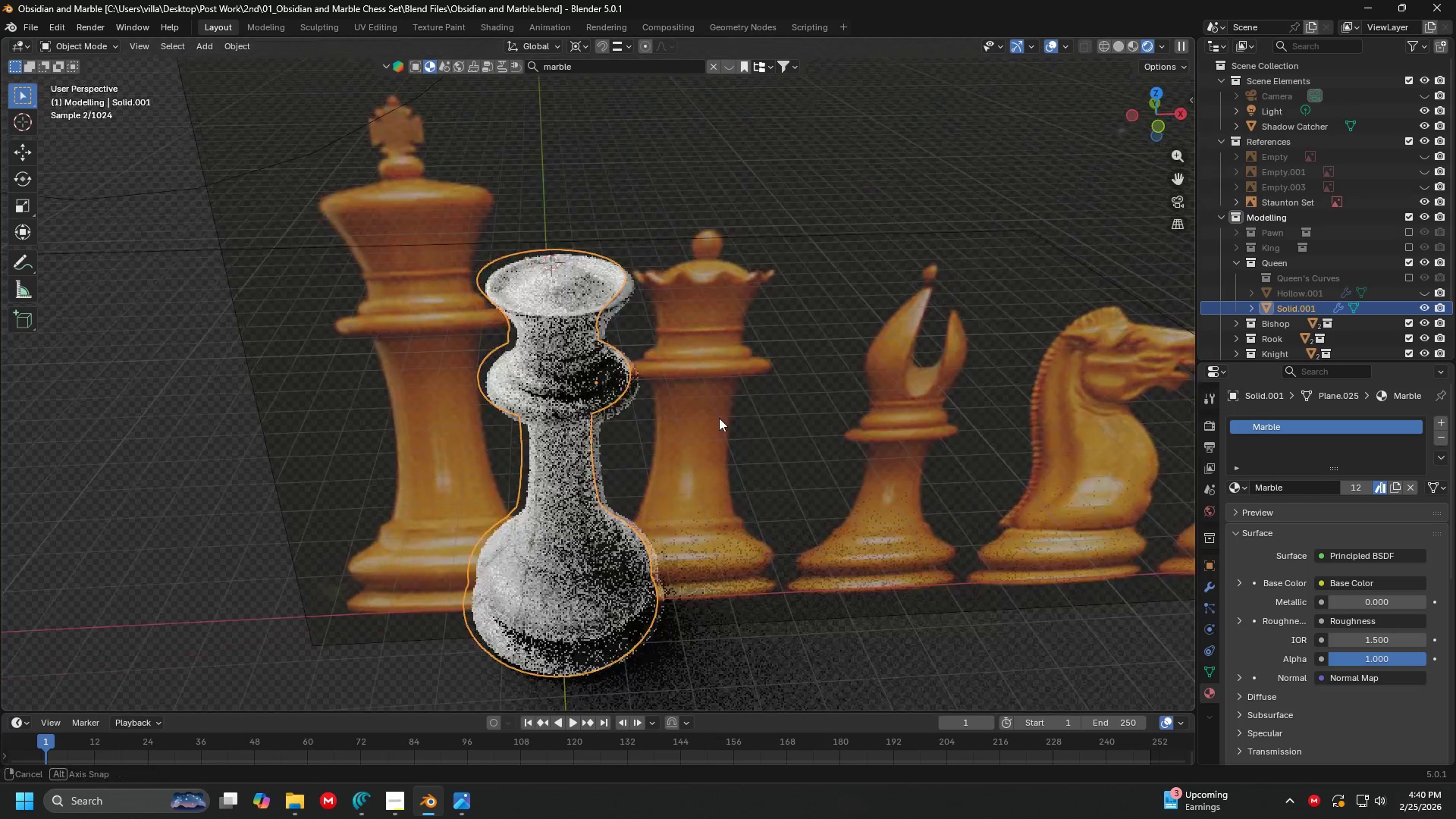 
key(1)
 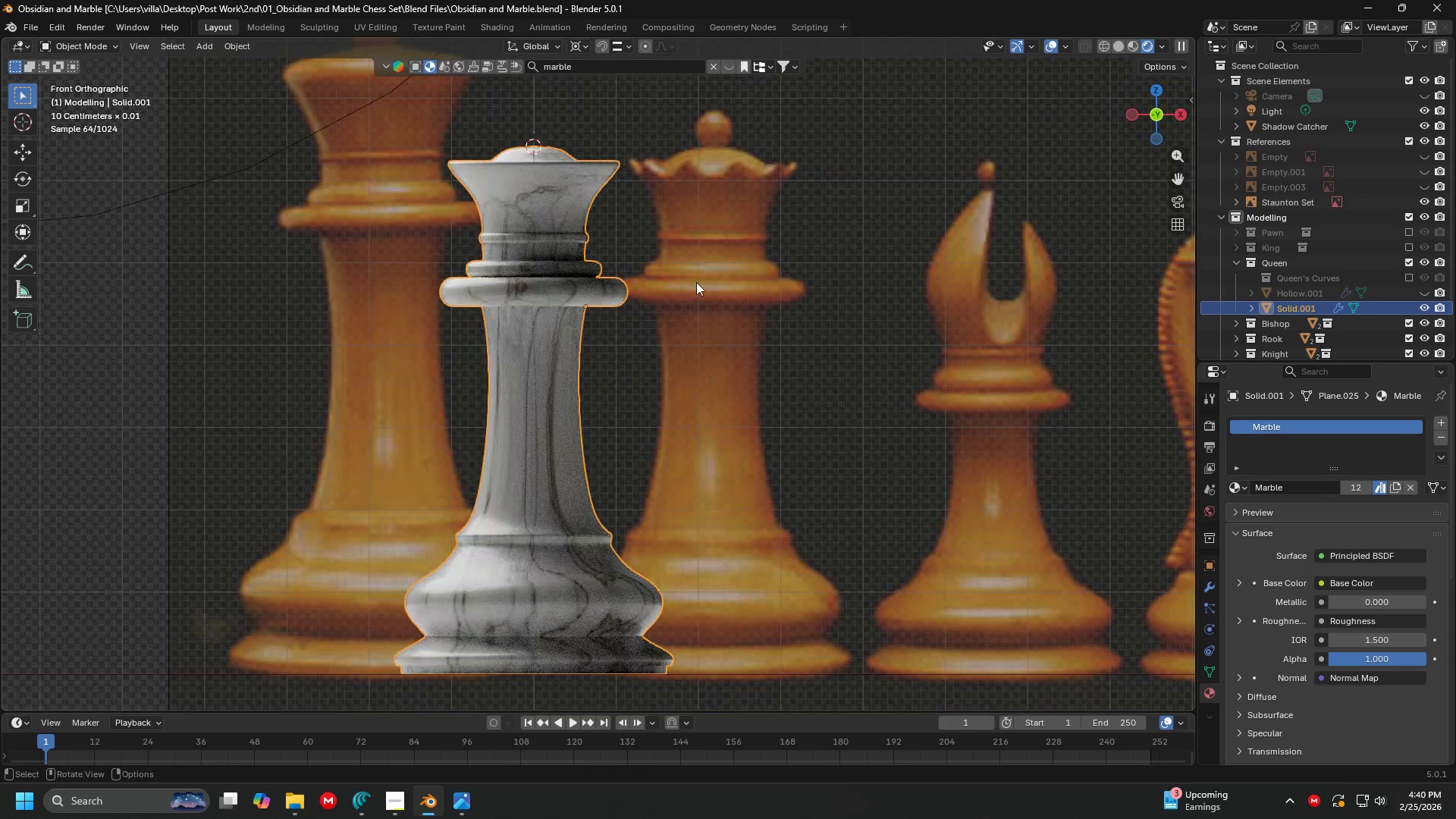 
scroll: coordinate [711, 369], scroll_direction: up, amount: 2.0
 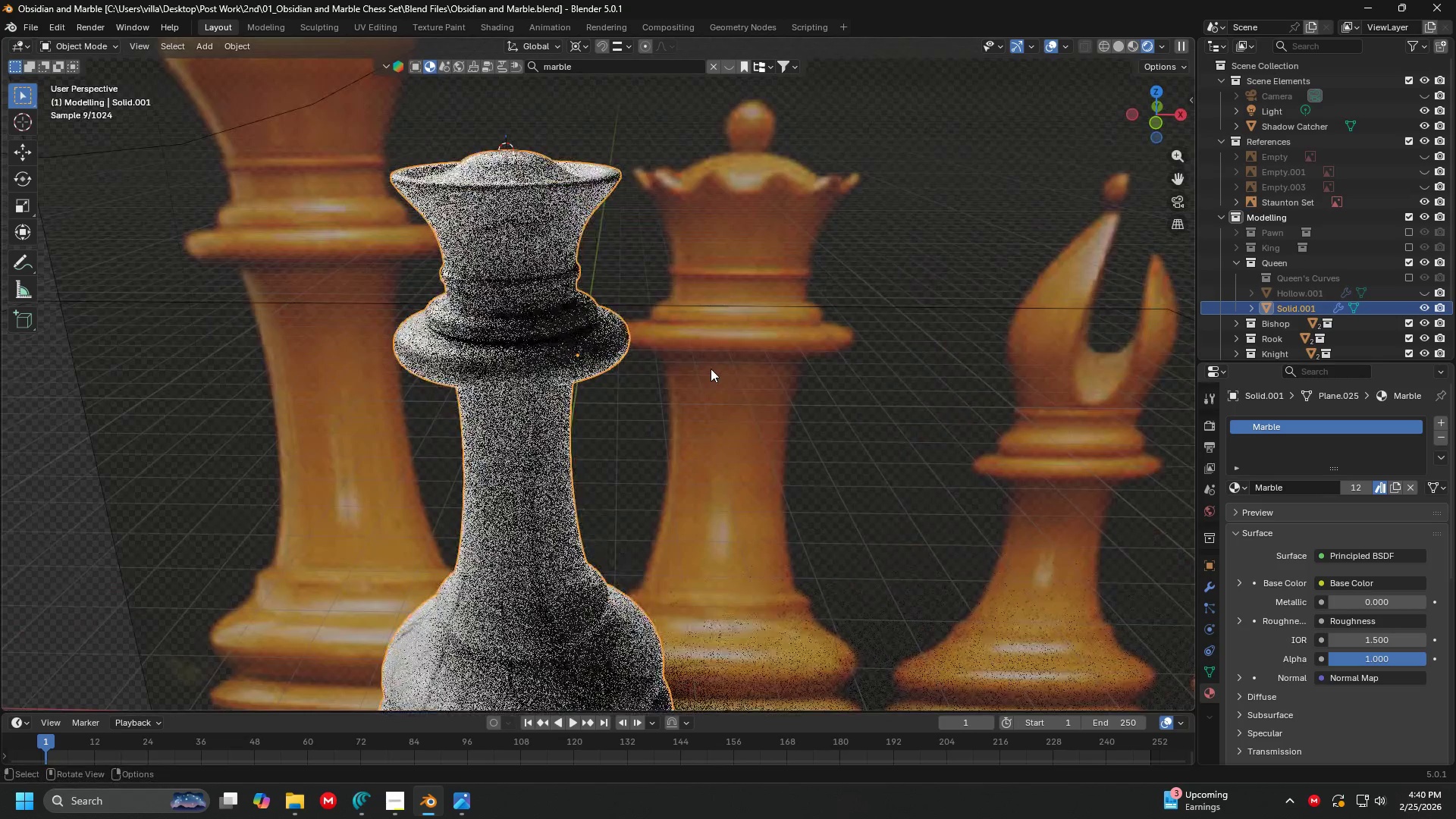 
hold_key(key=ShiftLeft, duration=0.53)
 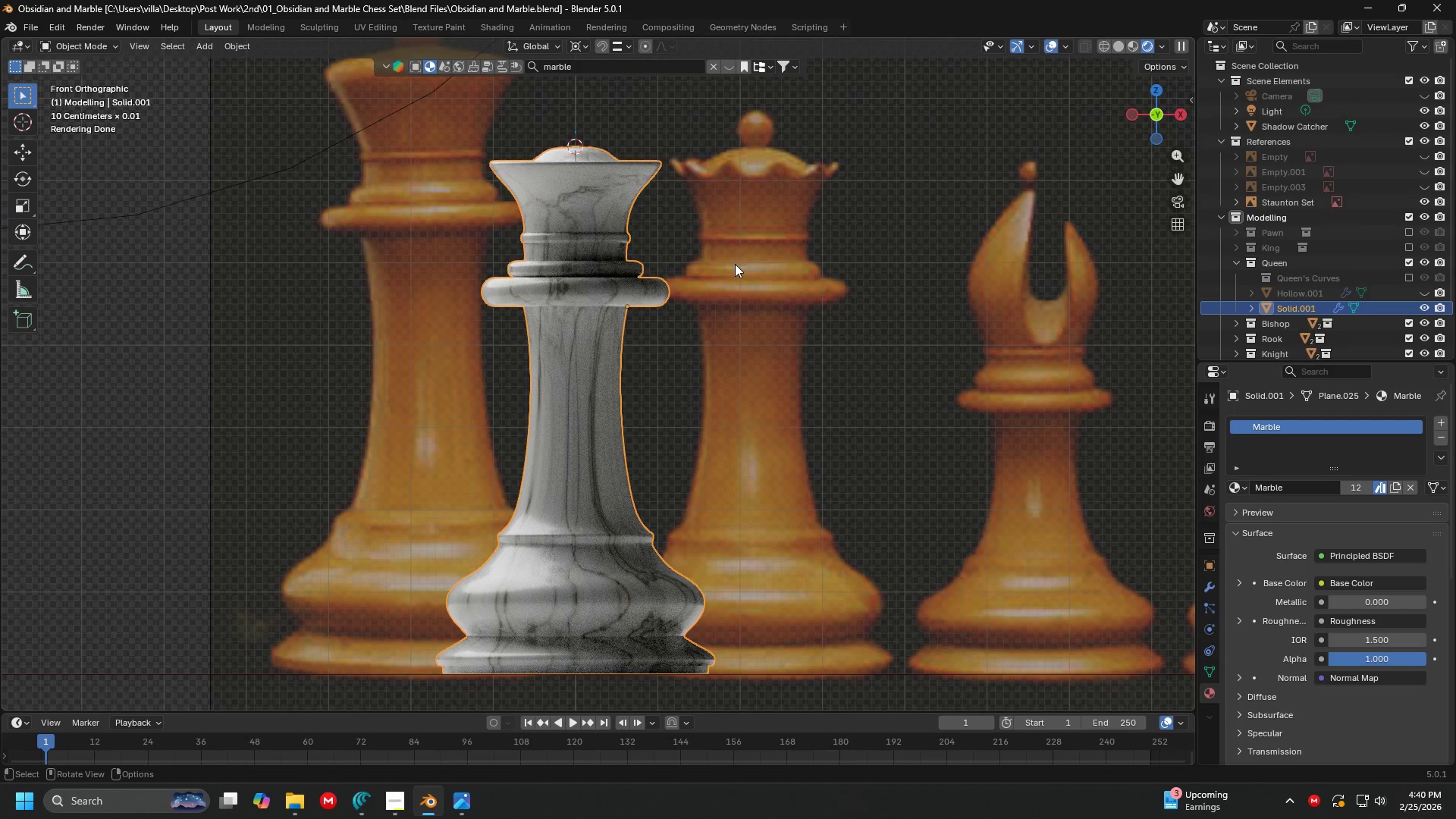 
wait(6.75)
 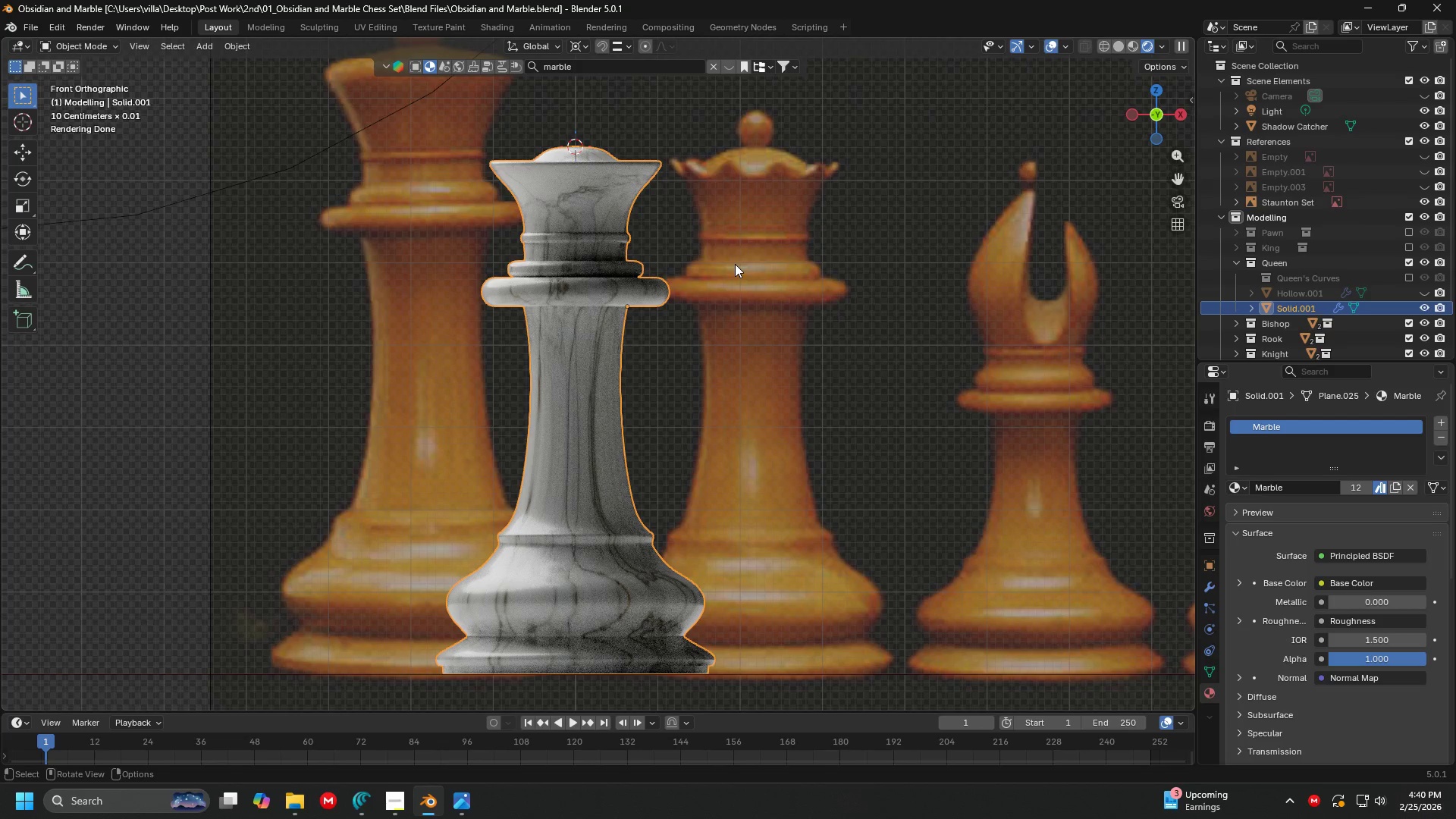 
hold_key(key=ShiftLeft, duration=0.62)
 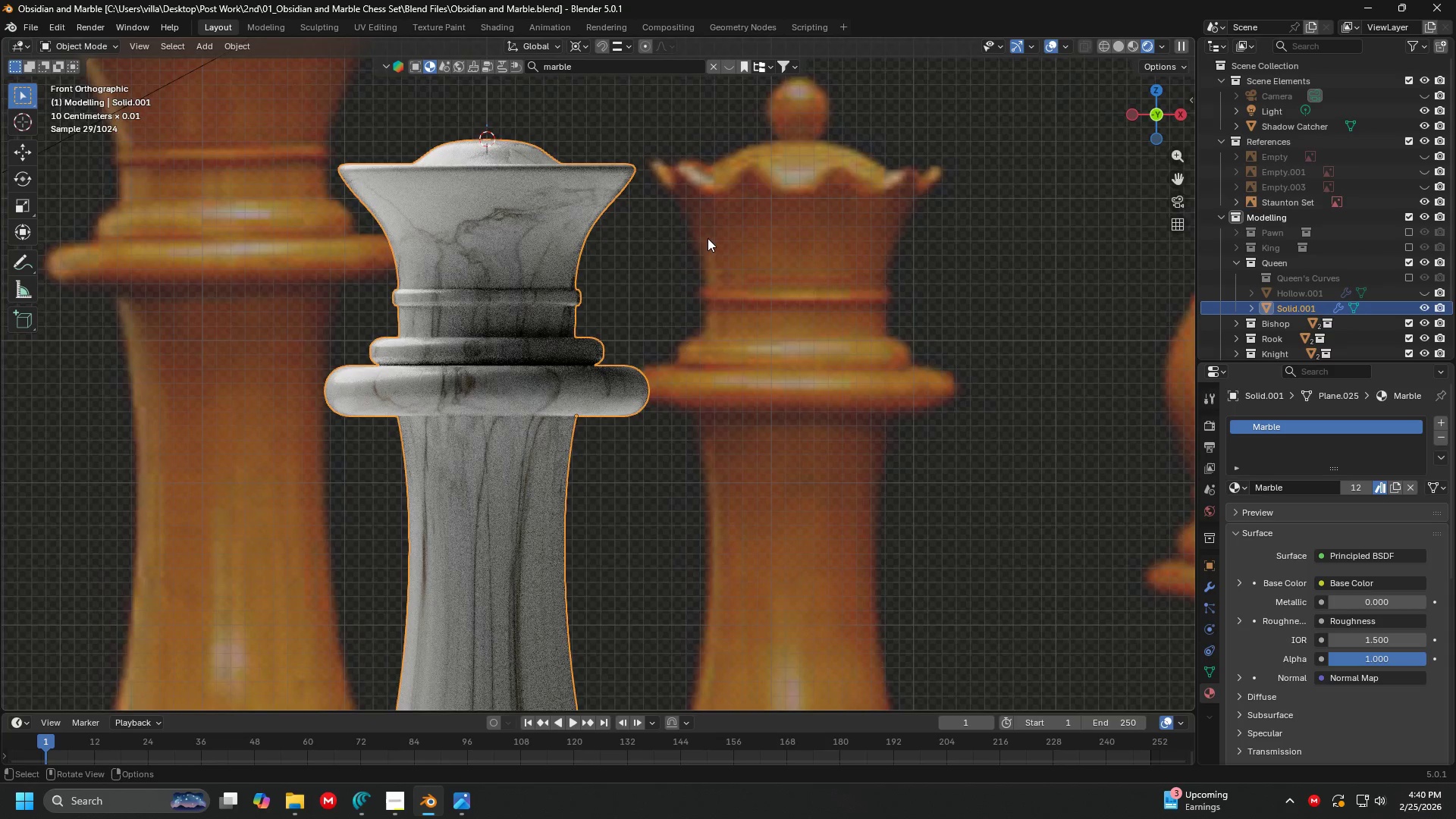 
hold_key(key=ShiftLeft, duration=1.06)
scroll: coordinate [644, 273], scroll_direction: up, amount: 3.0
 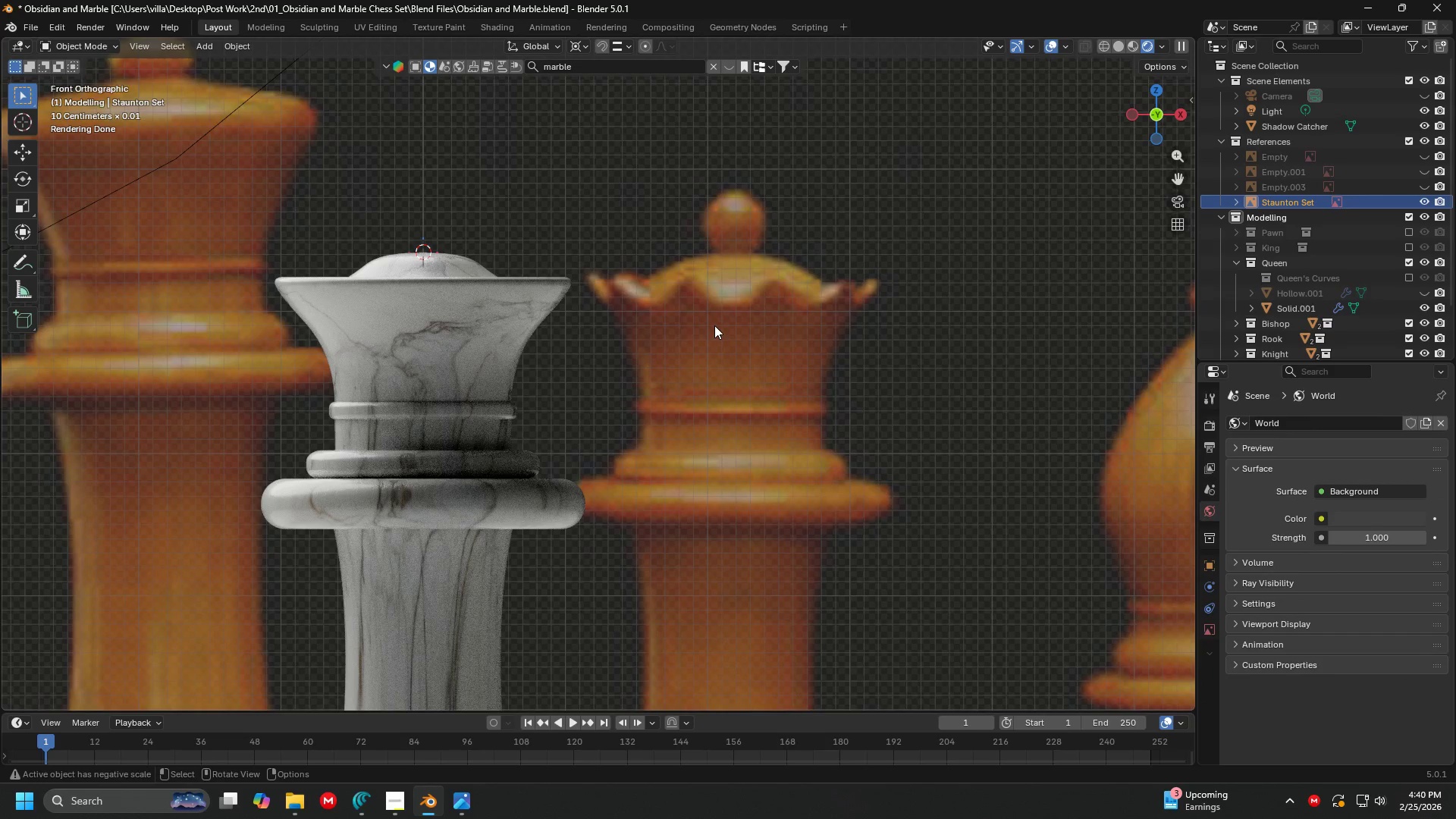 
hold_key(key=ShiftLeft, duration=1.52)
 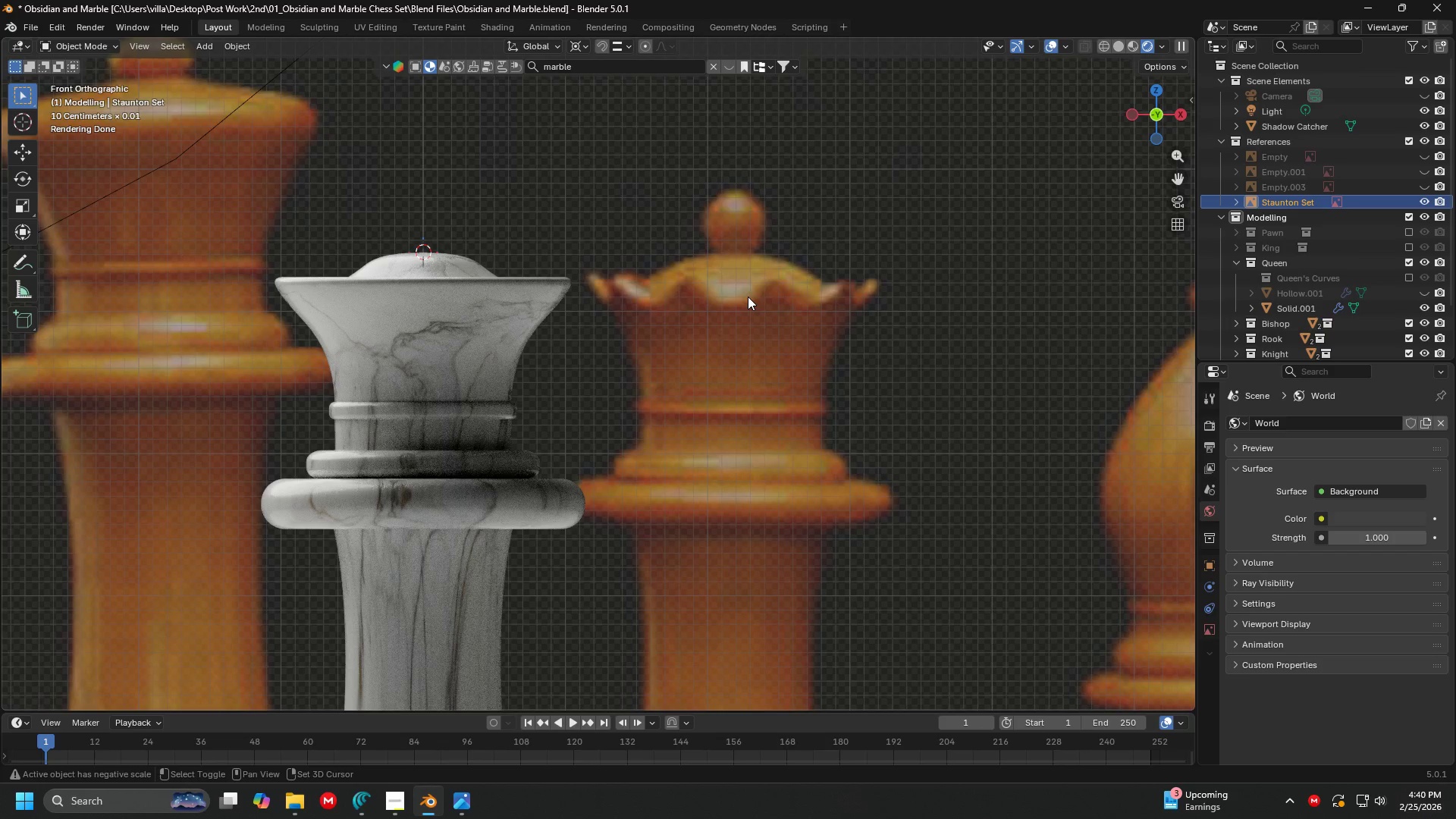 
hold_key(key=ShiftLeft, duration=1.5)
 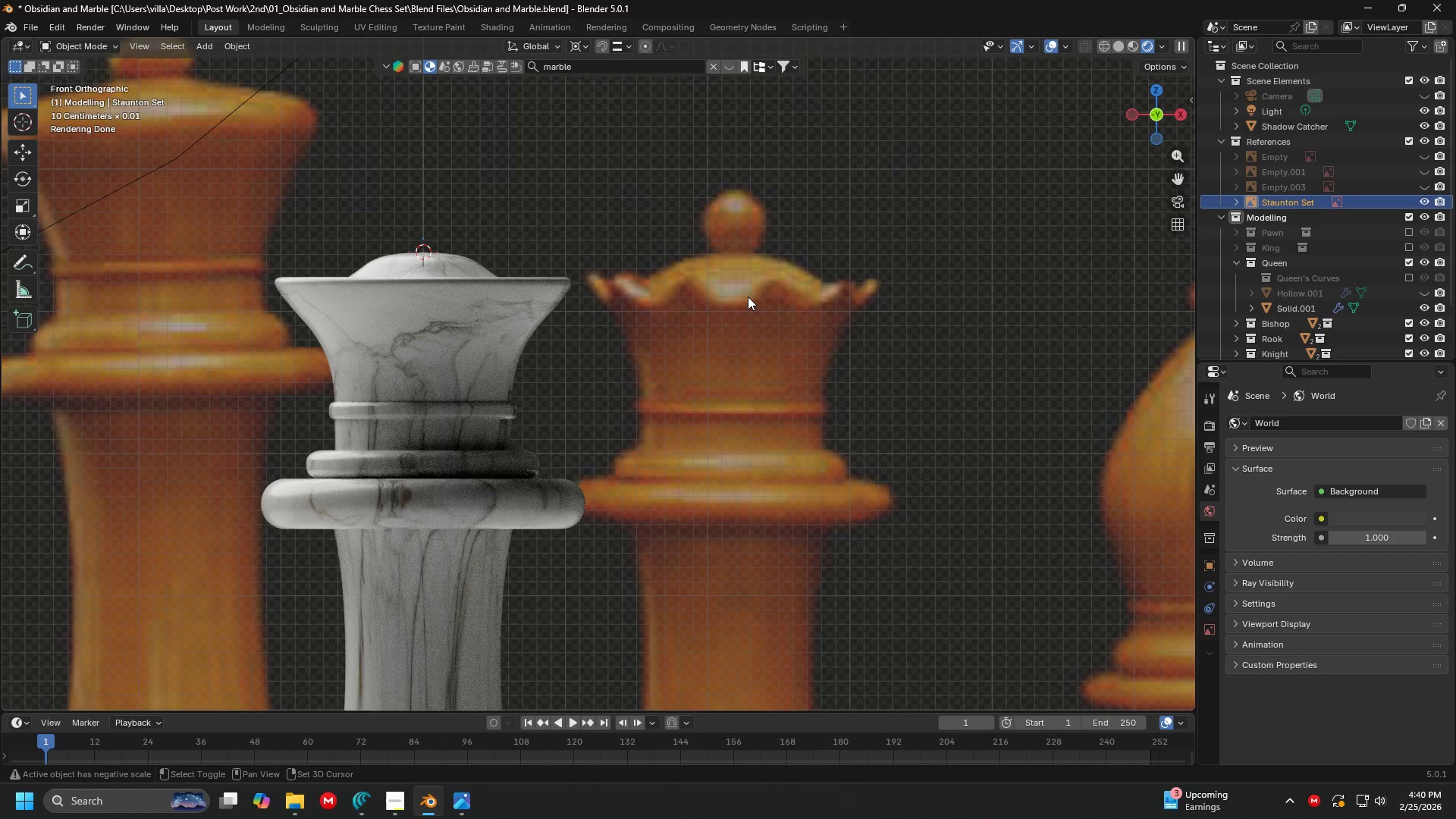 
hold_key(key=ShiftLeft, duration=1.5)
 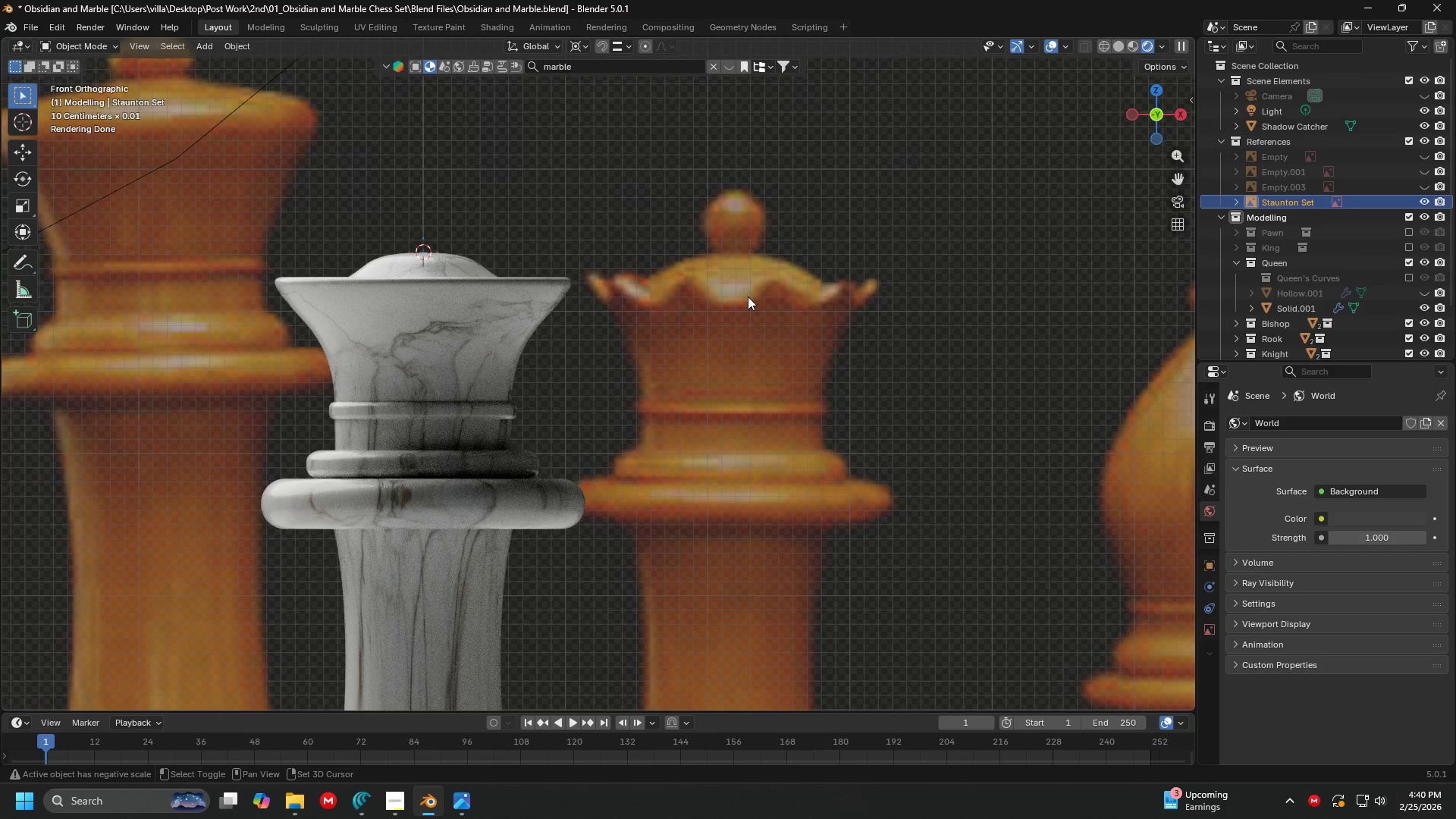 
hold_key(key=ShiftLeft, duration=1.52)
 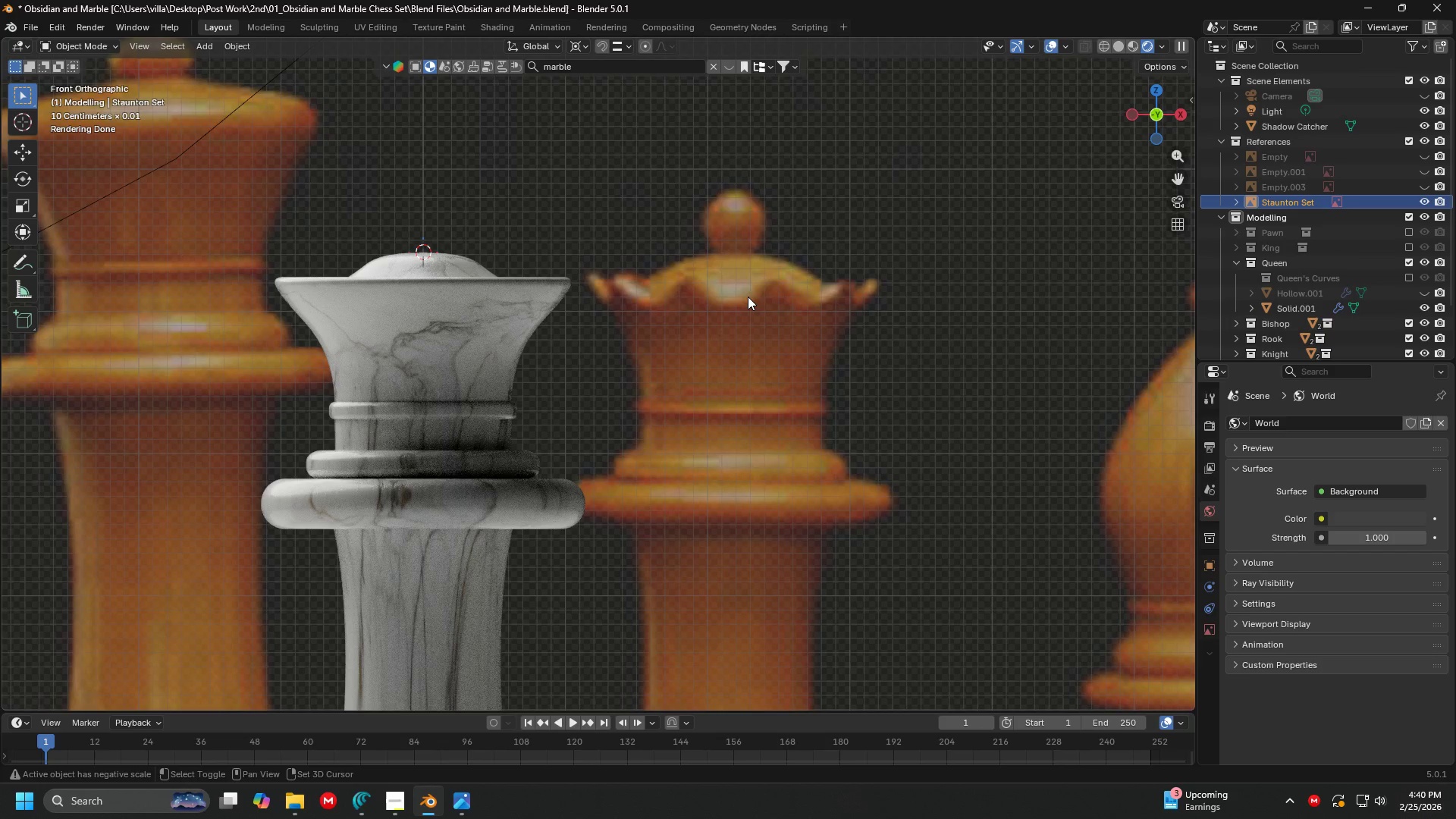 
hold_key(key=ShiftLeft, duration=1.51)
 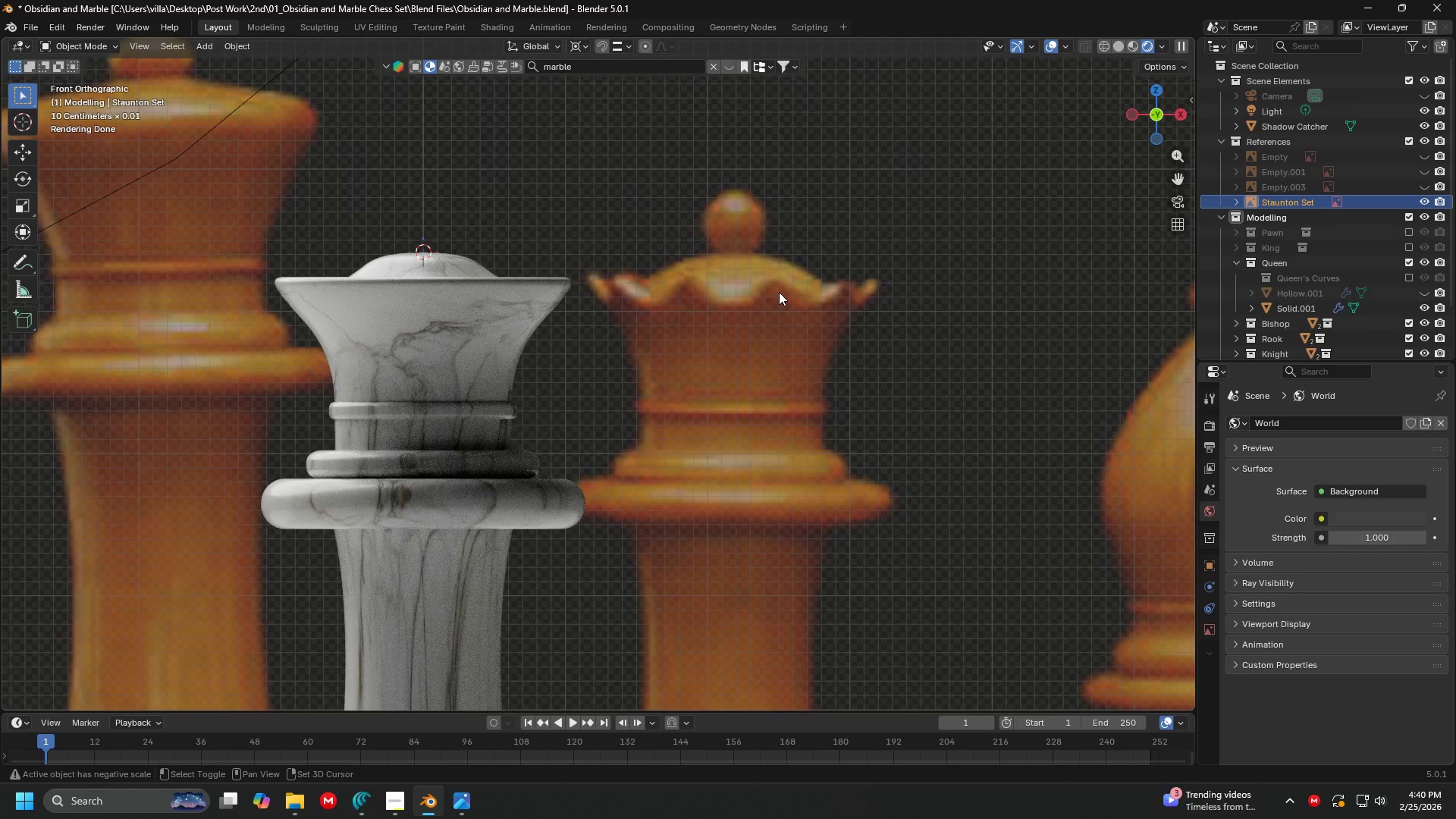 
hold_key(key=ShiftLeft, duration=1.44)
 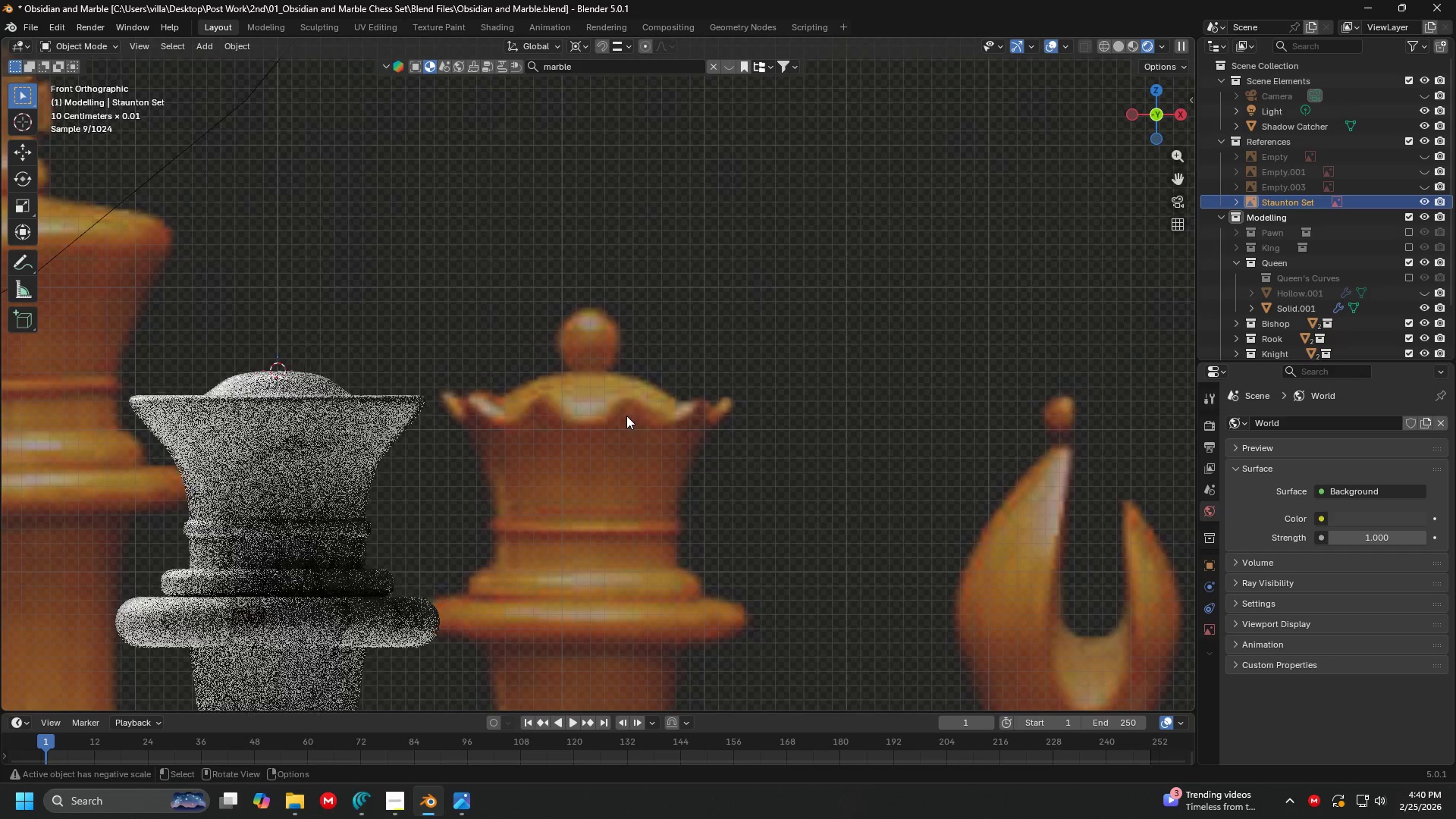 
scroll: coordinate [626, 416], scroll_direction: up, amount: 4.0
 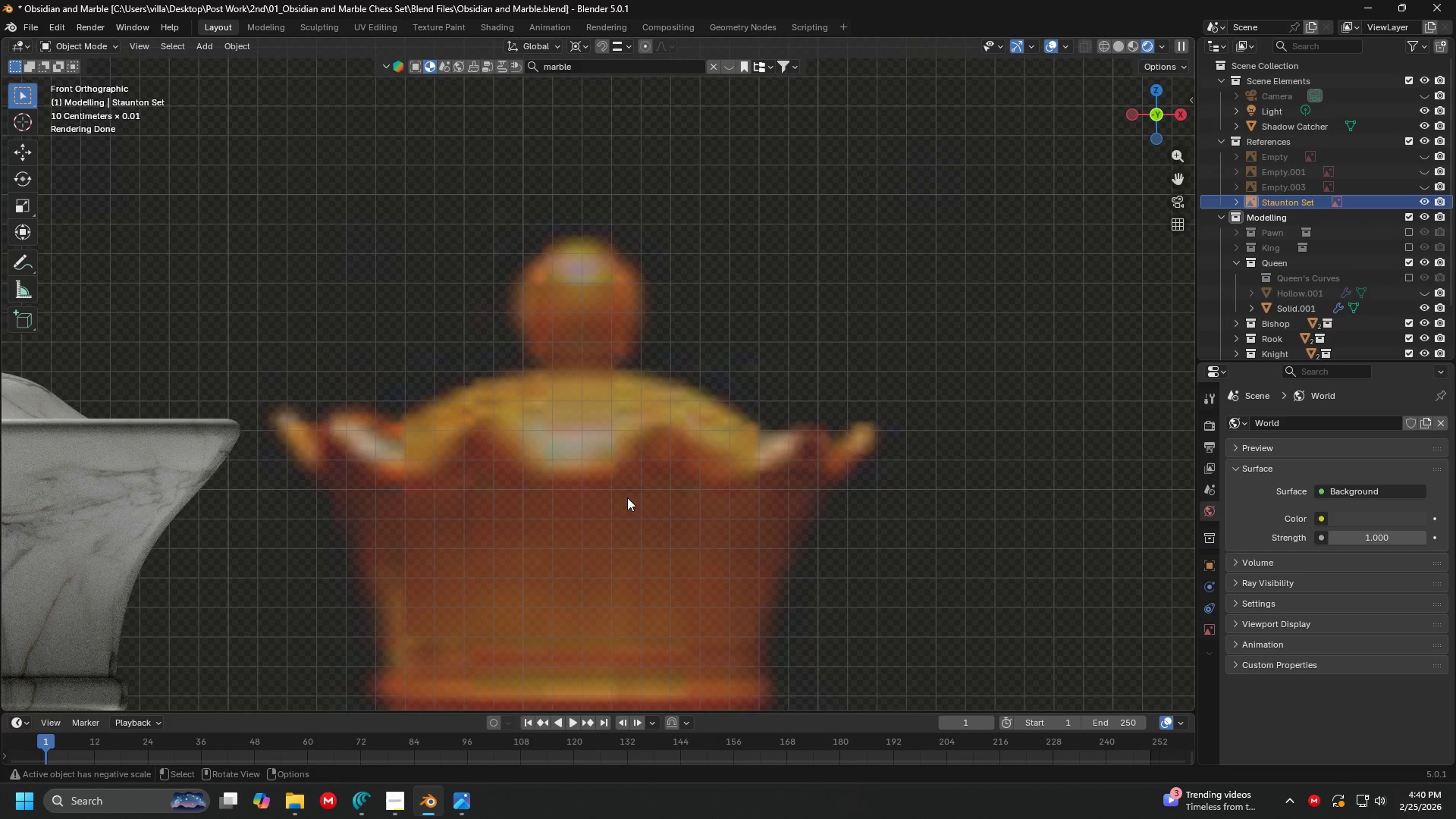 
hold_key(key=ShiftLeft, duration=0.56)
 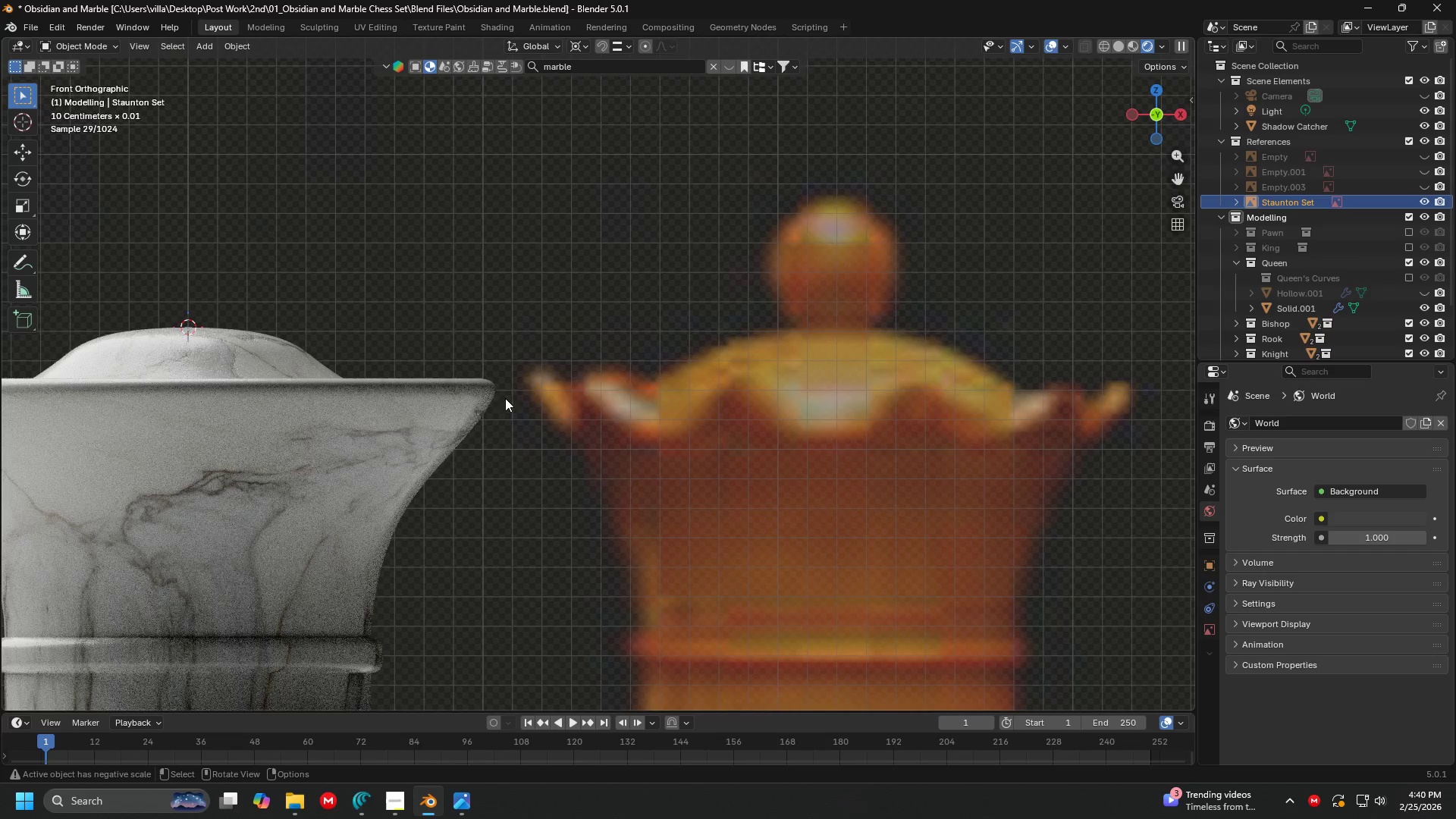 
scroll: coordinate [472, 388], scroll_direction: down, amount: 2.0
 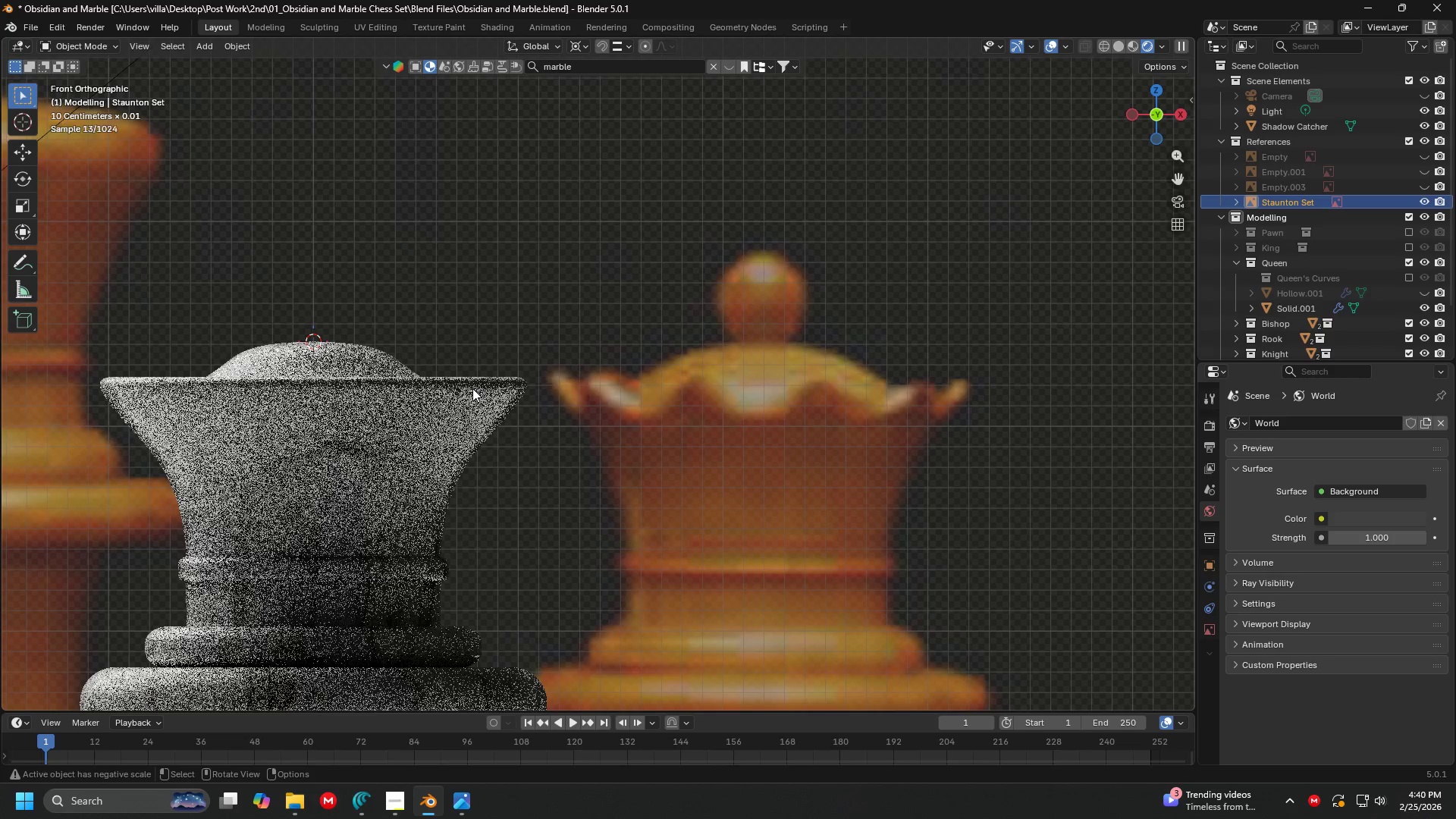 
key(Shift+A)
 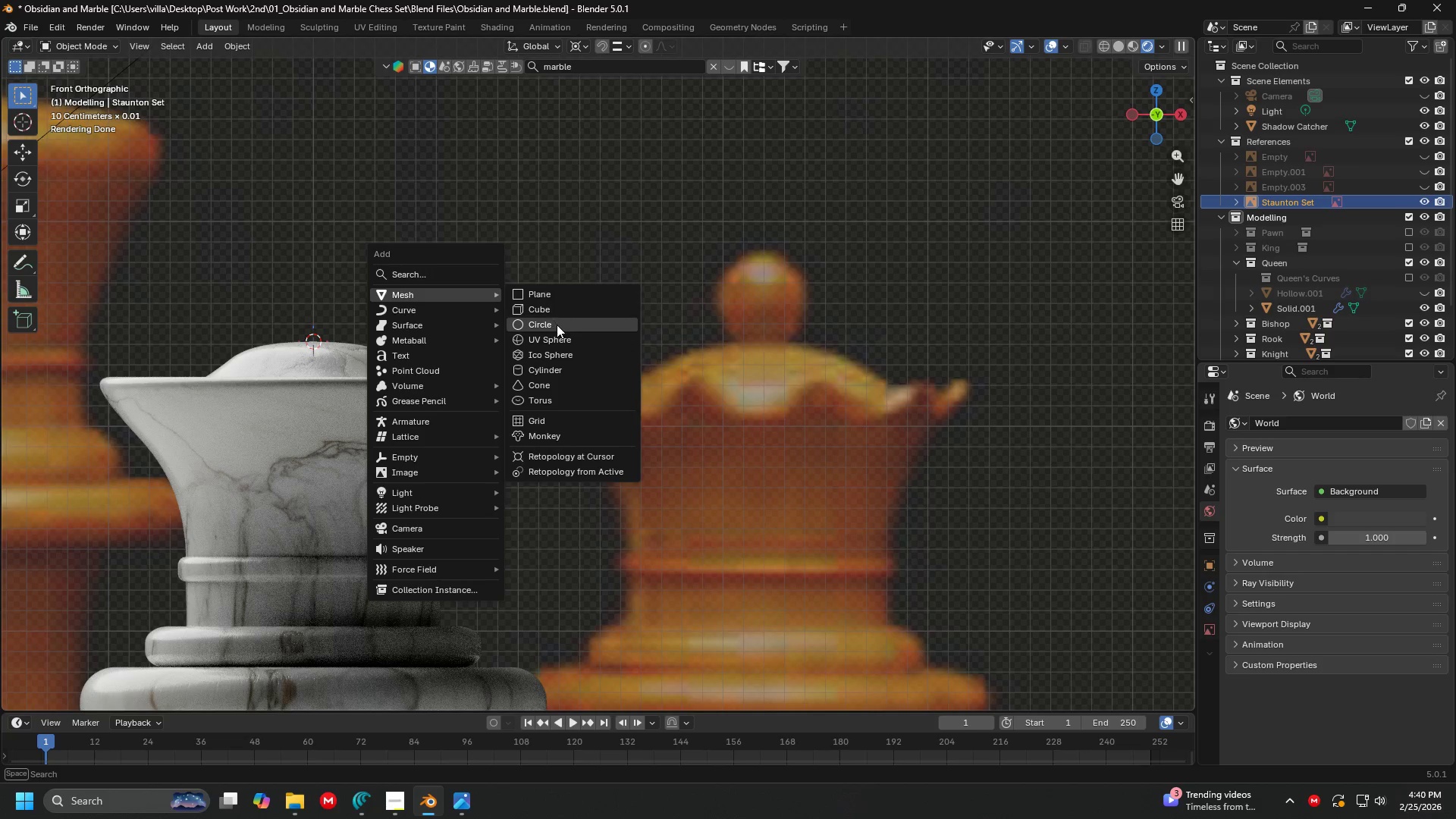 
left_click([563, 336])
 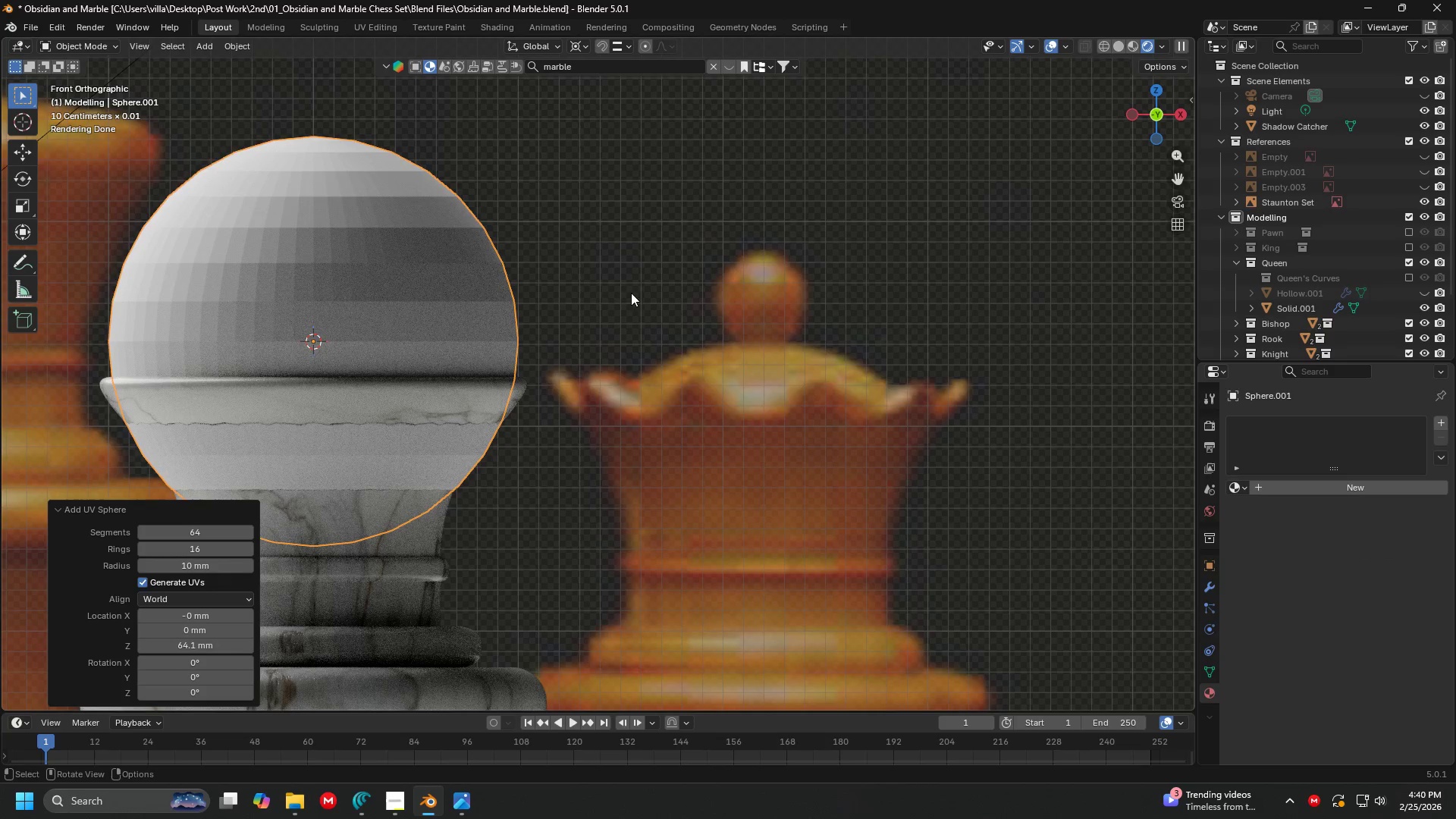 
right_click([623, 273])
 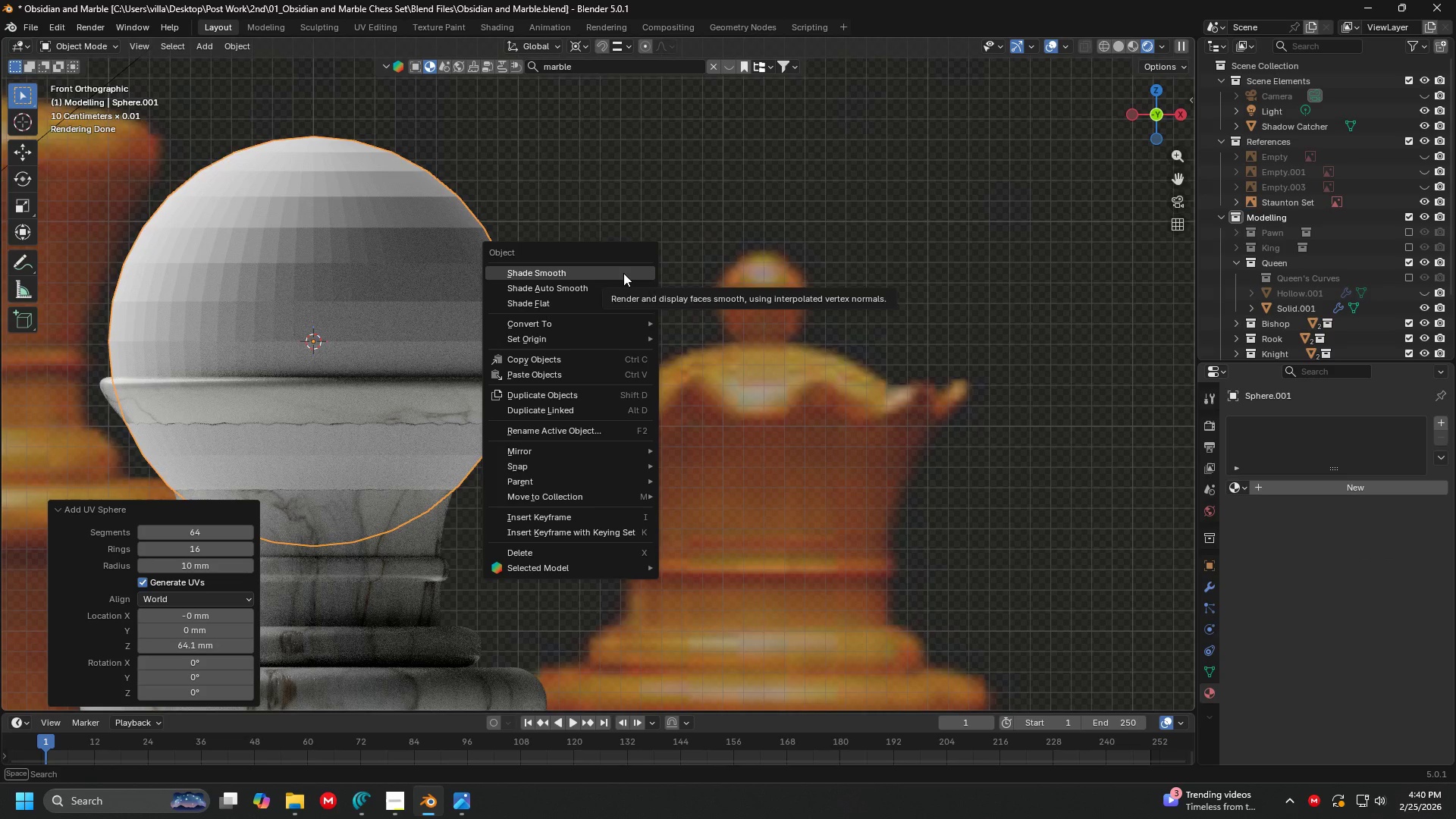 
left_click([623, 273])
 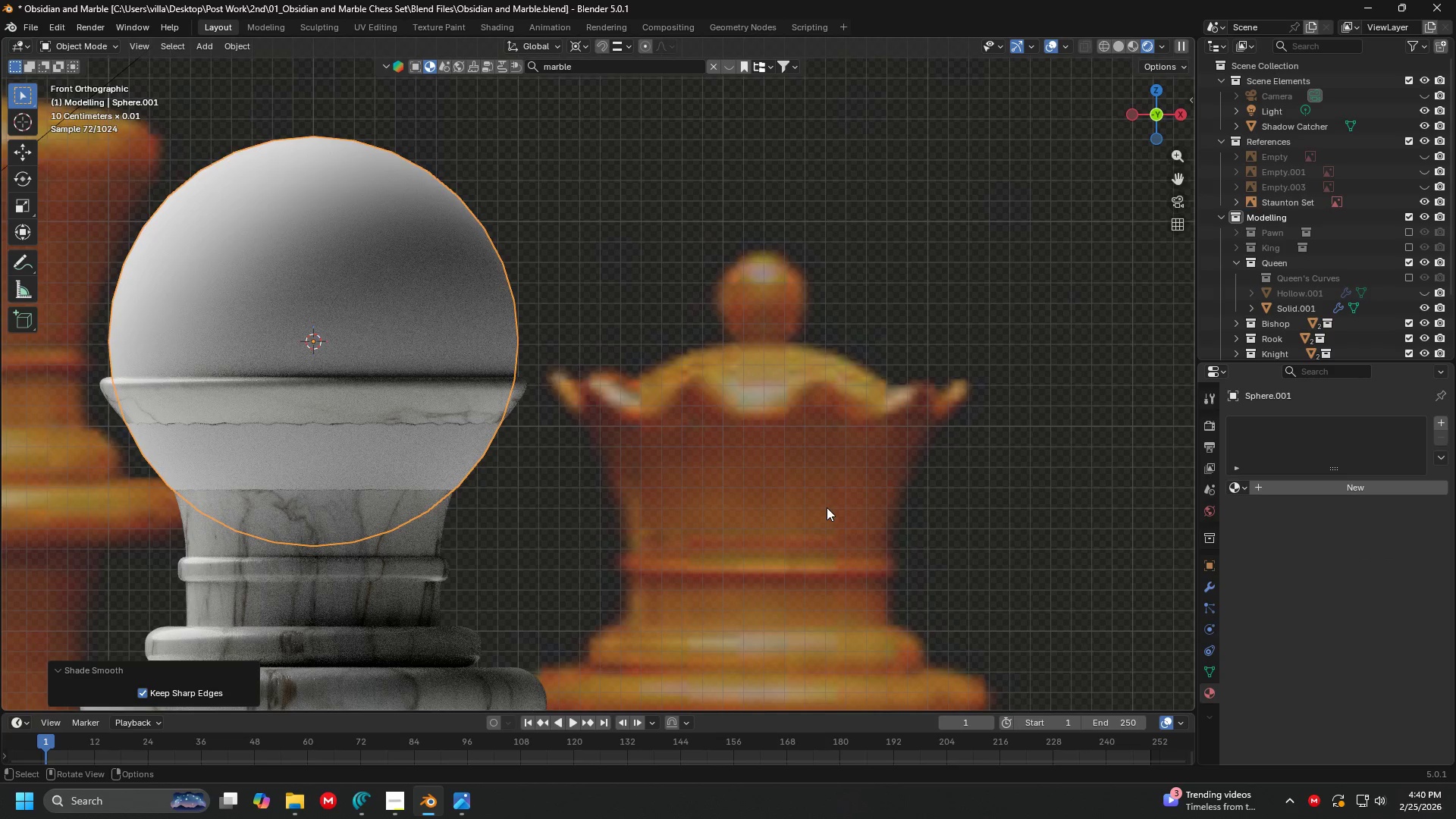 
key(S)
 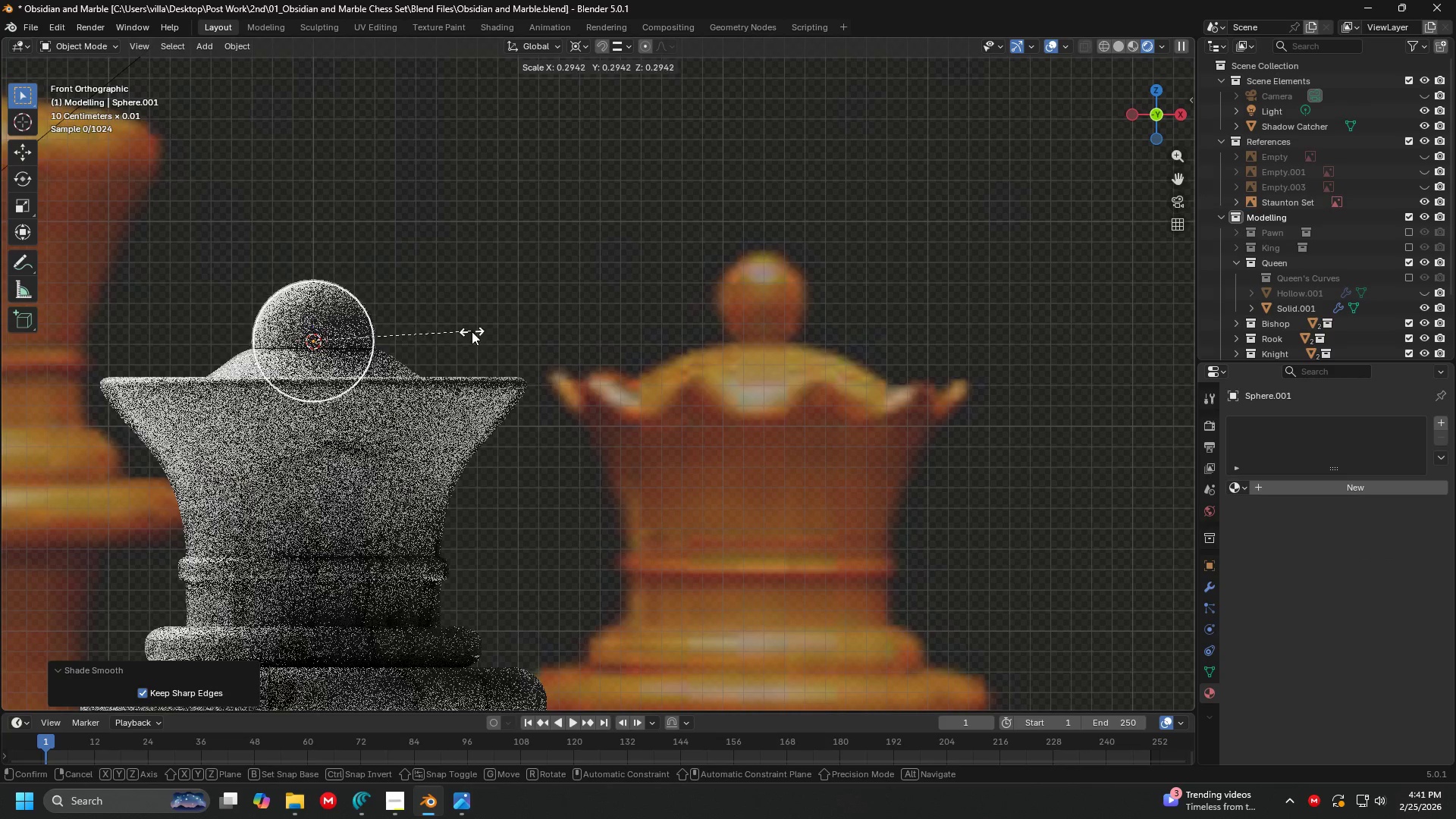 
left_click([428, 320])
 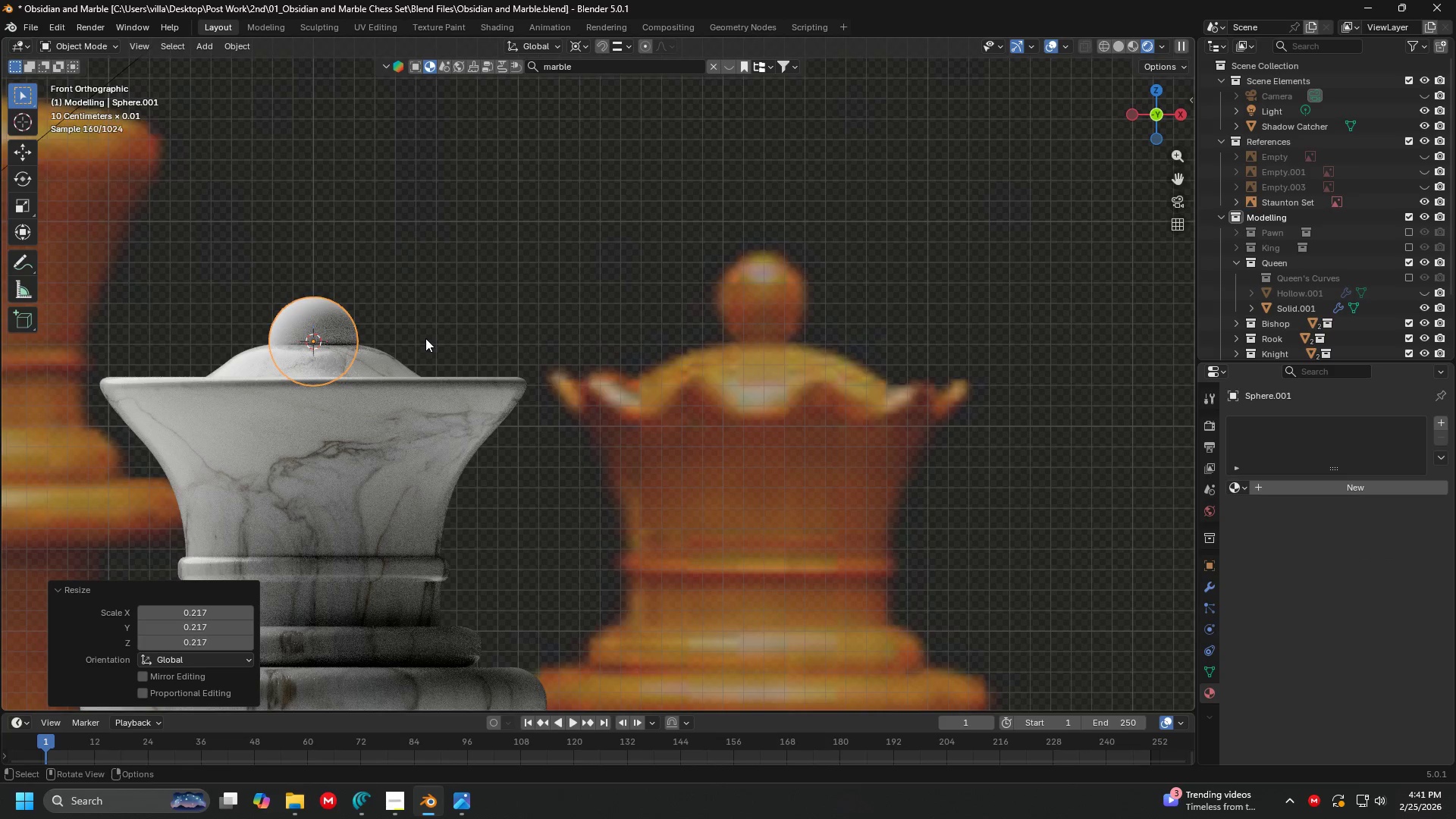 
key(G)
 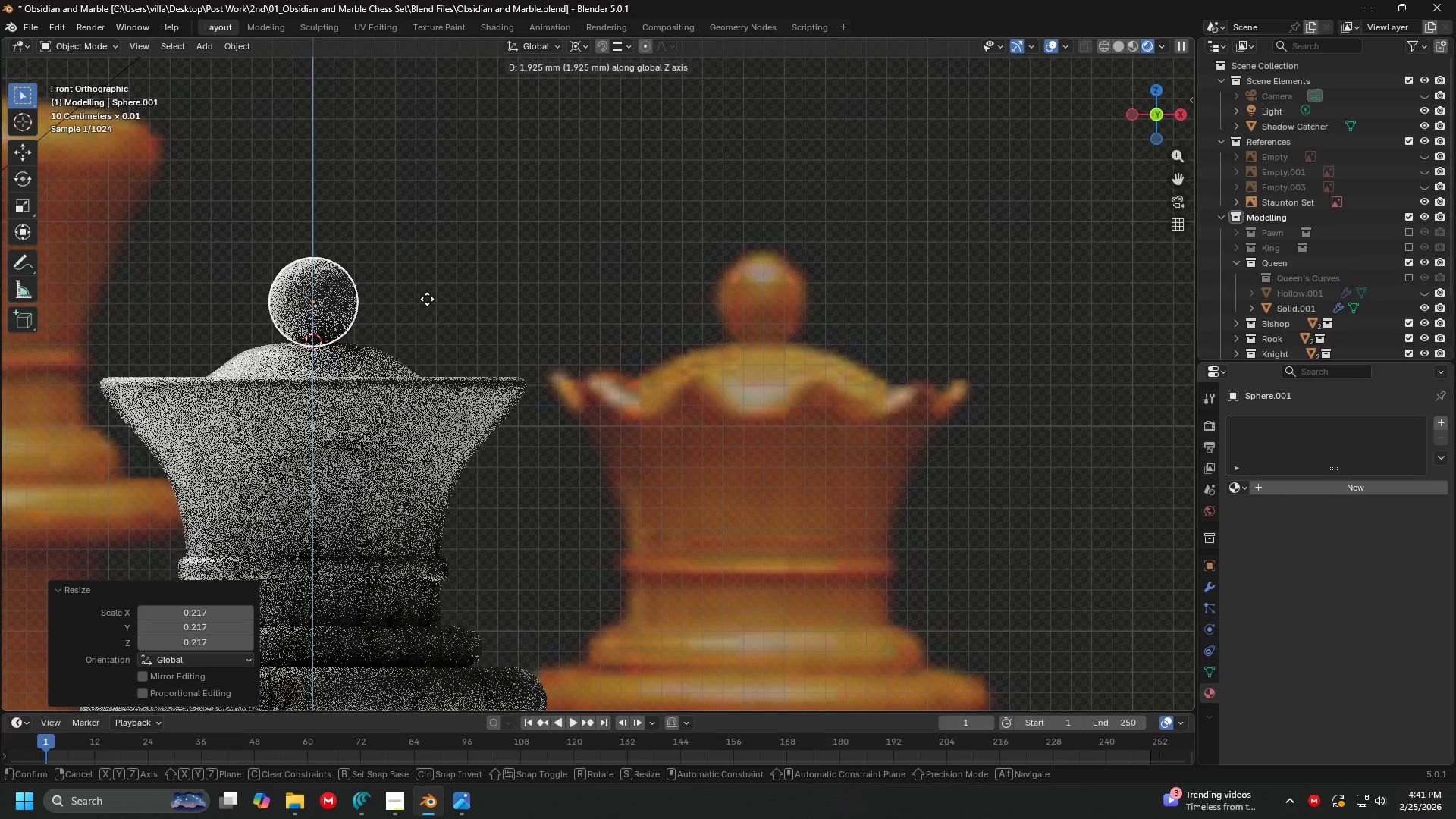 
left_click([427, 299])
 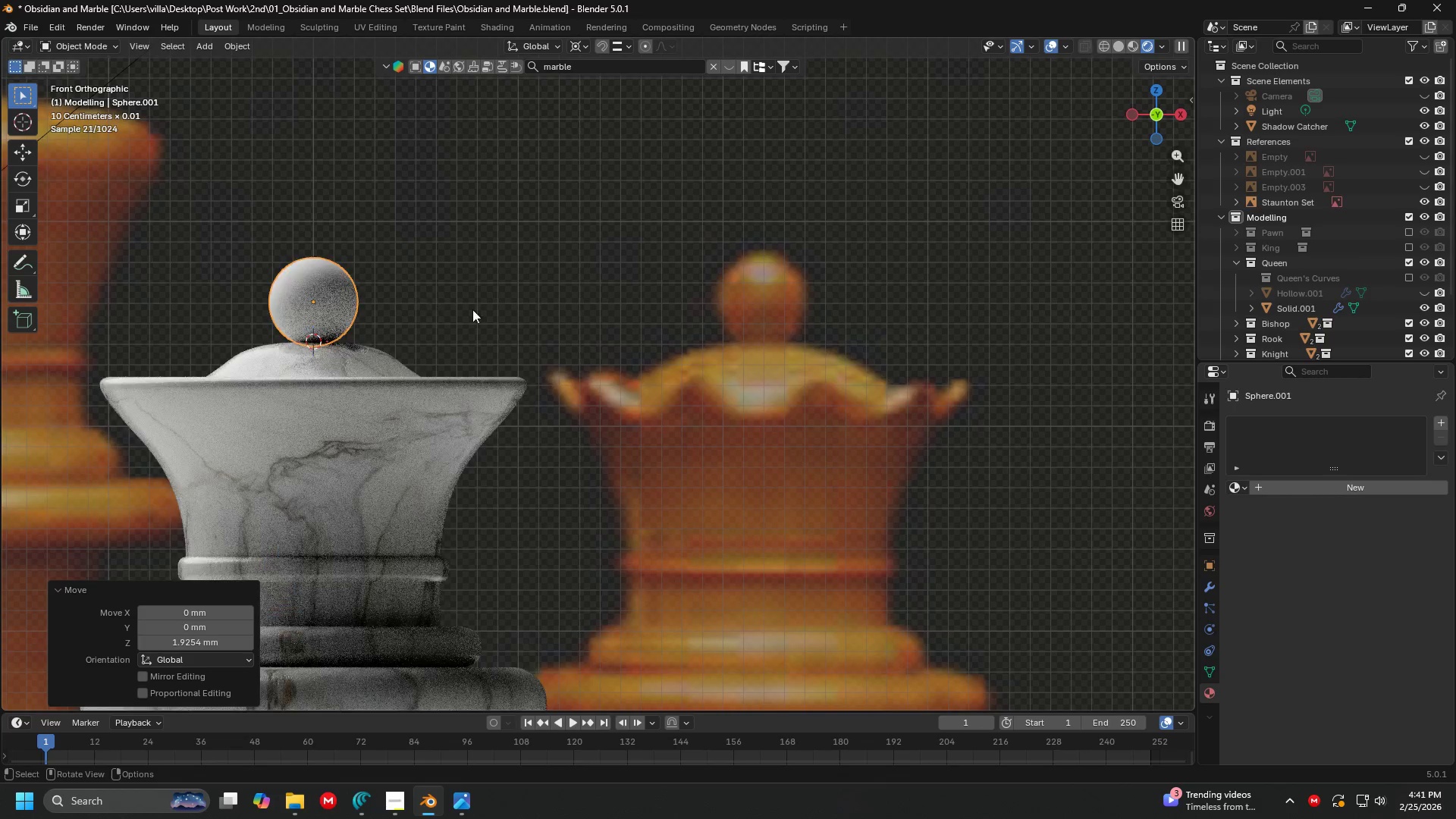 
double_click([574, 327])
 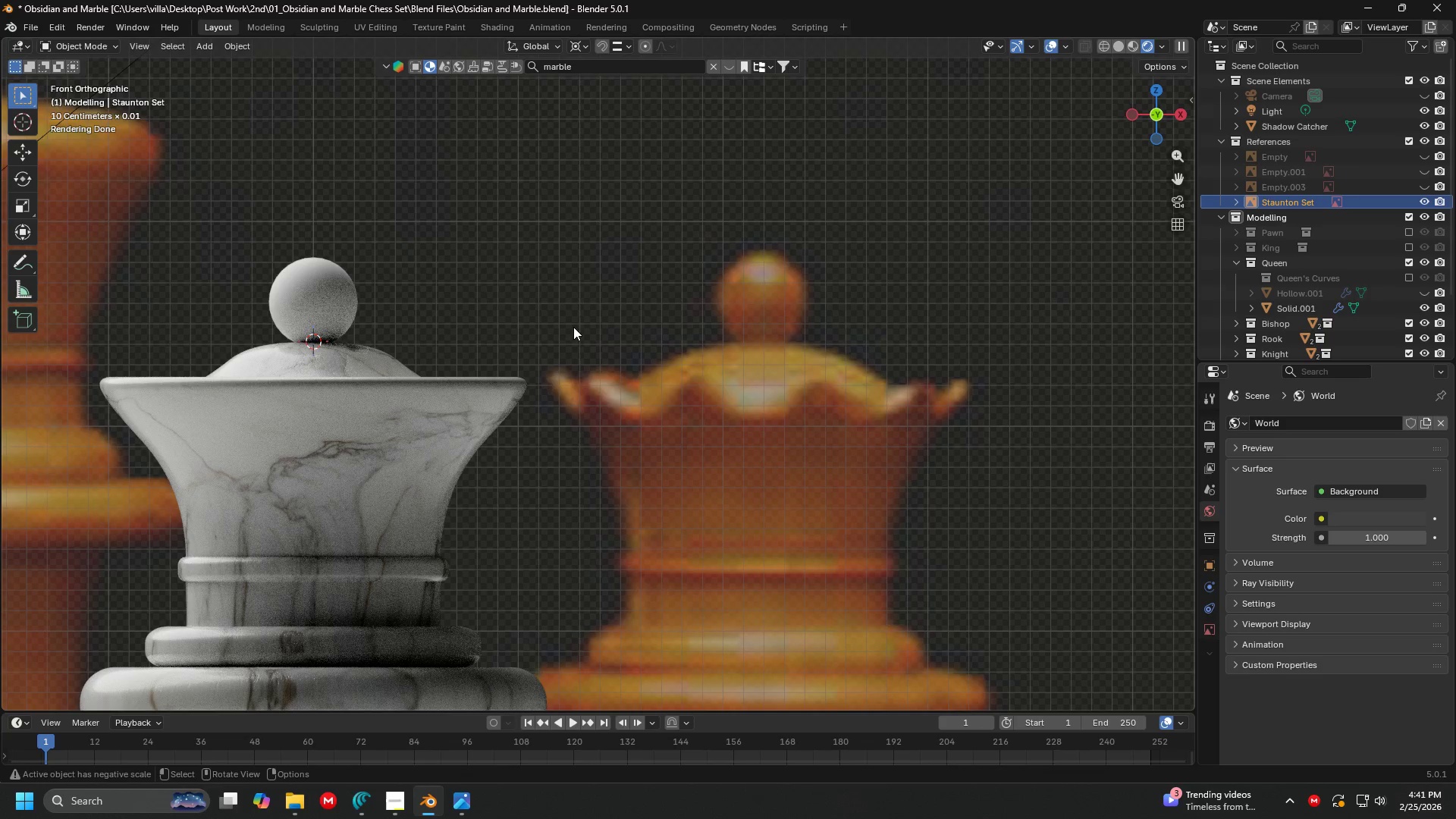 
hold_key(key=ShiftLeft, duration=1.5)
 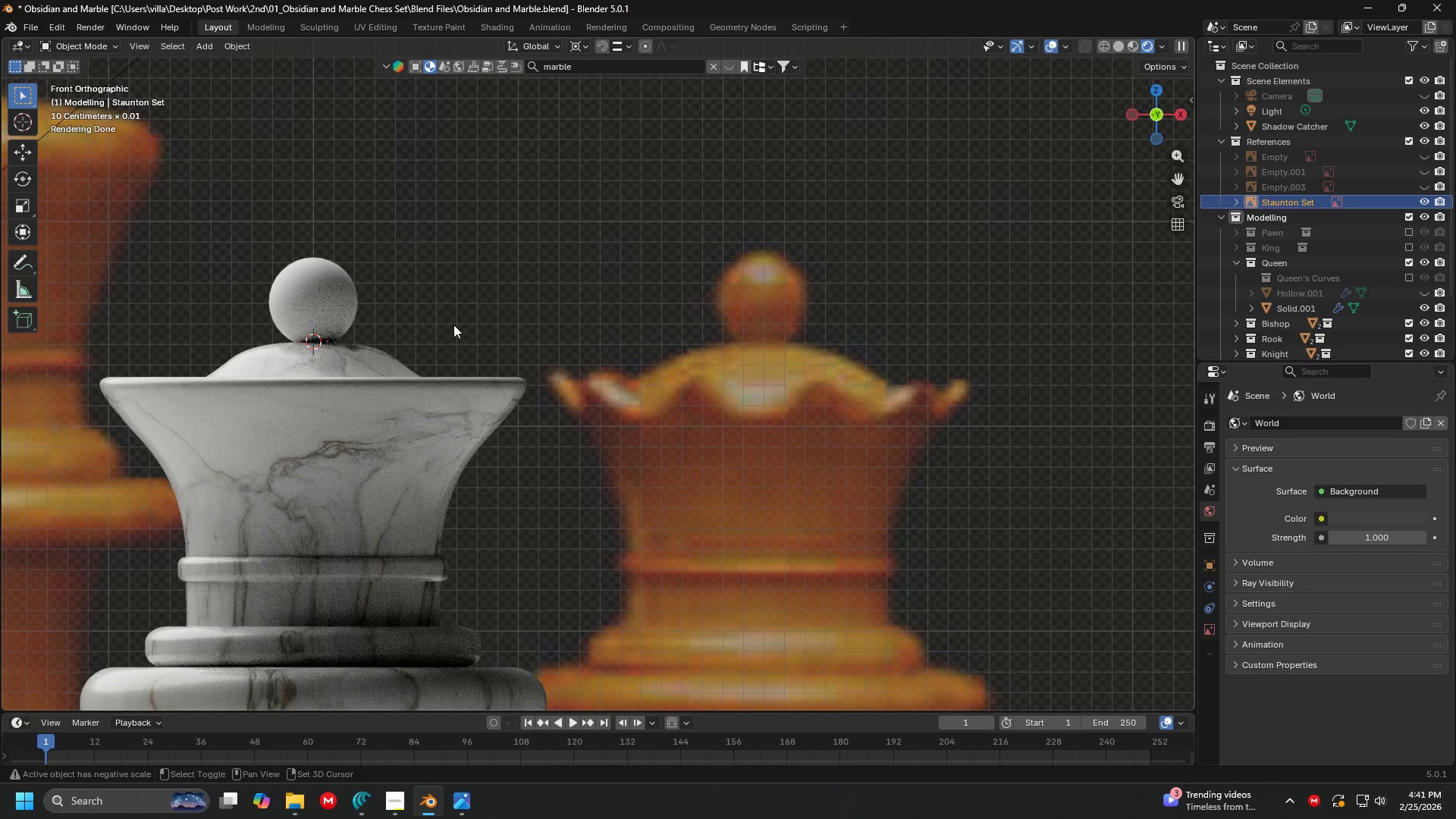 
hold_key(key=ShiftLeft, duration=1.5)
 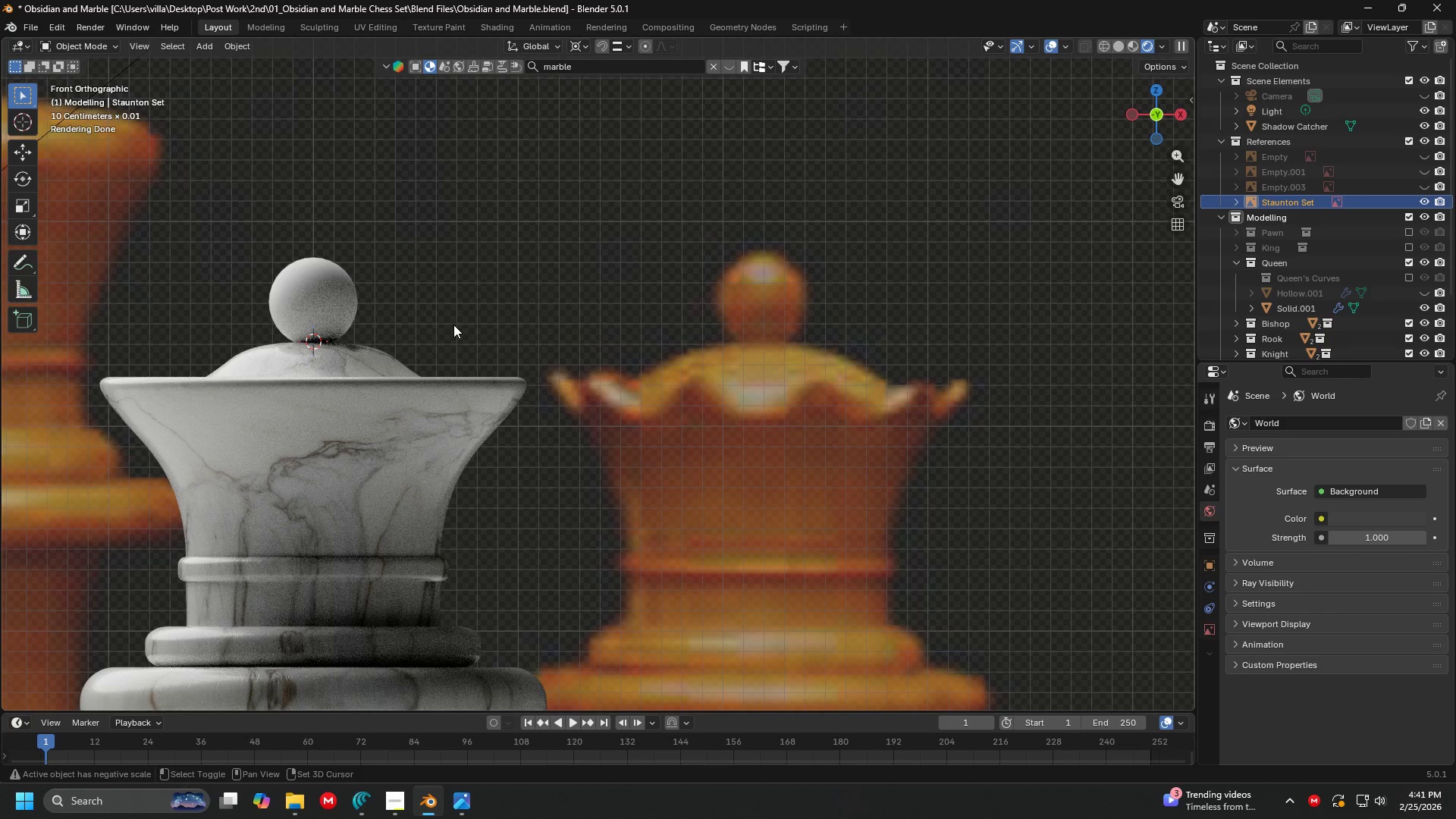 
hold_key(key=ShiftLeft, duration=1.51)
 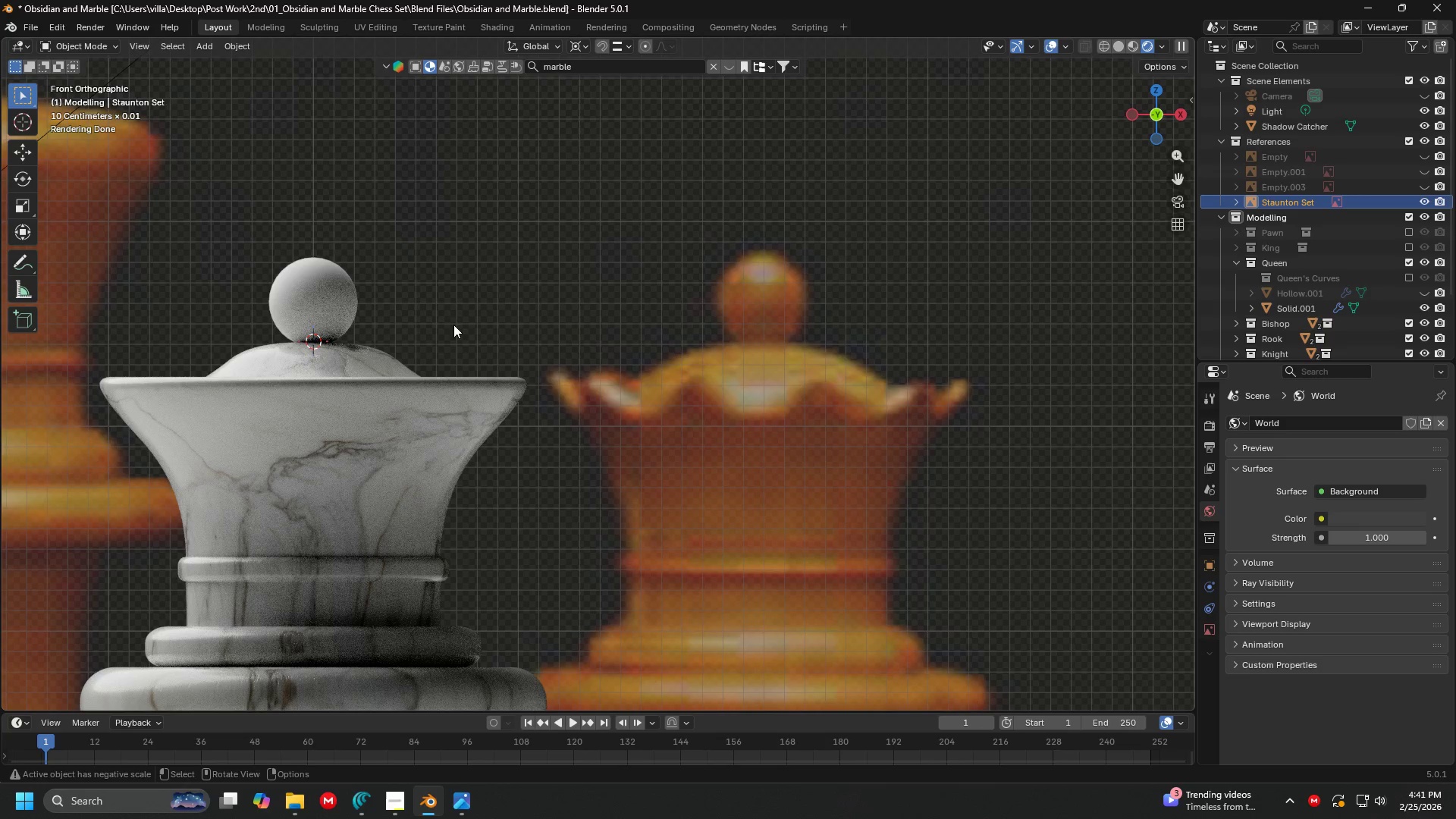 
hold_key(key=ShiftLeft, duration=0.36)
 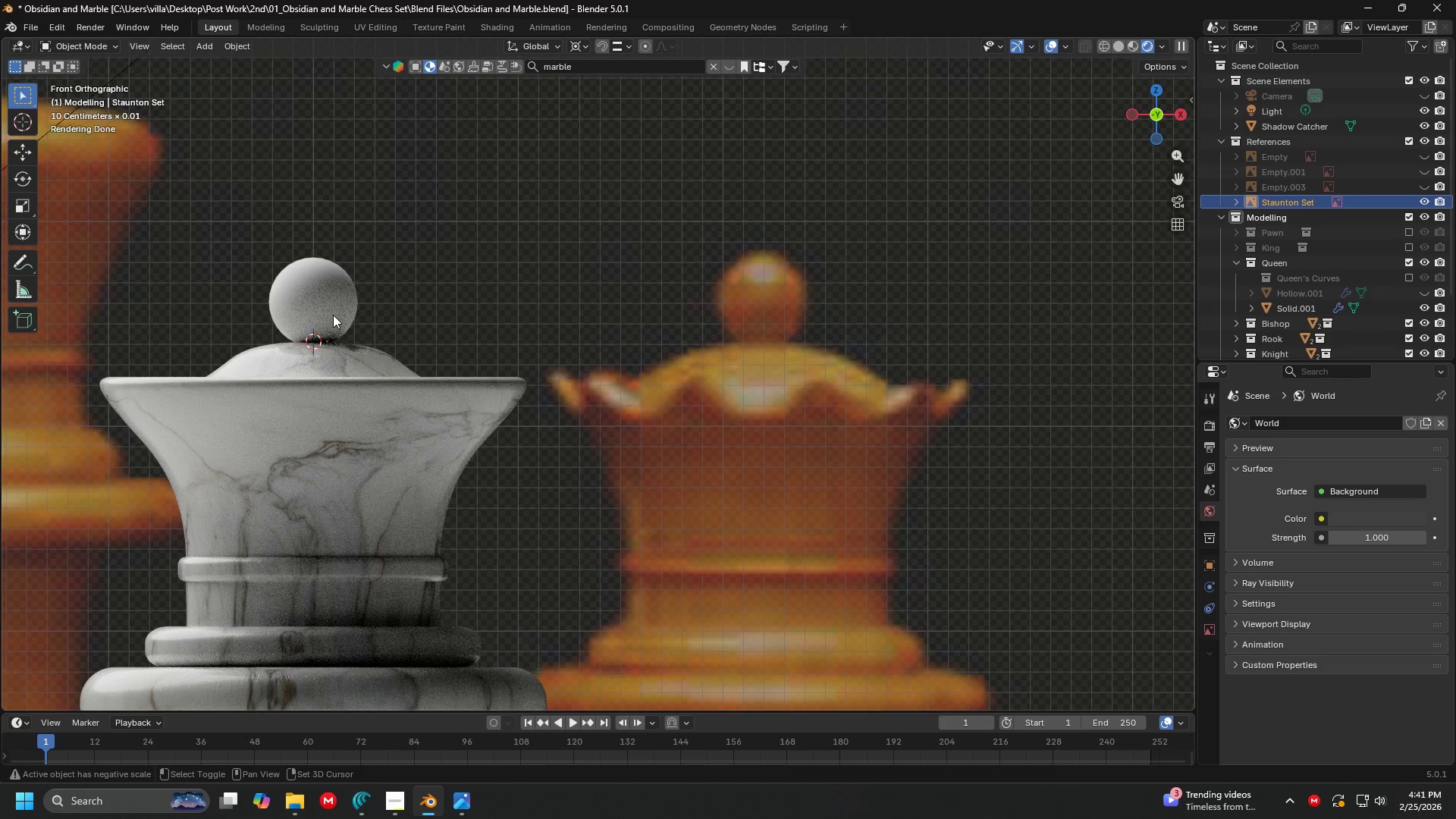 
hold_key(key=ShiftLeft, duration=1.06)
 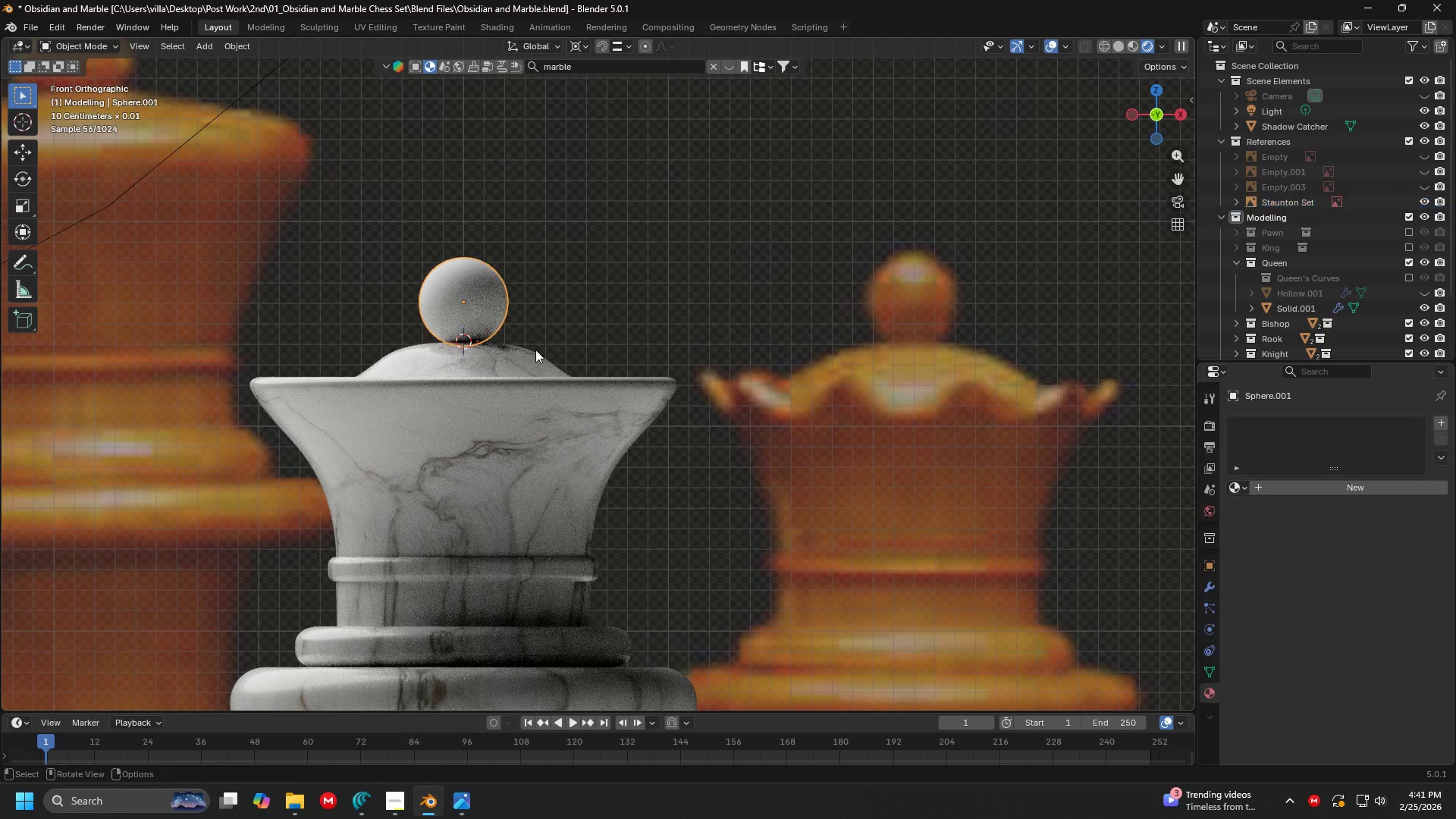 
hold_key(key=ShiftLeft, duration=0.41)
double_click([585, 425])
 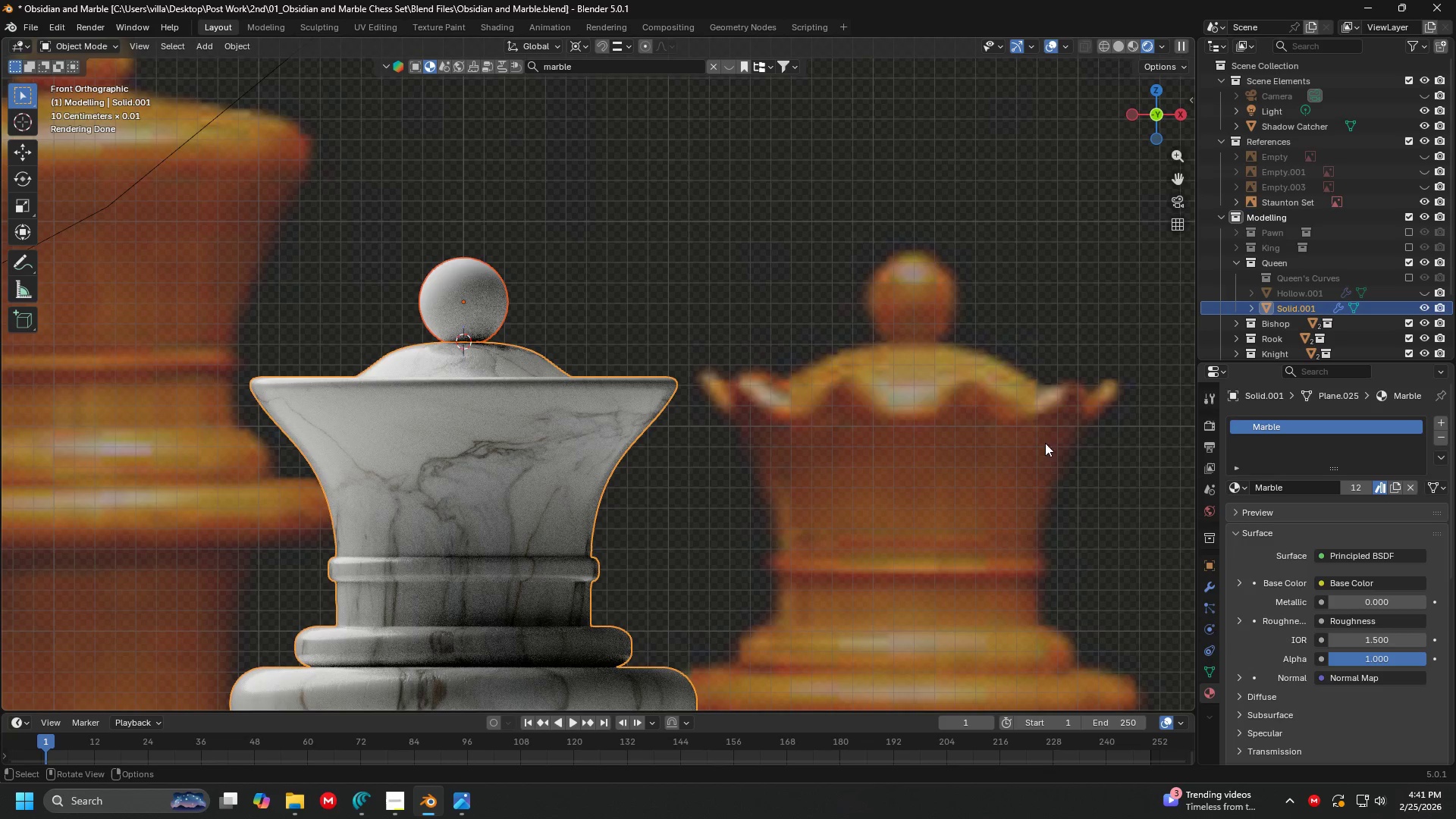 
left_click([510, 290])
 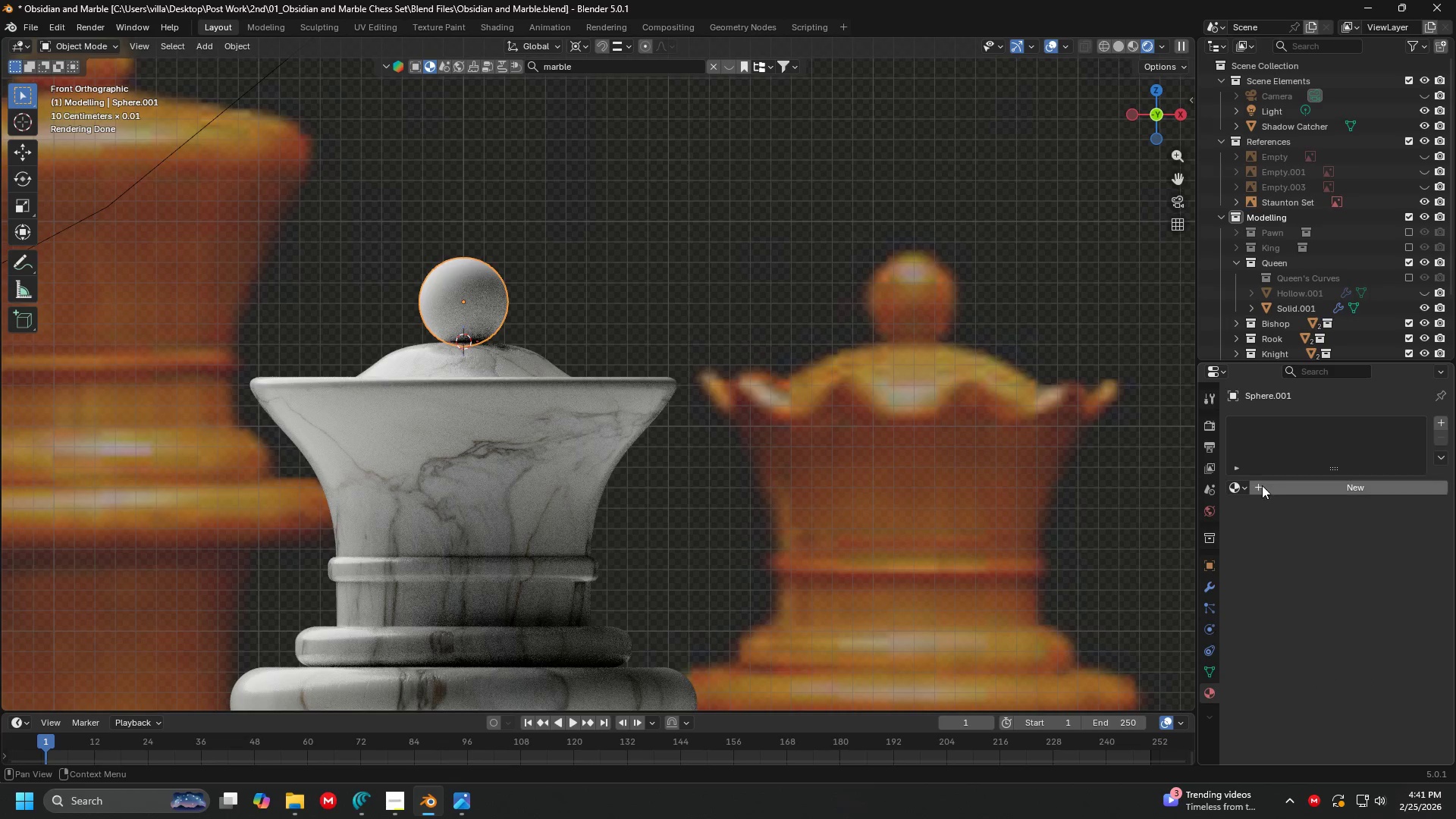 
left_click([1233, 491])
 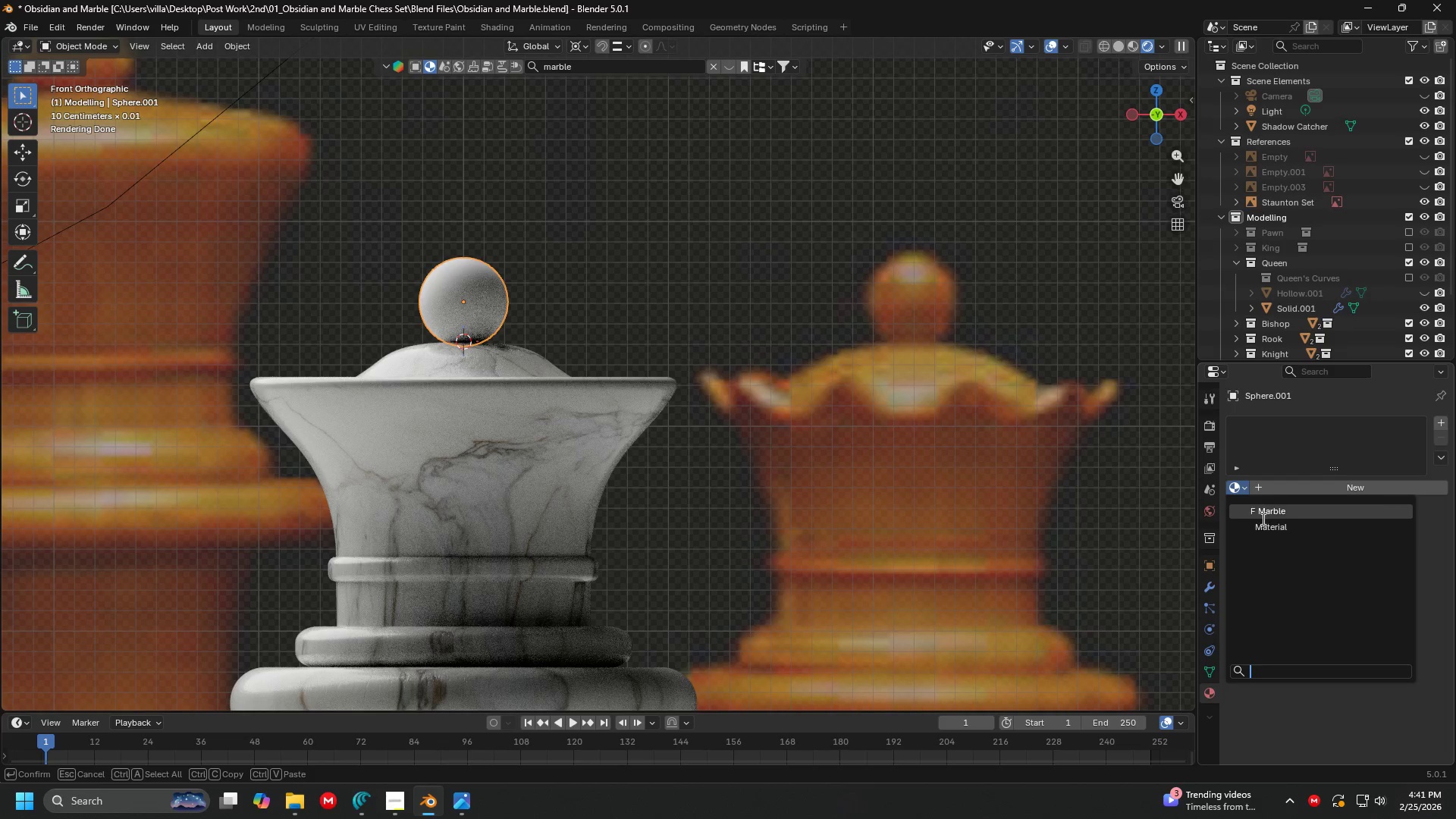 
left_click([1262, 513])
 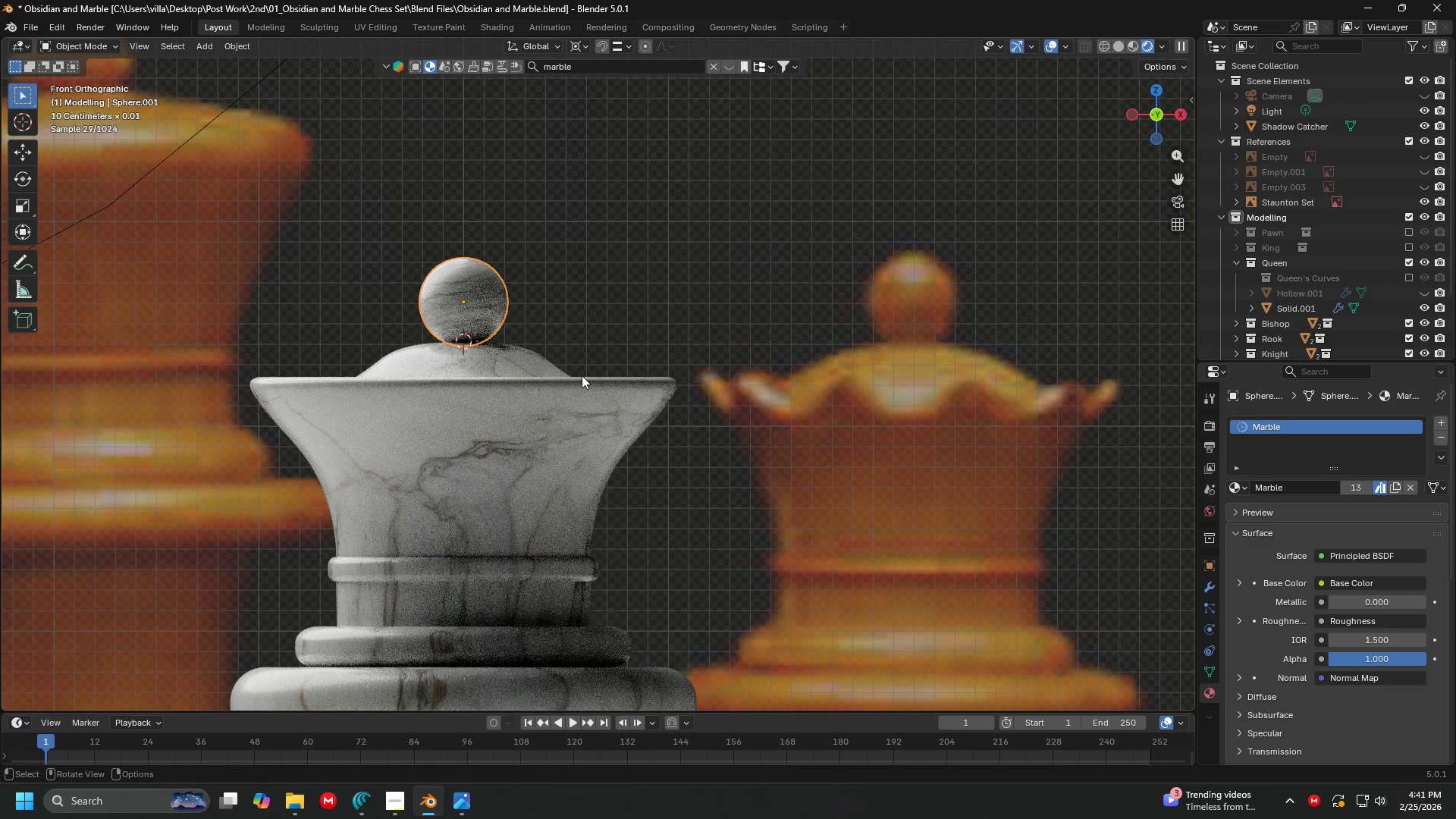 
hold_key(key=ShiftLeft, duration=0.39)
left_click([528, 411])
 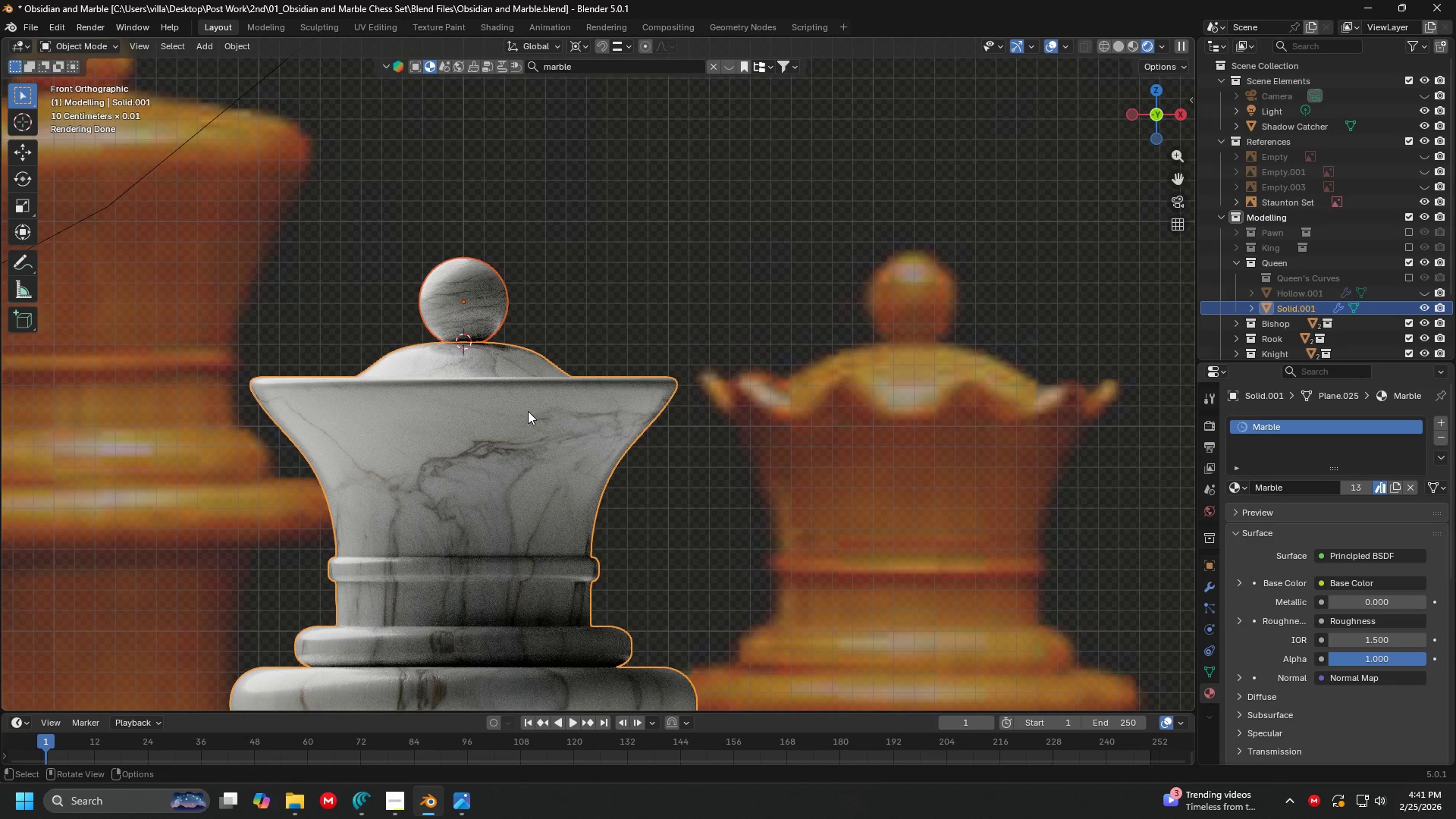 
key(Shift+J)
 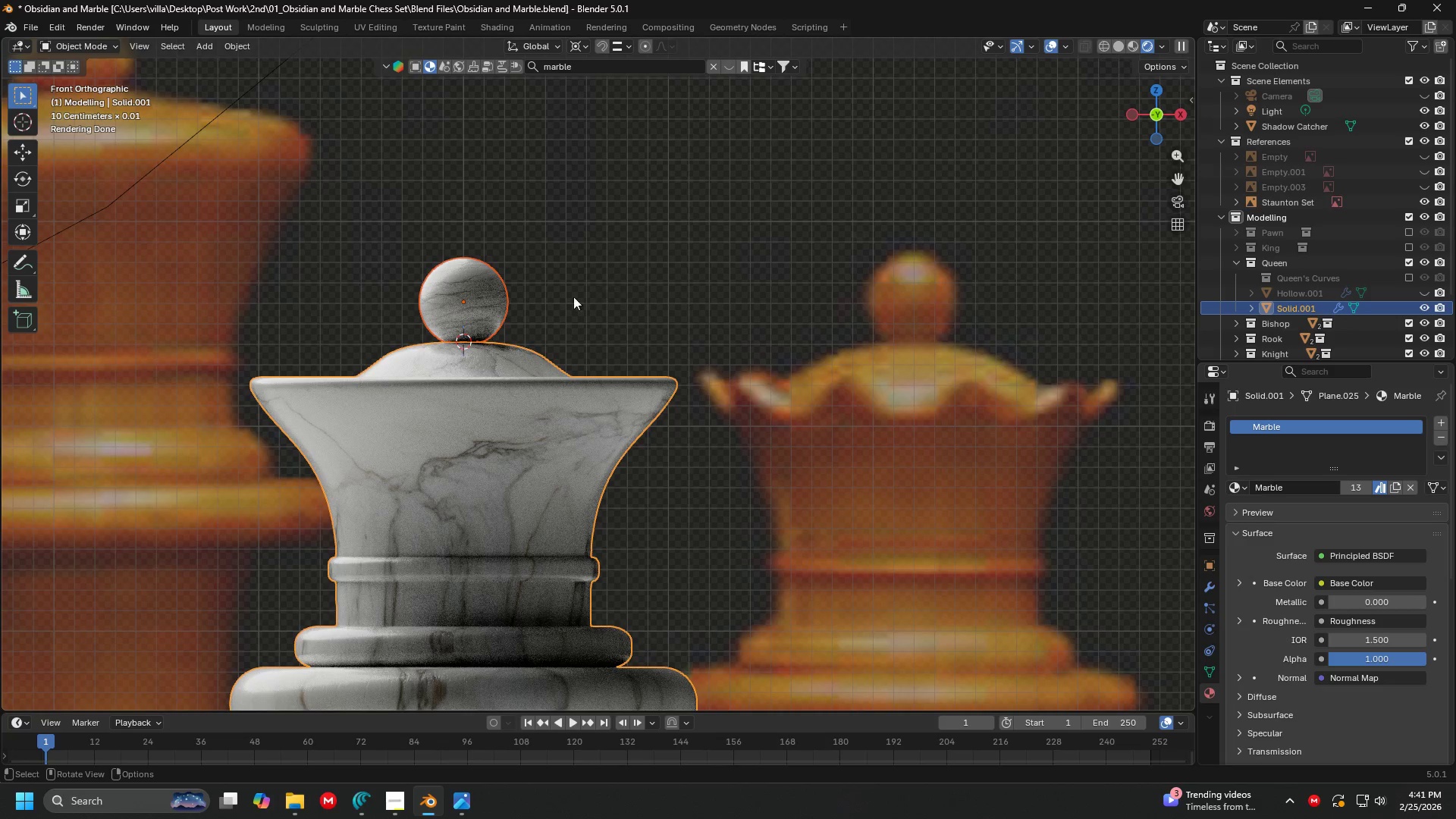 
left_click([660, 309])
 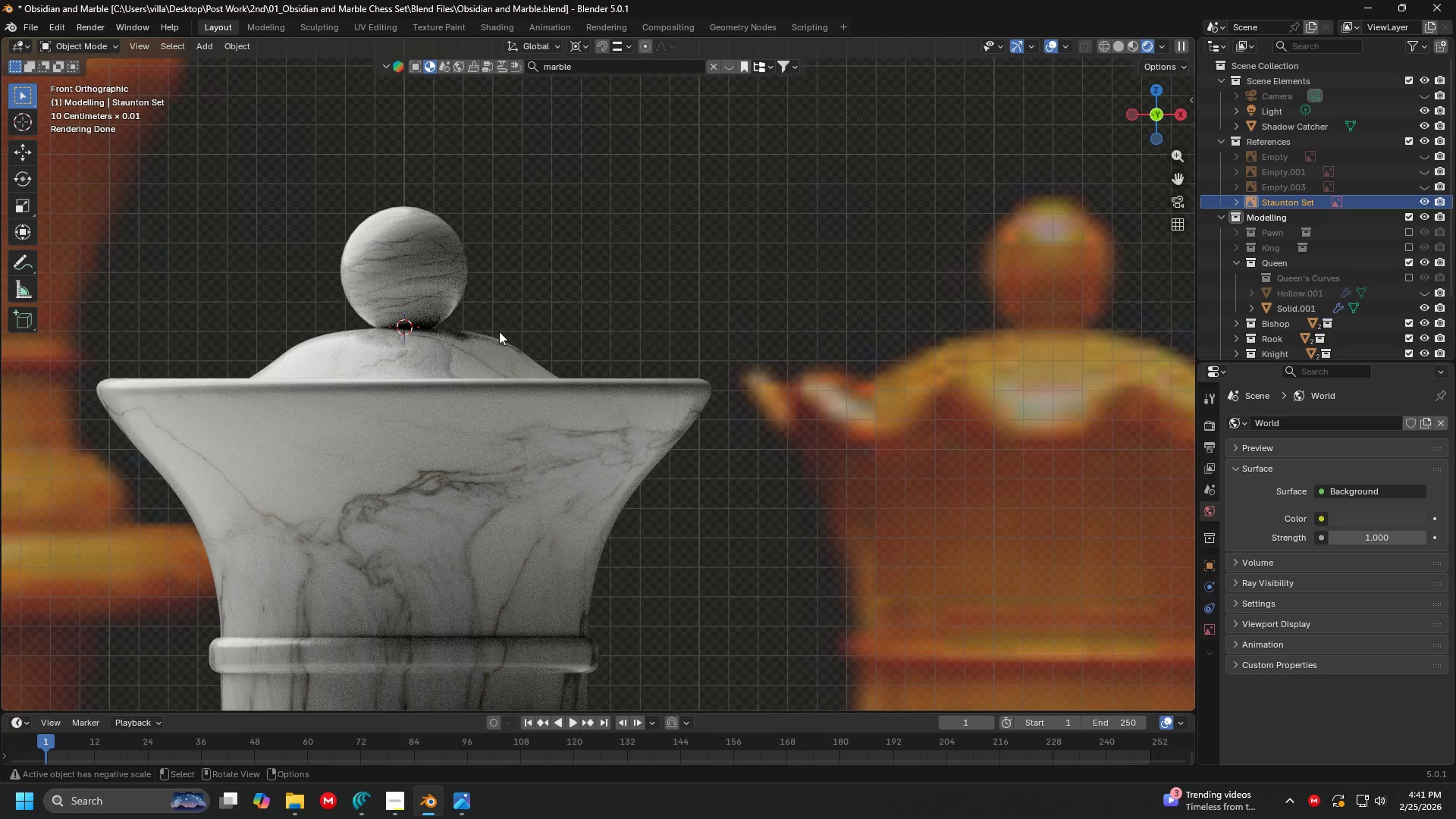 
scroll: coordinate [571, 397], scroll_direction: up, amount: 2.0
 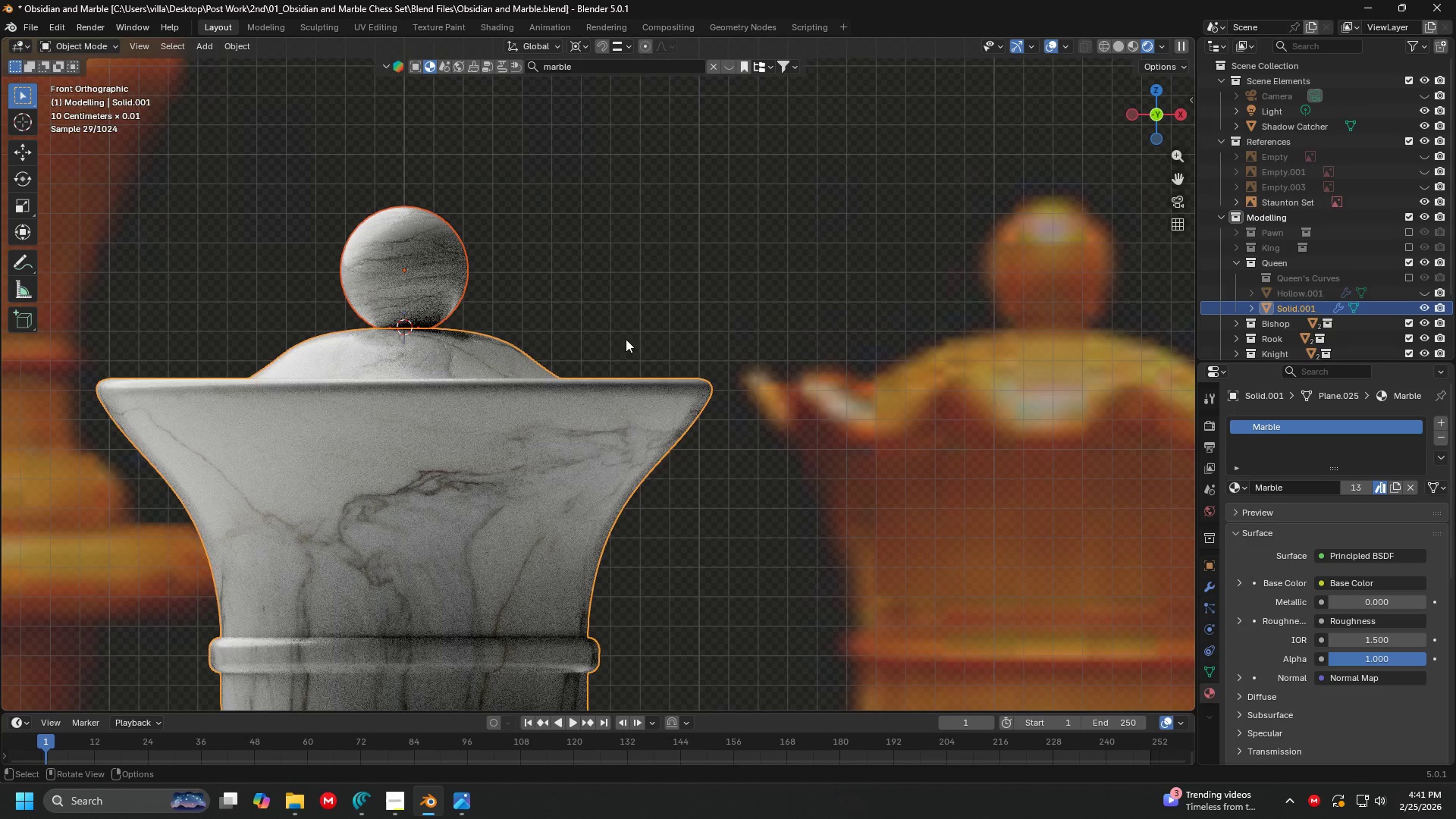 
hold_key(key=ShiftLeft, duration=0.41)
 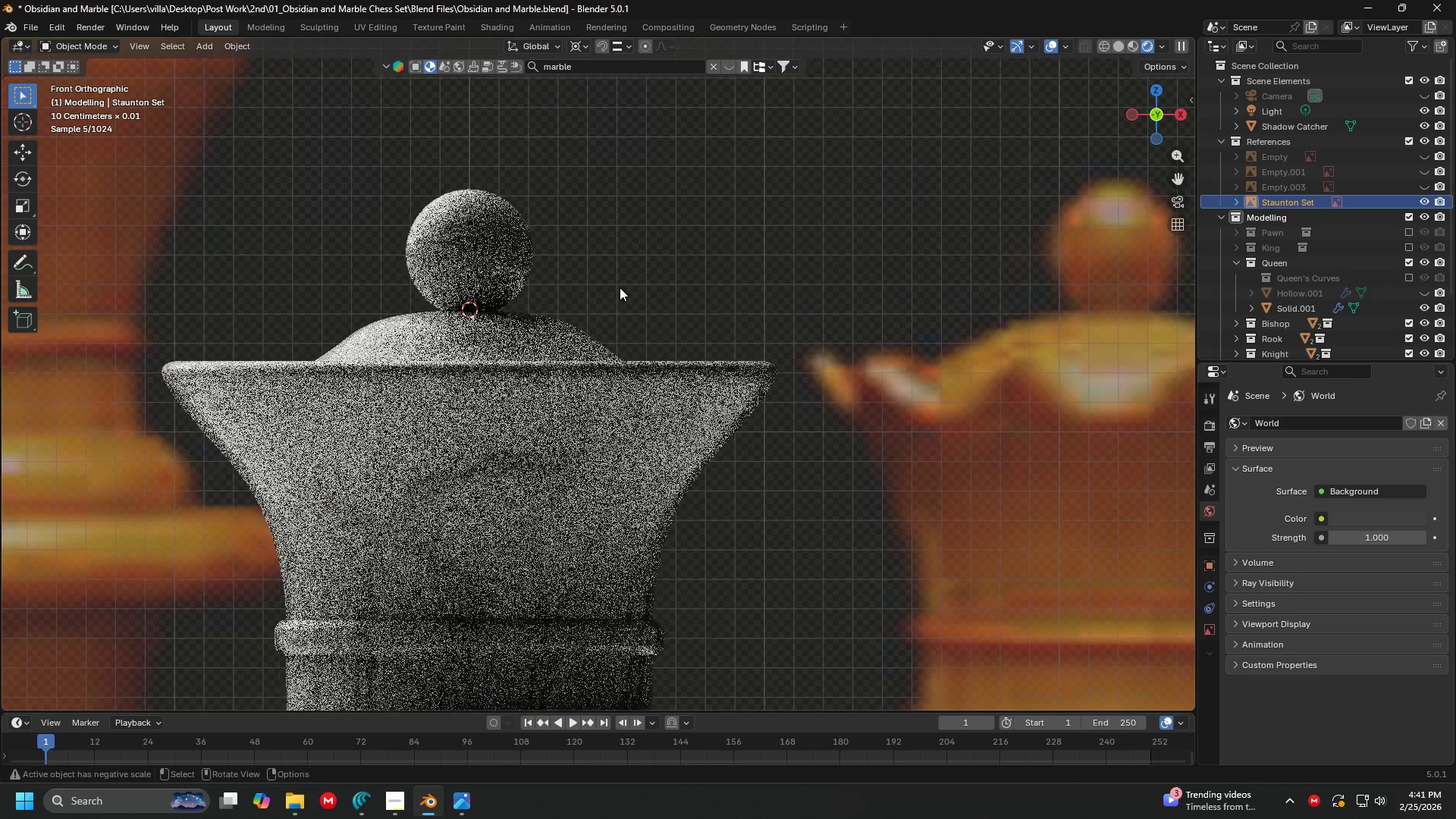 
key(Control+ControlLeft)
 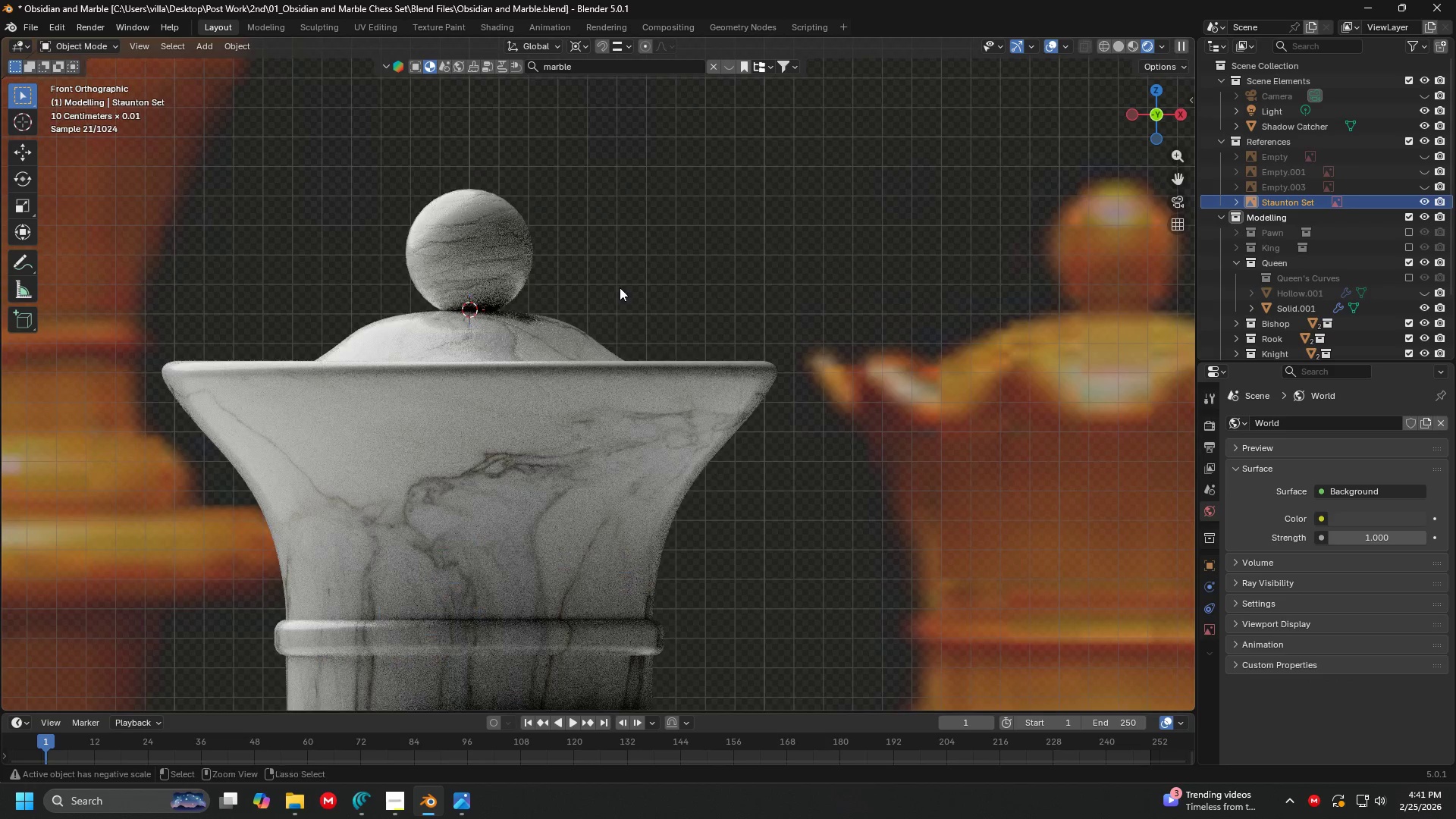 
key(Control+S)
 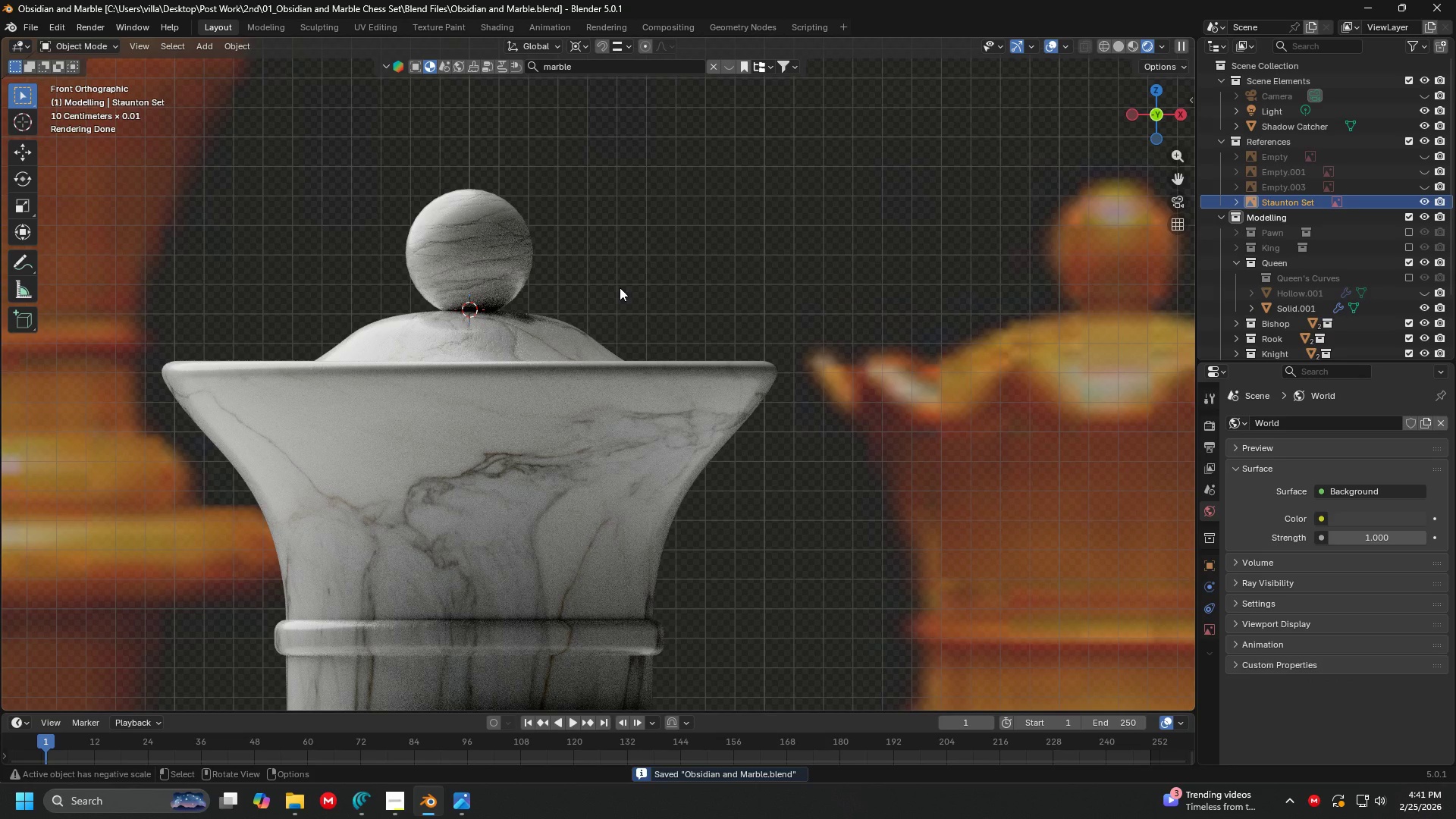 
hold_key(key=ShiftLeft, duration=0.39)
 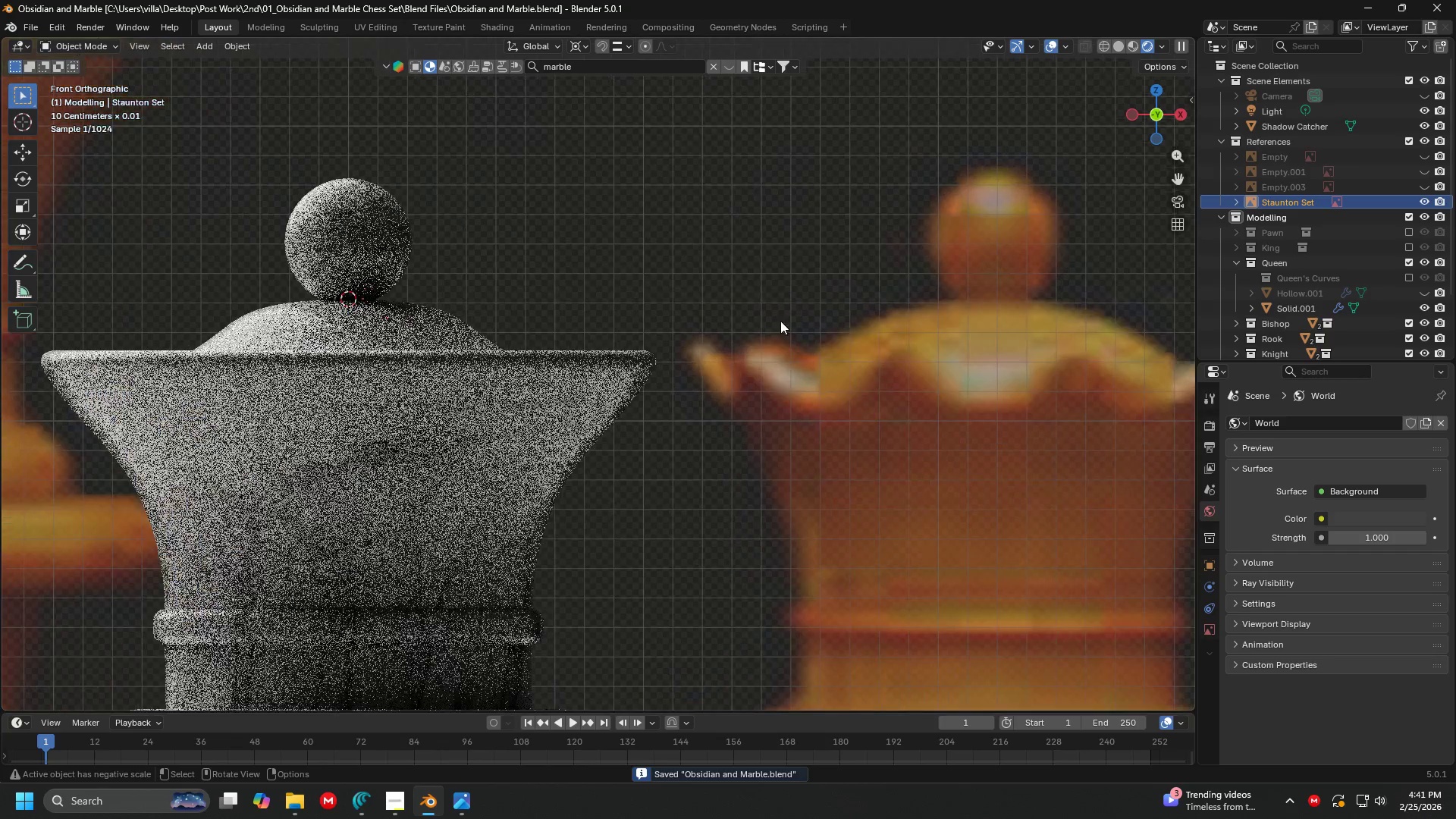 
key(Shift+ShiftLeft)
 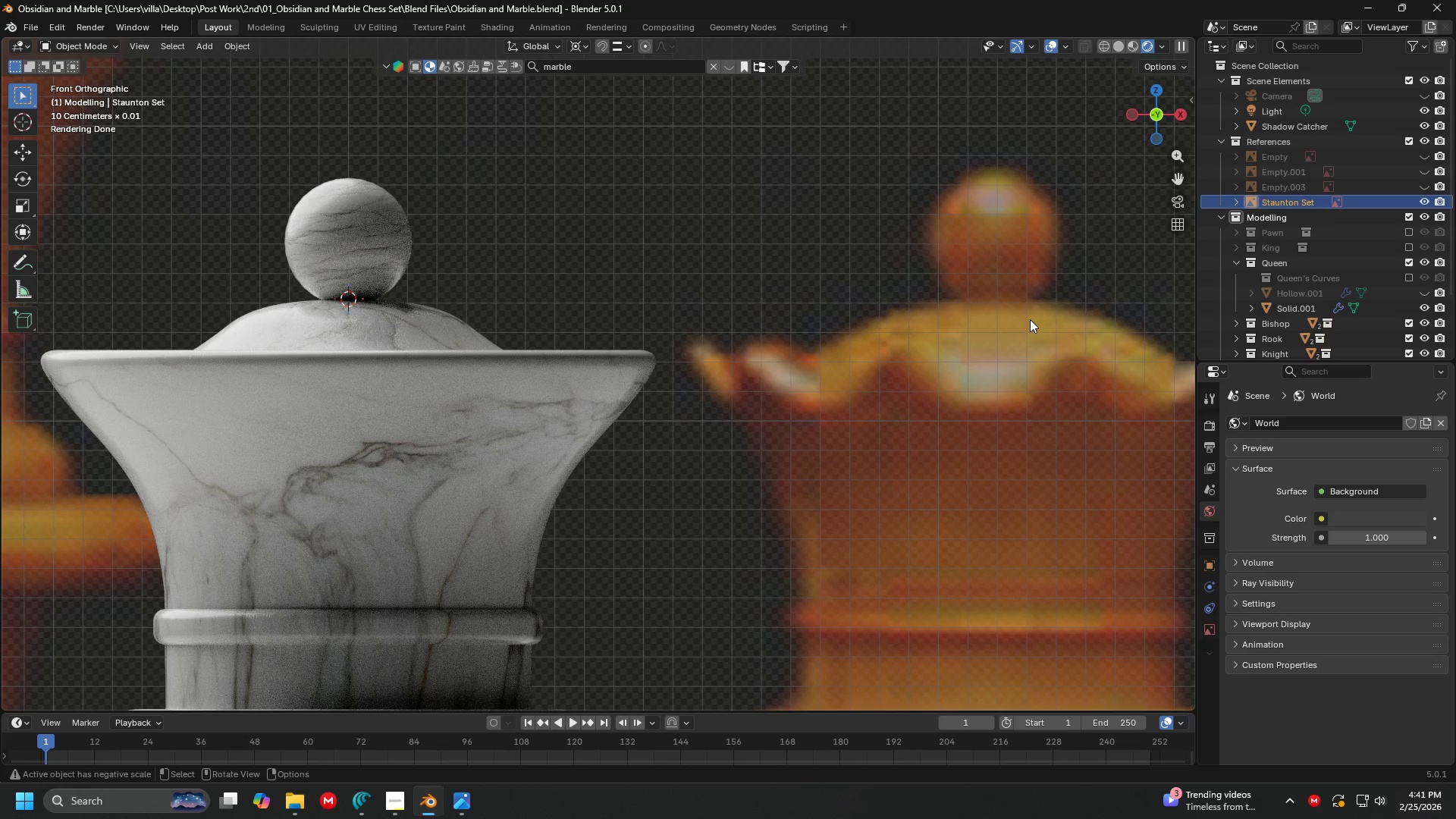 
scroll: coordinate [679, 305], scroll_direction: down, amount: 2.0
 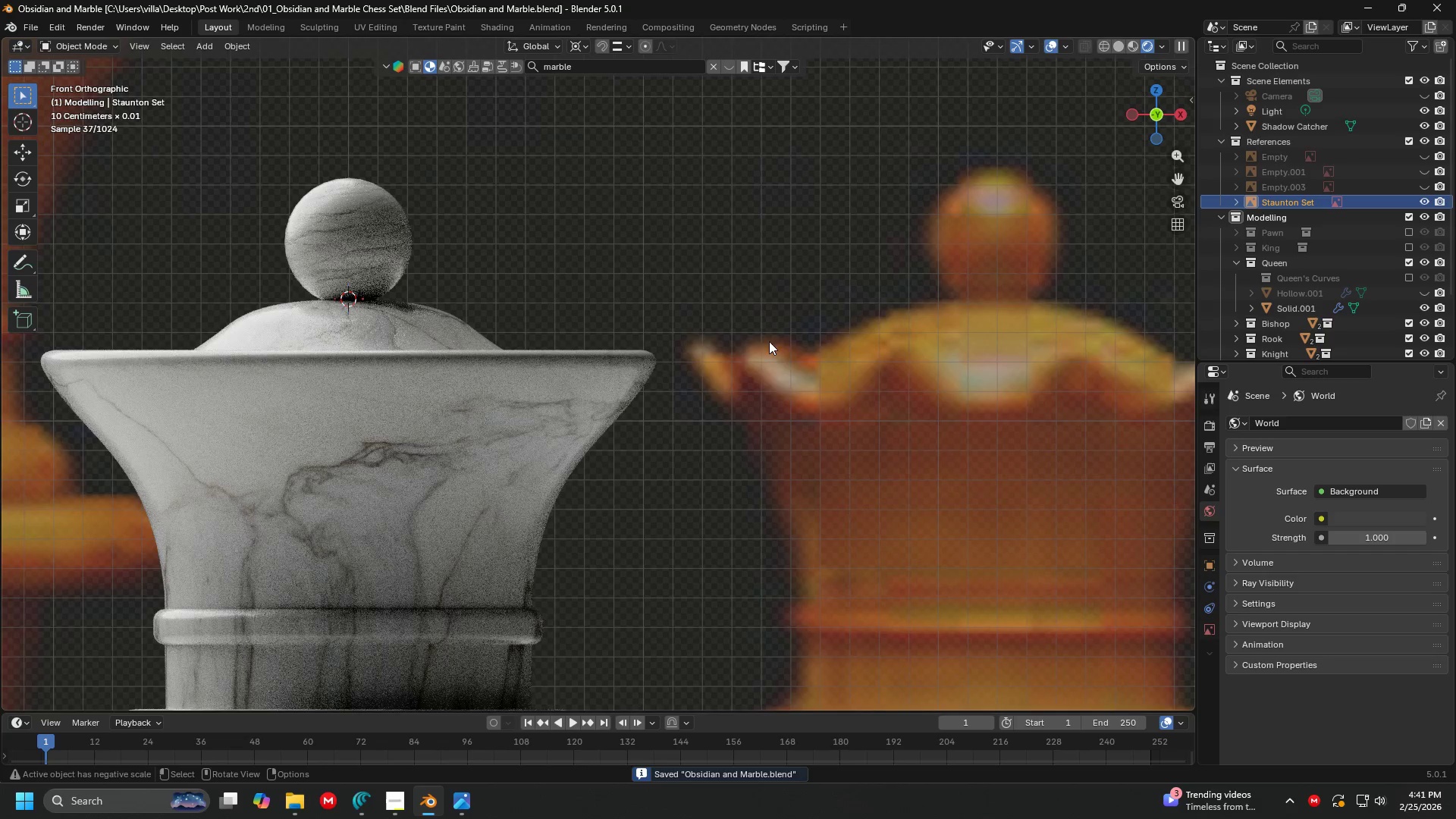 
wait(9.76)
 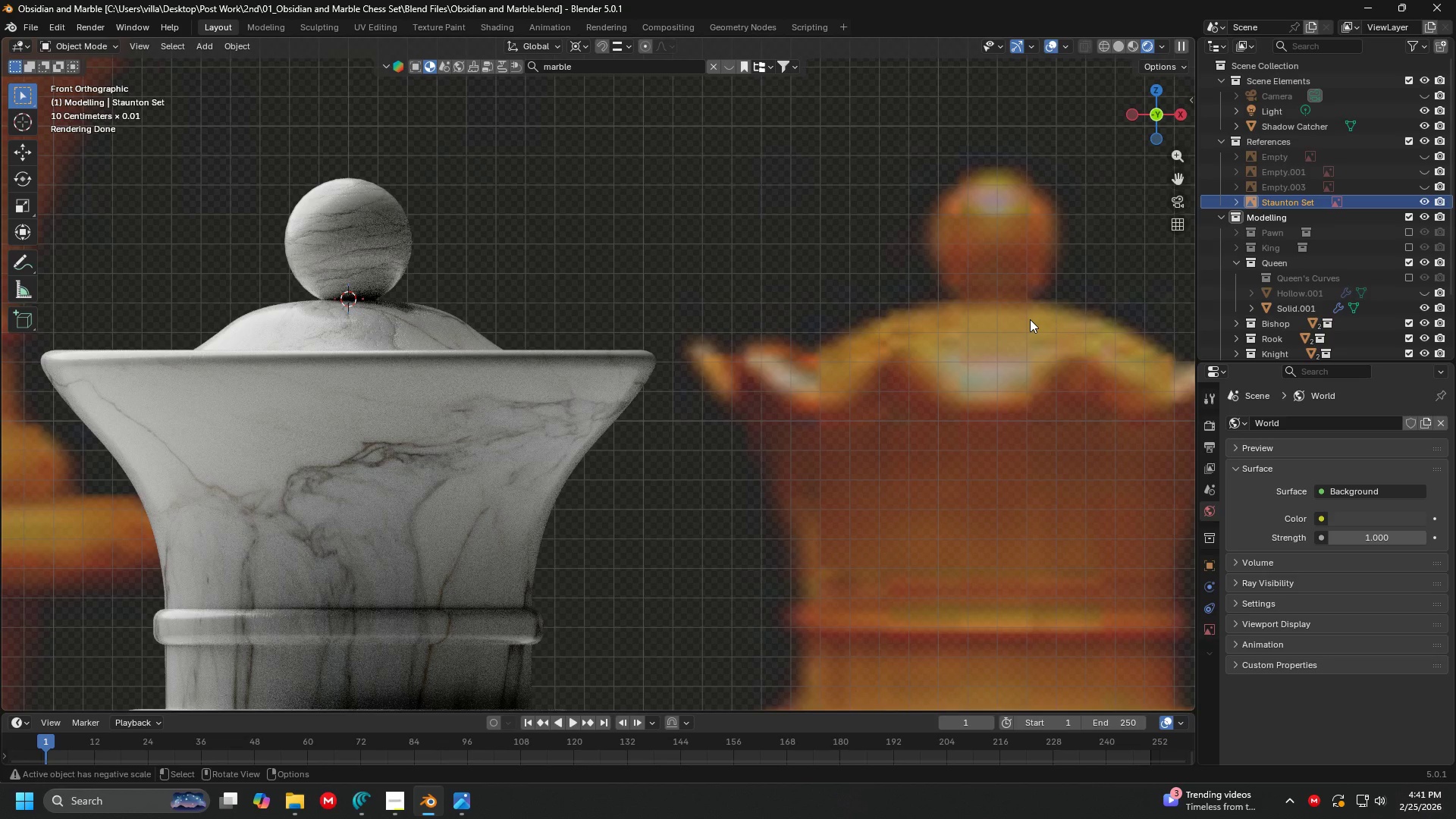 
left_click([491, 373])
 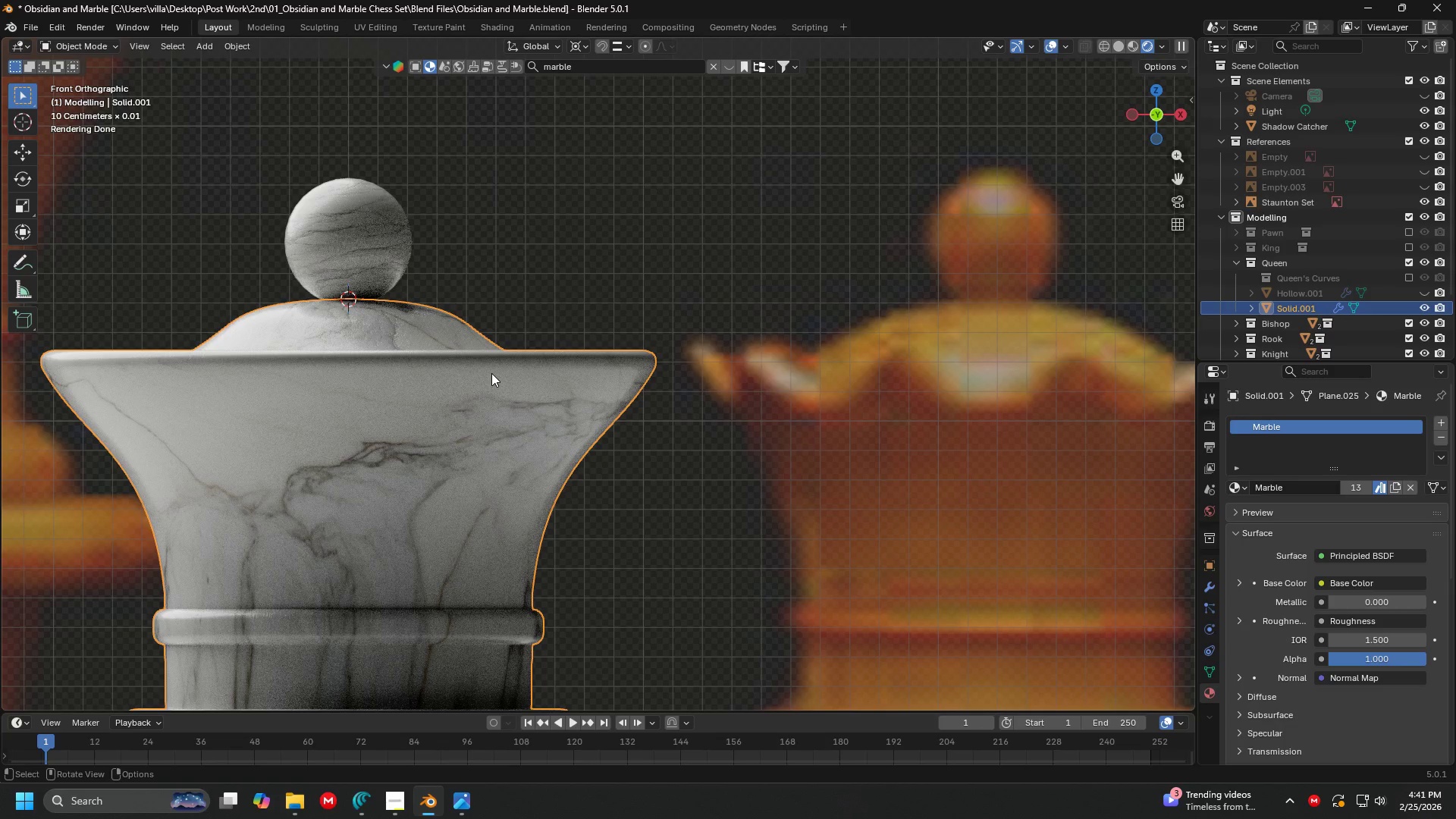 
wait(6.69)
 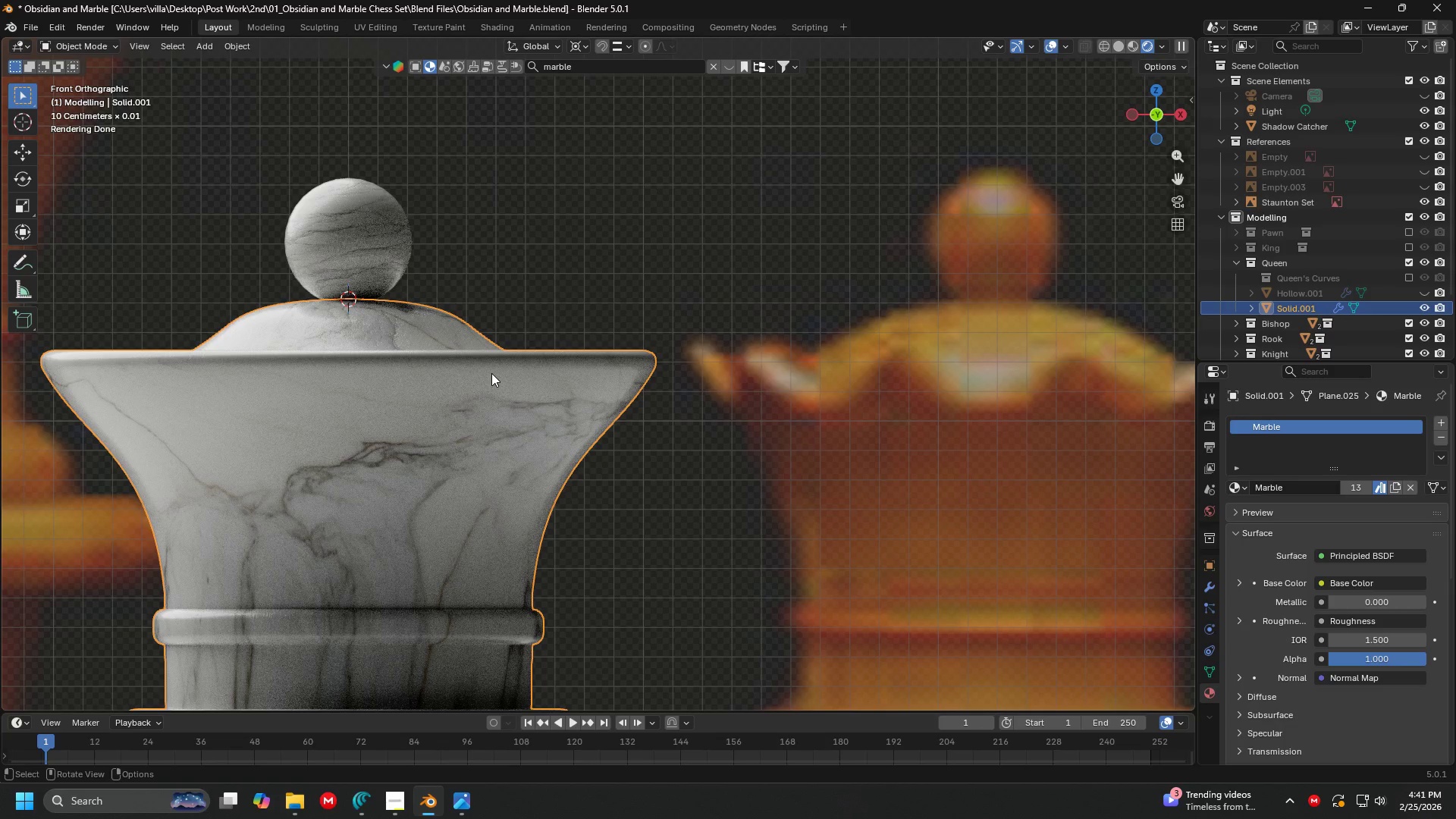 
hold_key(key=ShiftLeft, duration=0.78)
 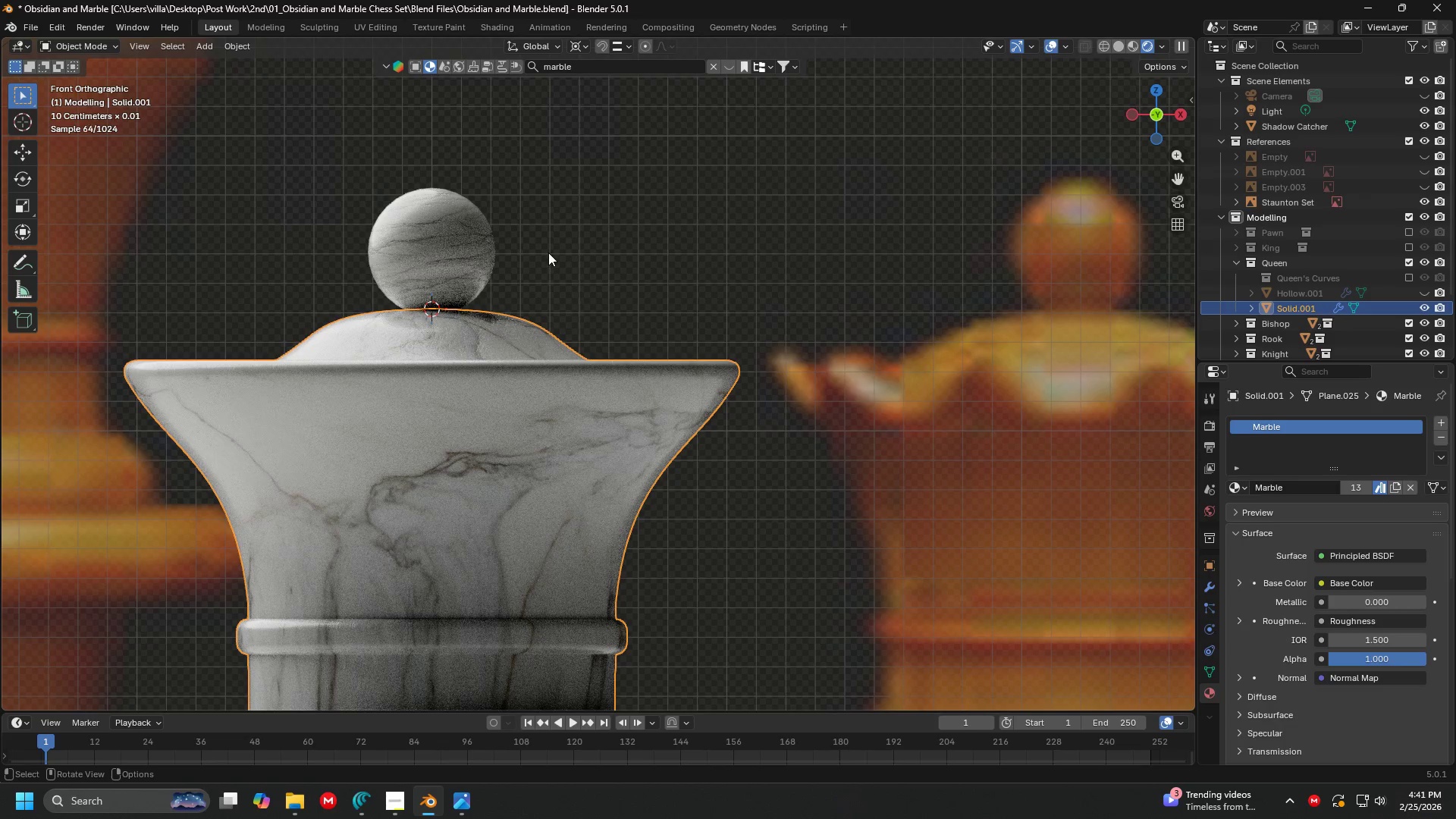 
key(Shift+A)
 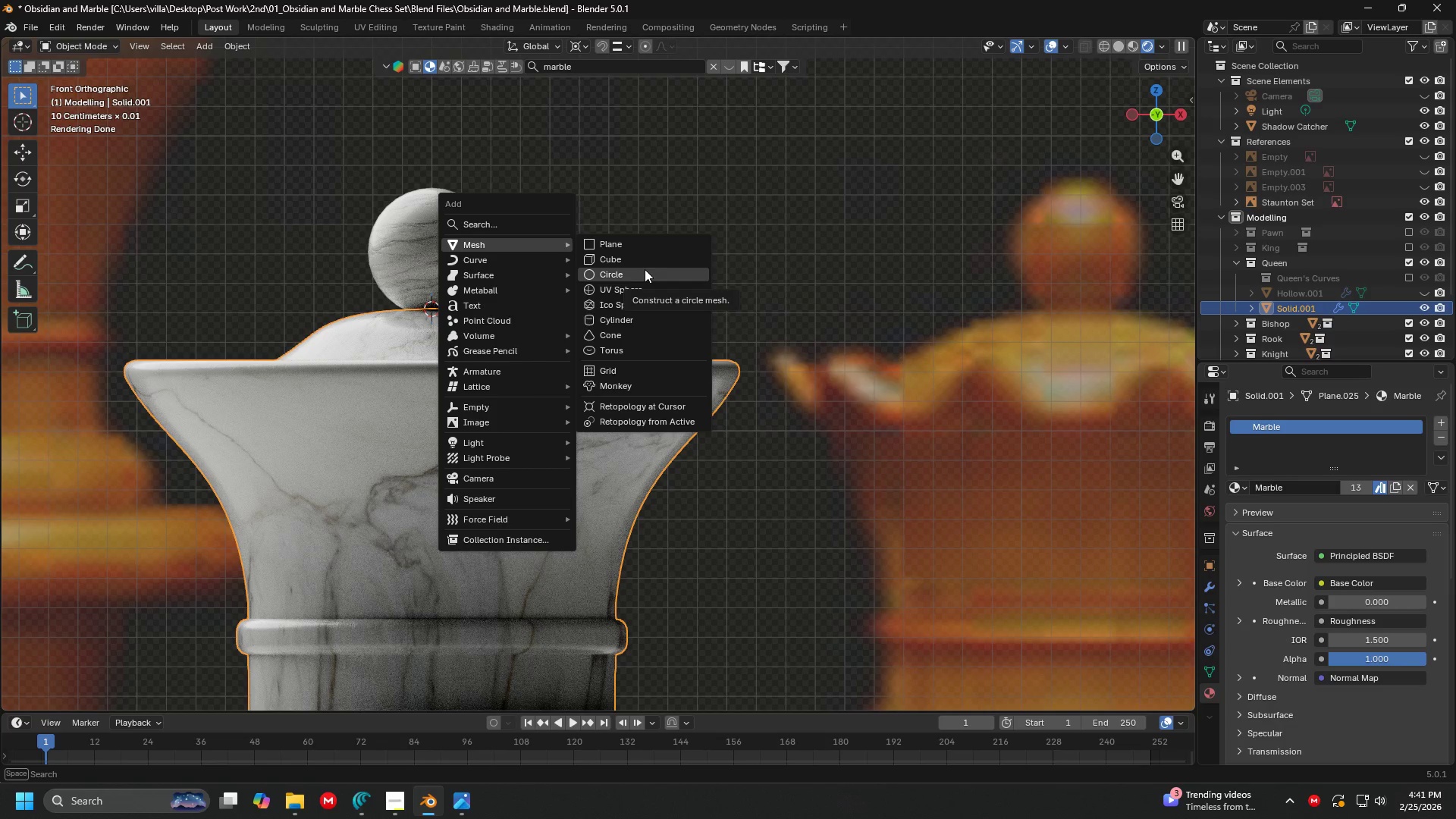 
left_click([651, 284])
 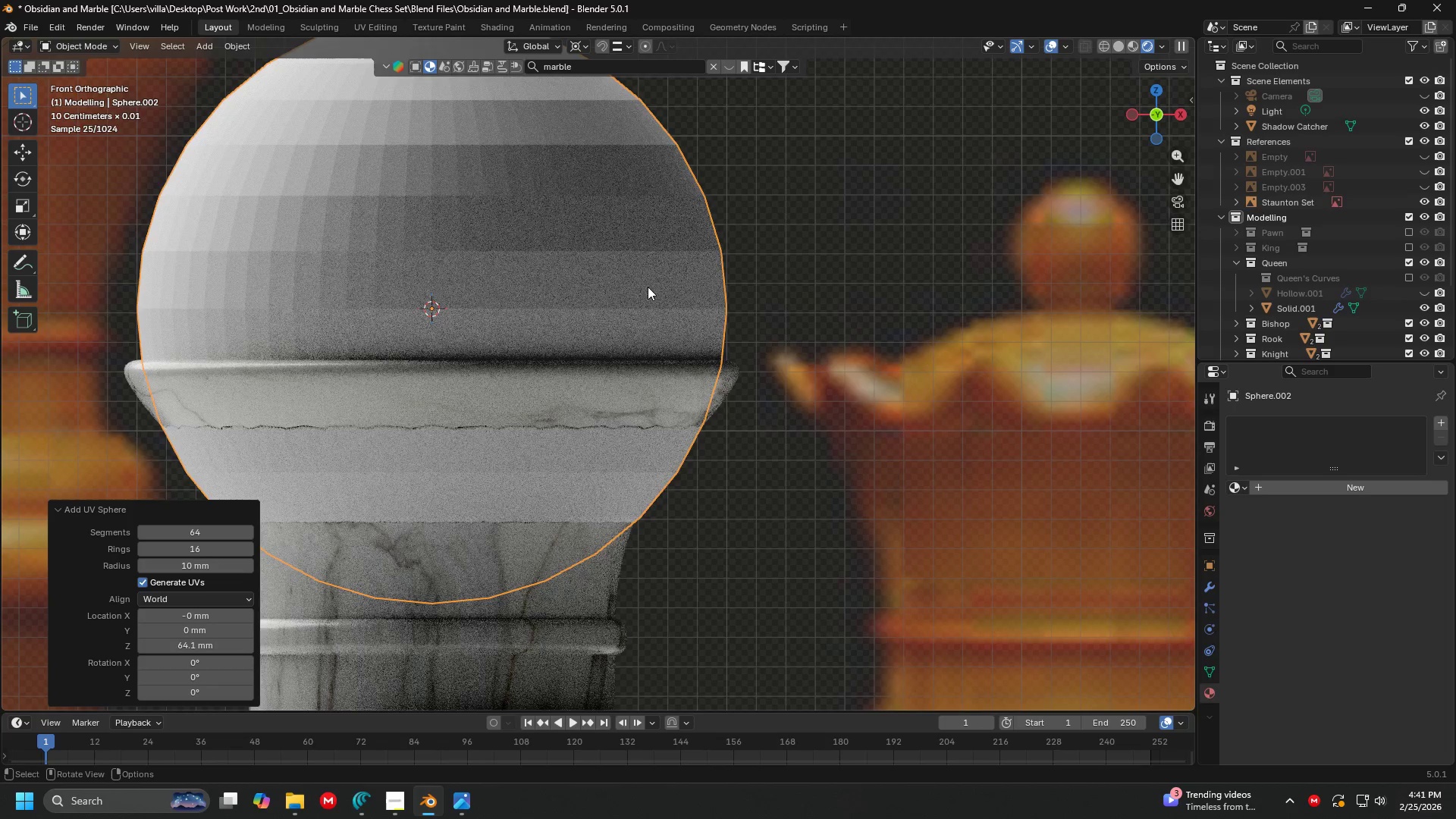 
scroll: coordinate [642, 295], scroll_direction: down, amount: 3.0
 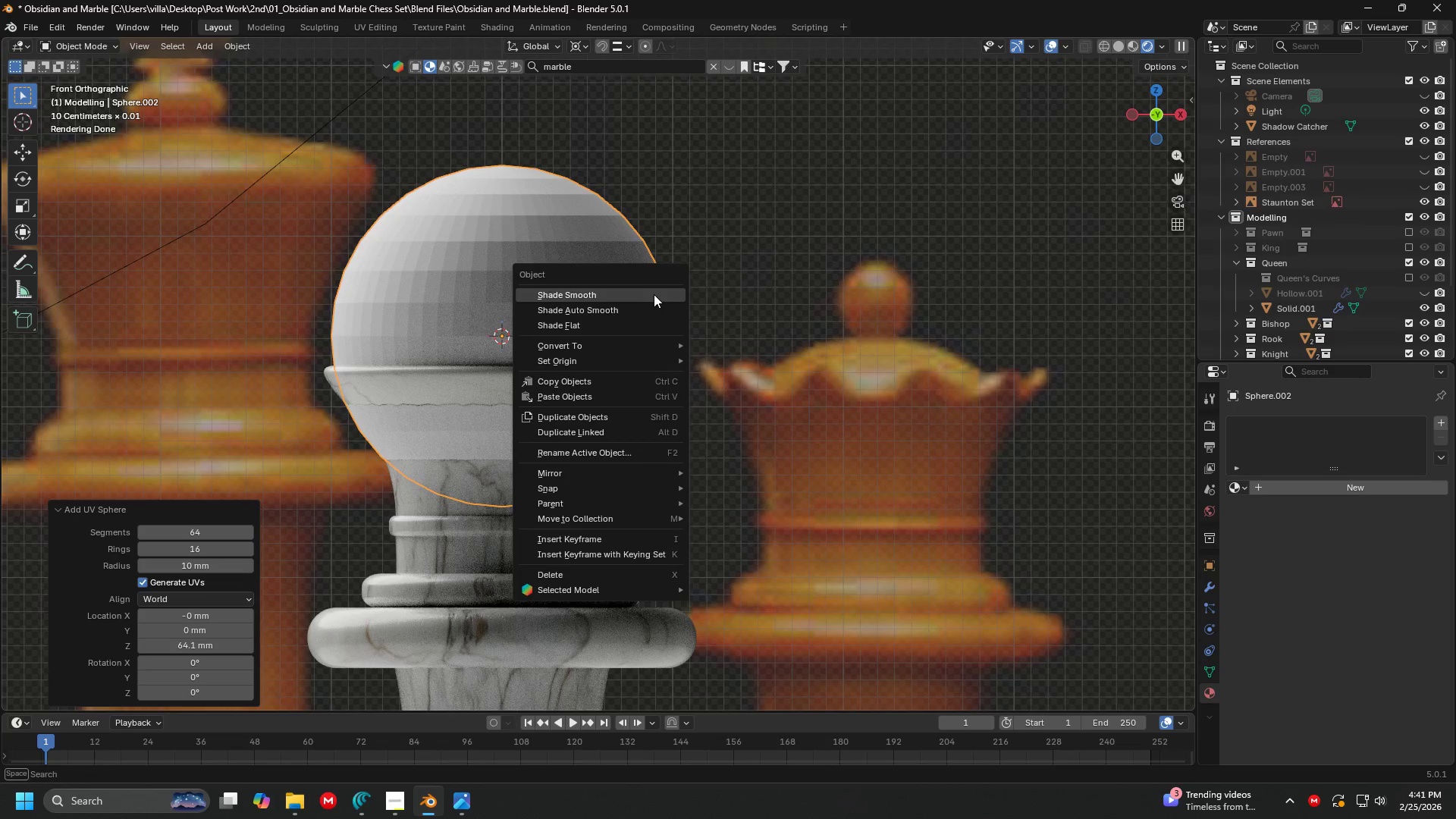 
left_click([654, 294])
 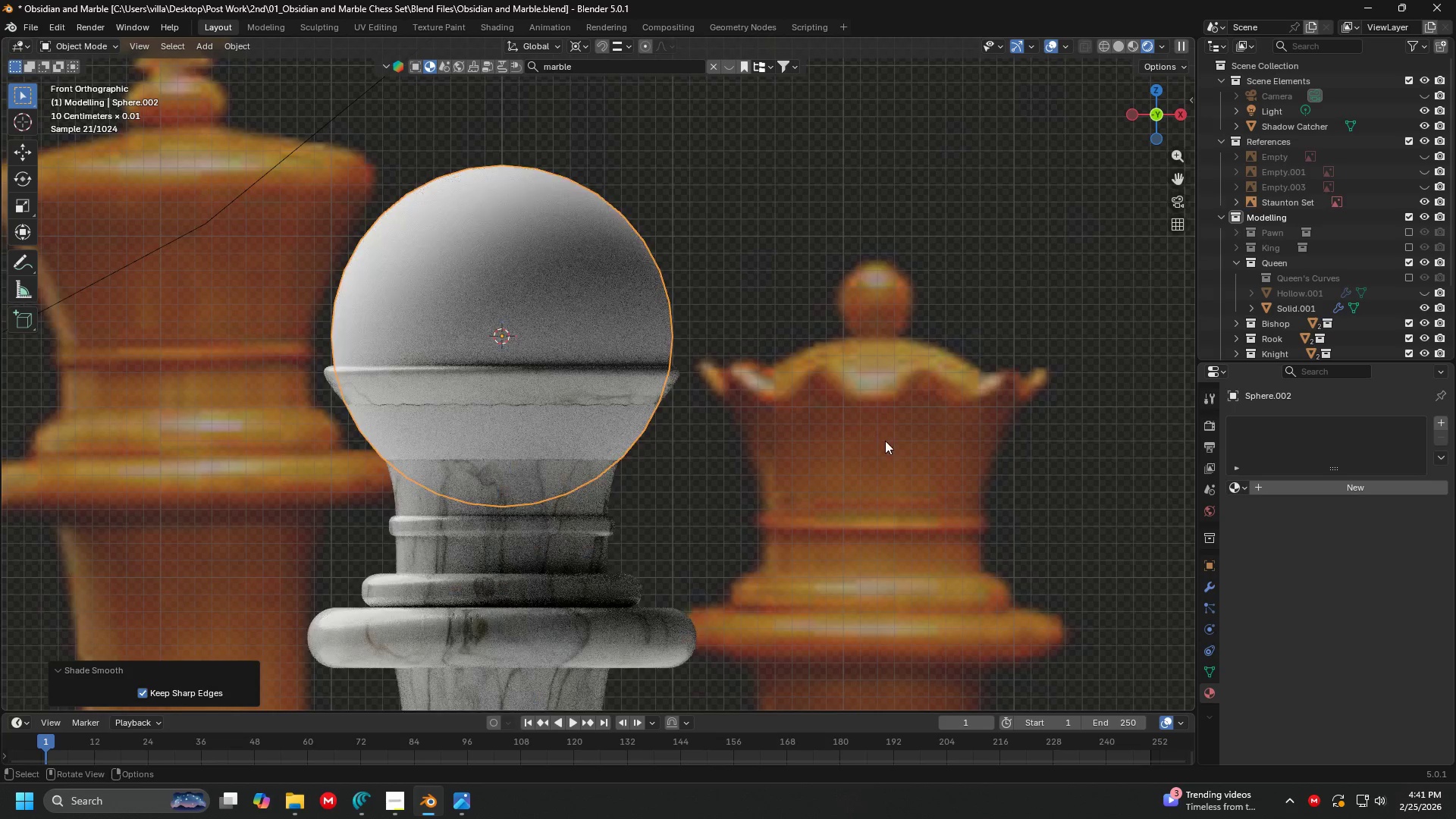 
key(S)
 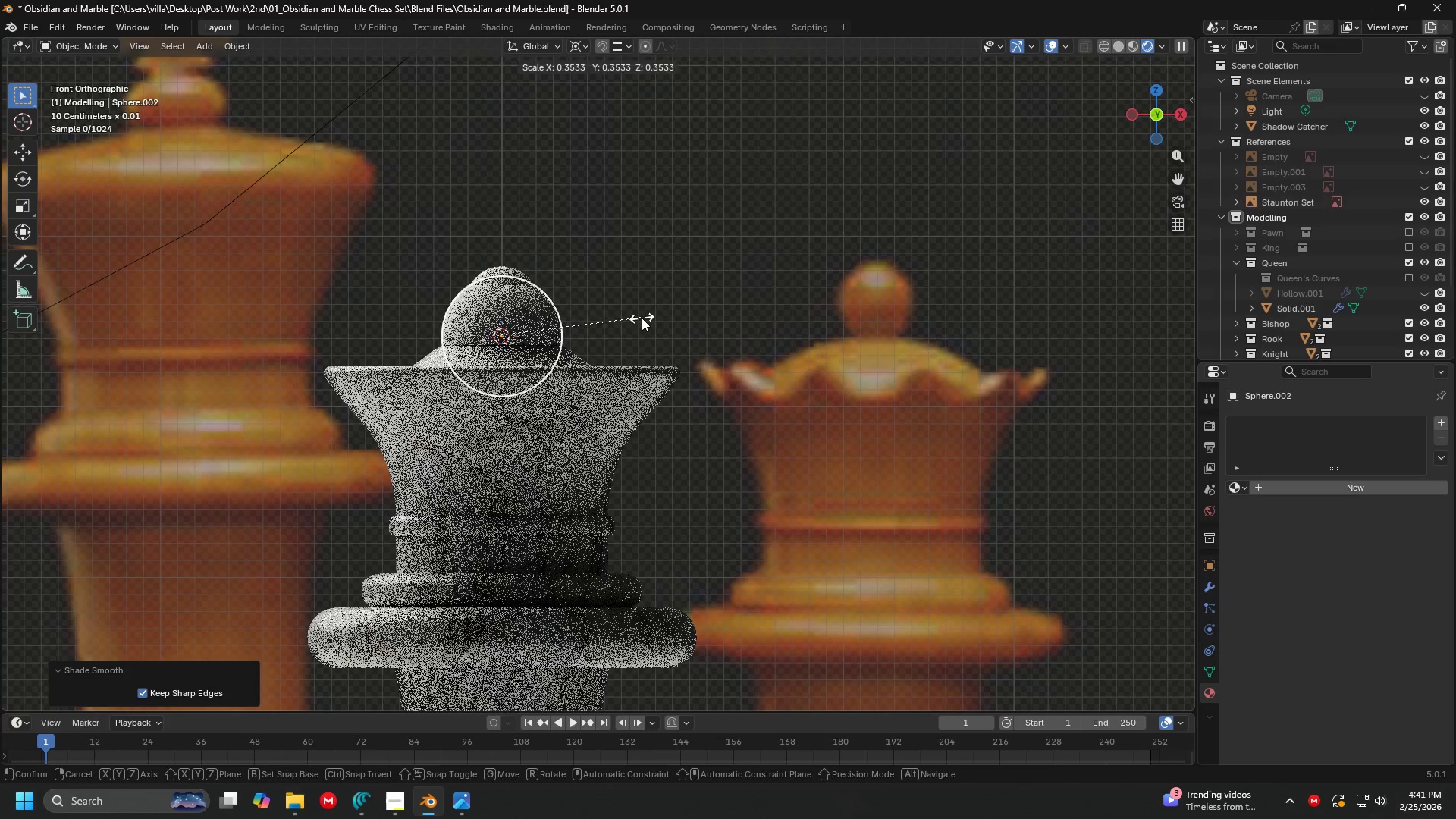 
left_click([605, 305])
 